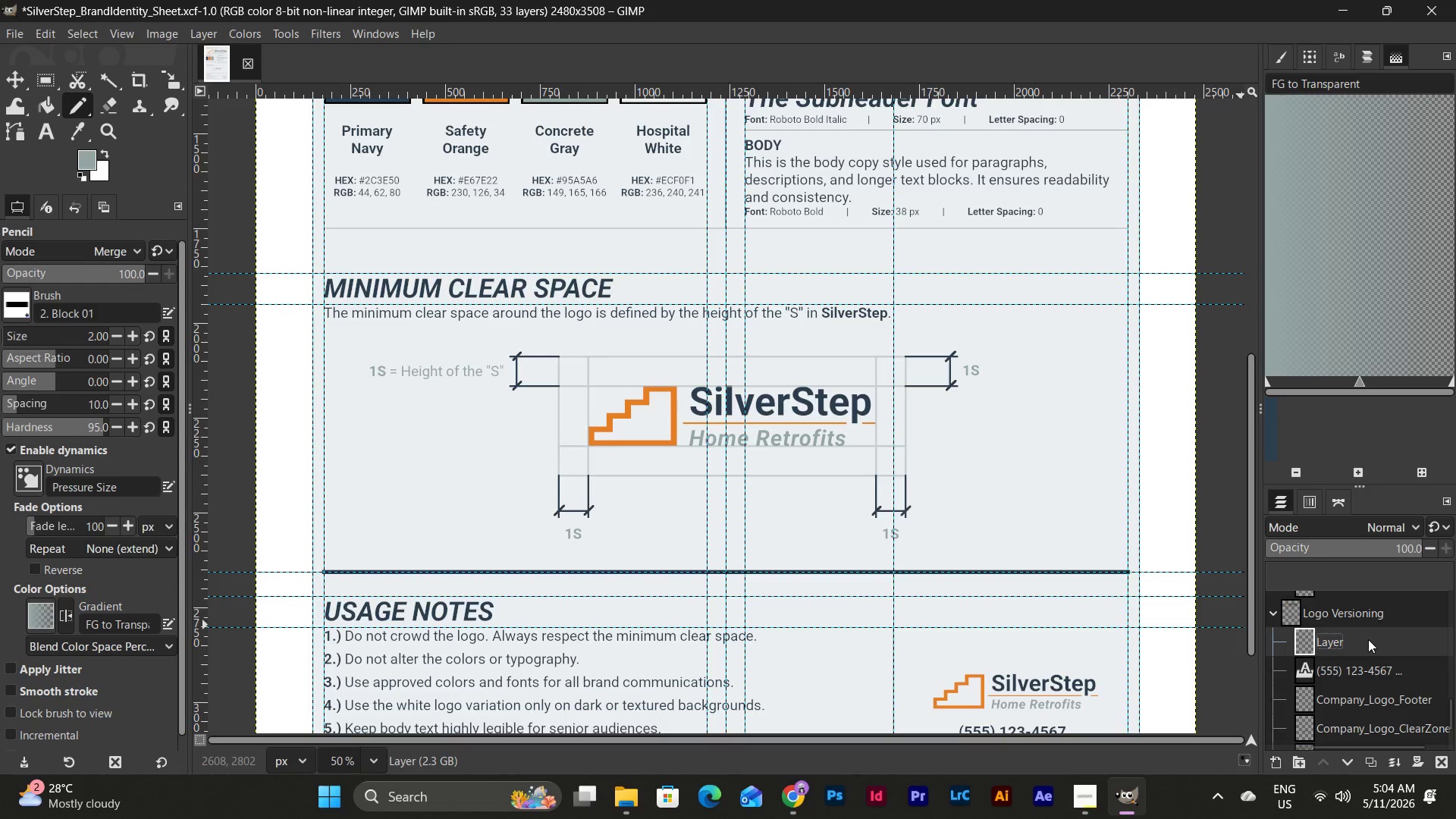 
right_click([1368, 639])
 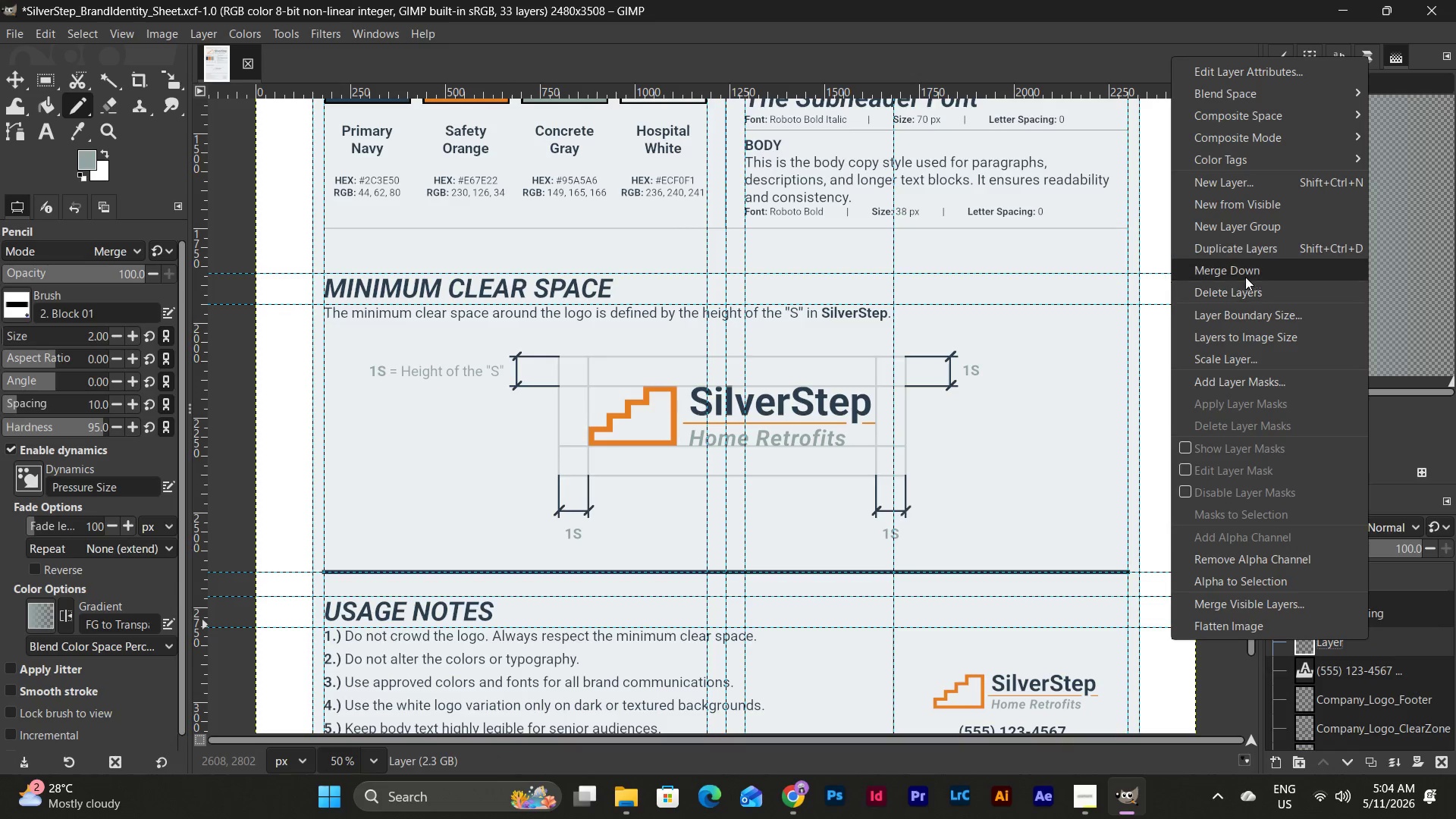 
left_click([1245, 276])
 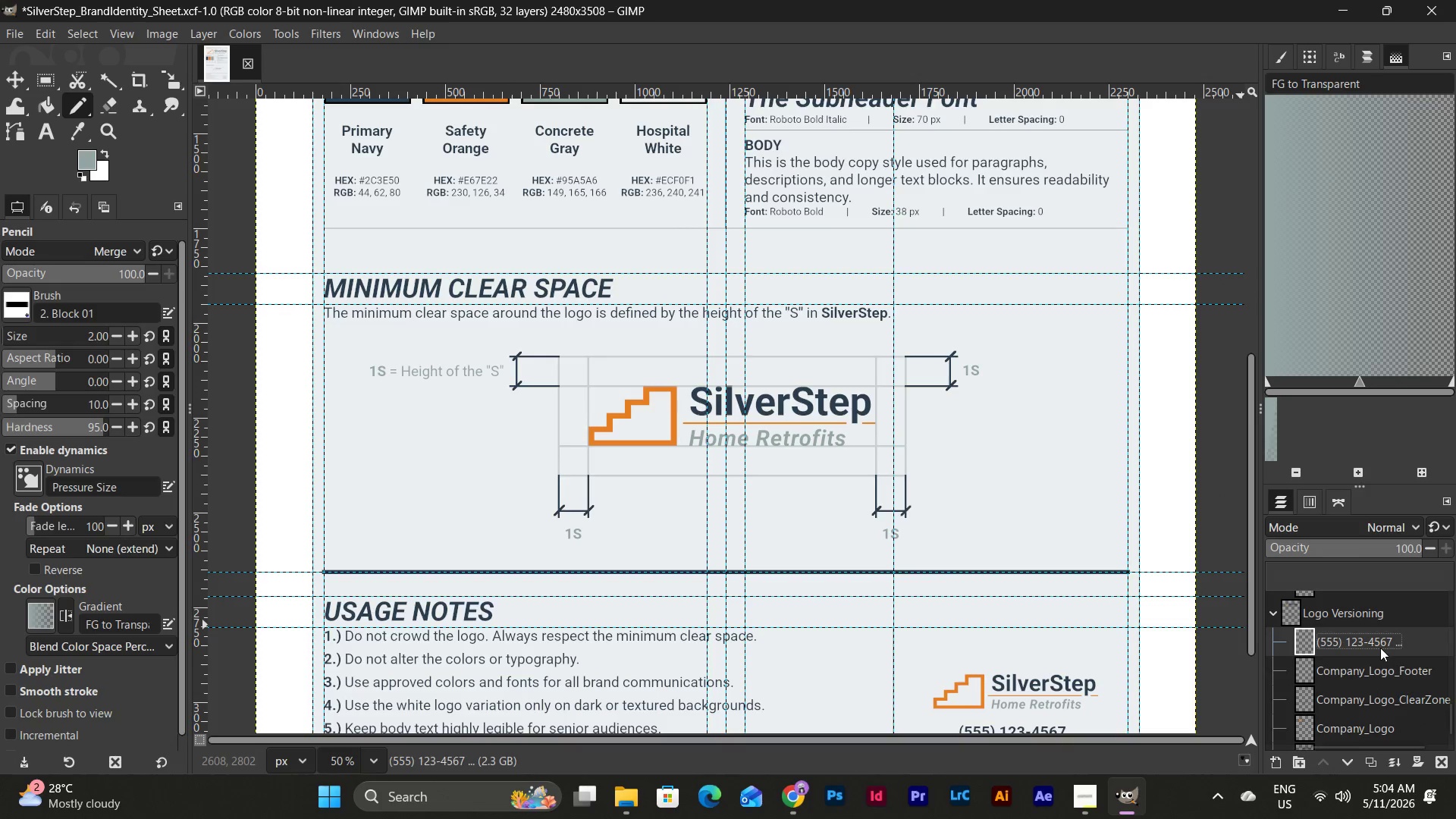 
right_click([1382, 640])
 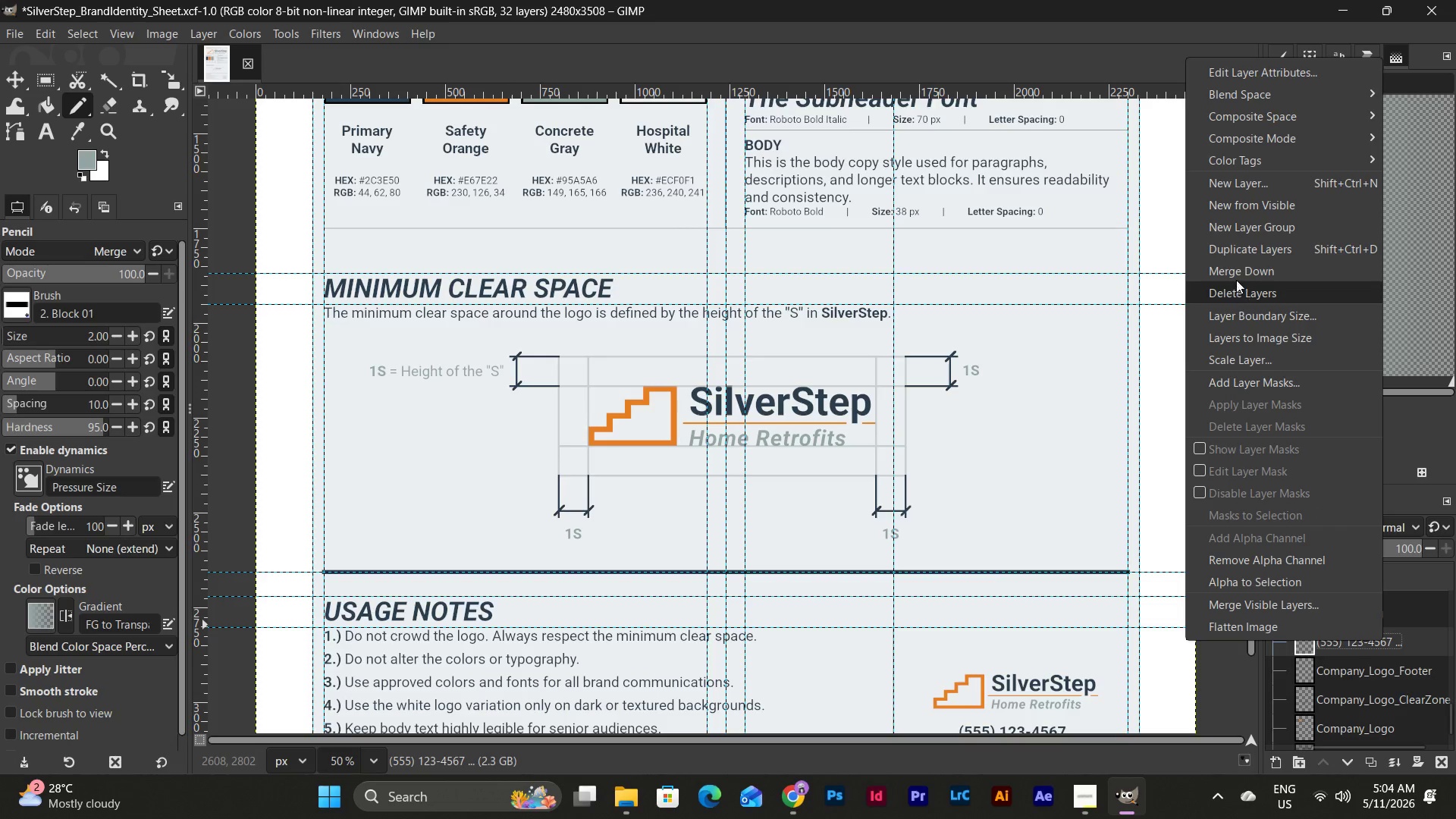 
left_click([1236, 273])
 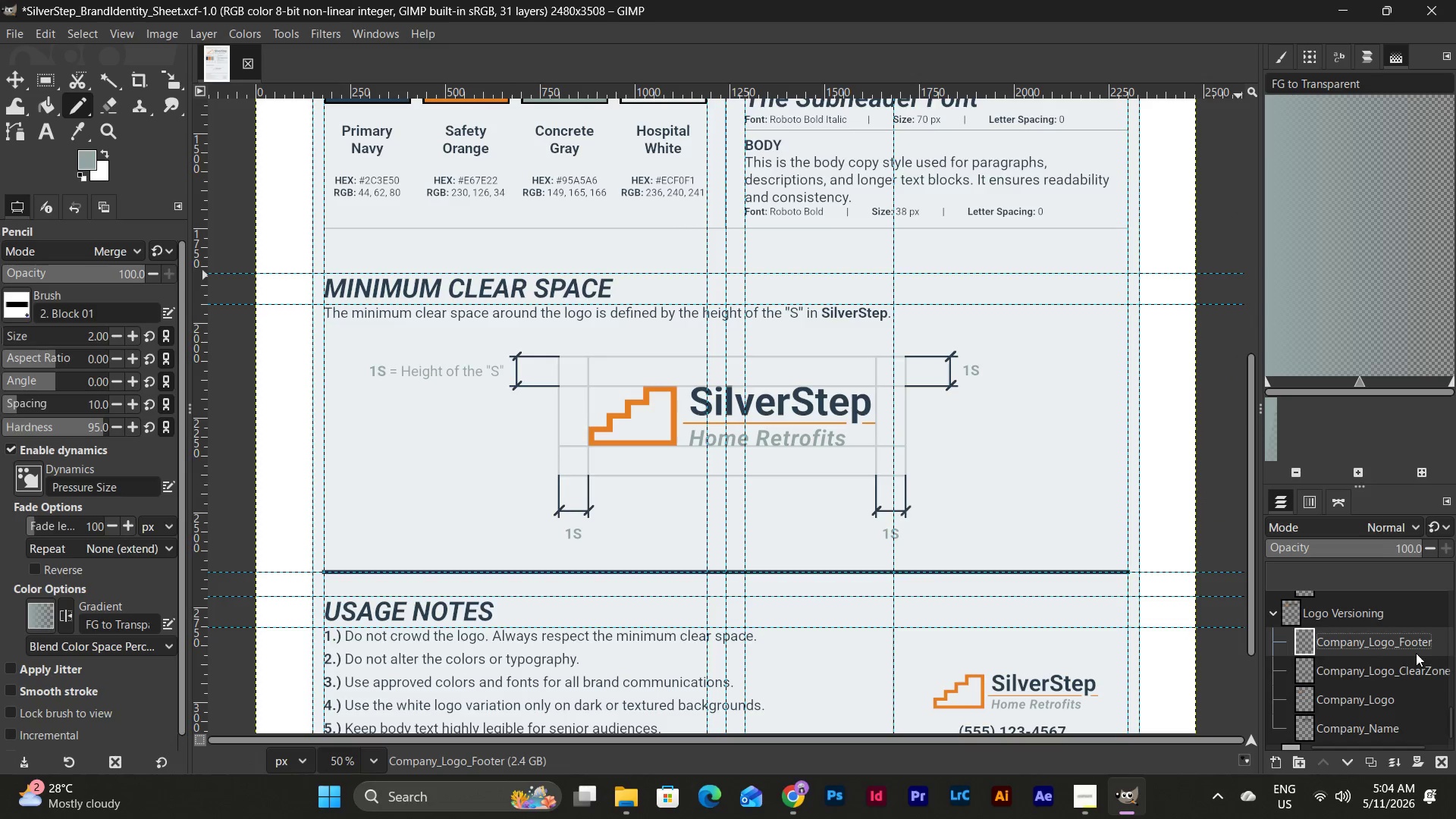 
scroll: coordinate [1079, 560], scroll_direction: down, amount: 4.0
 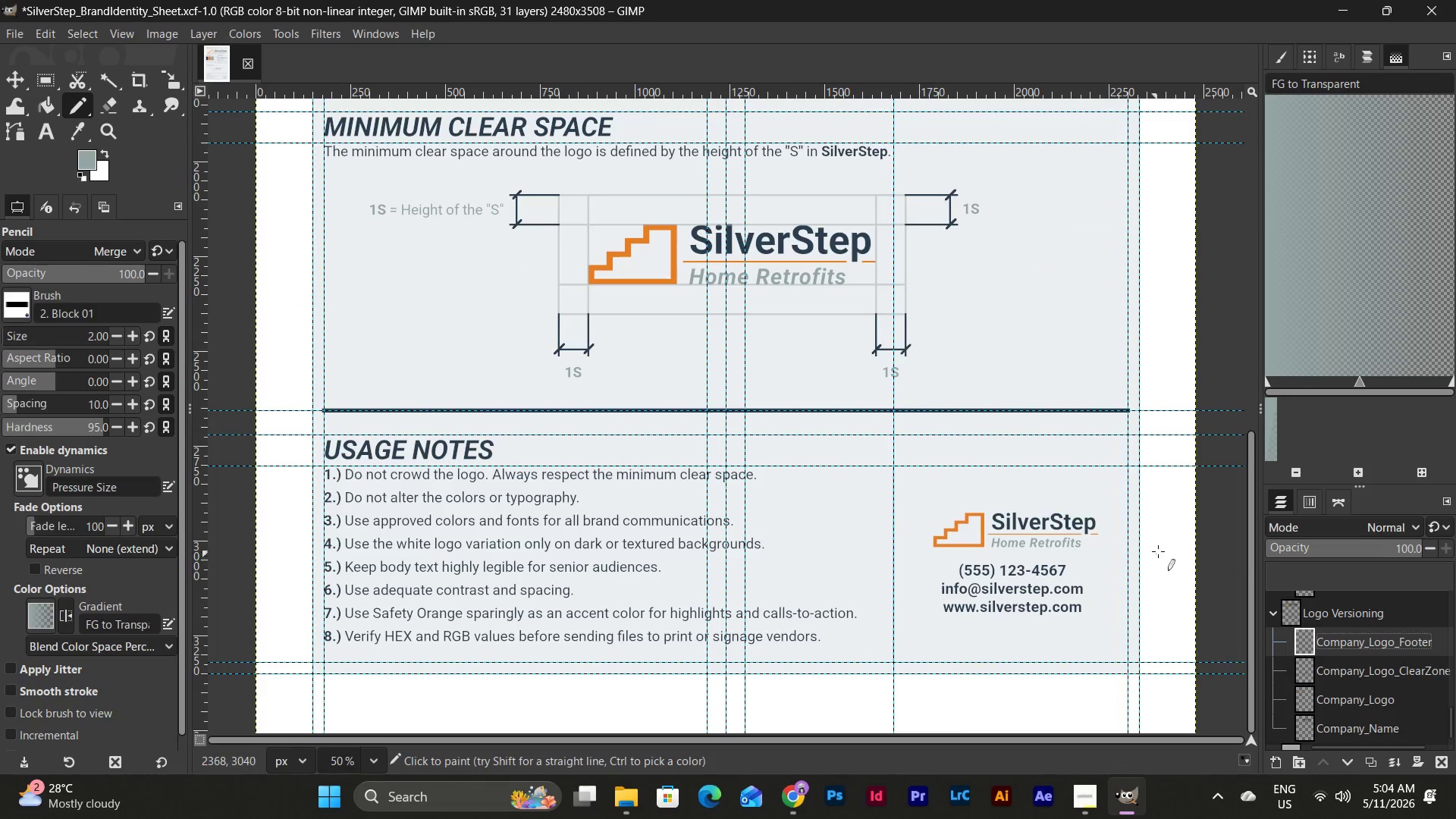 
scroll: coordinate [1366, 676], scroll_direction: up, amount: 5.0
 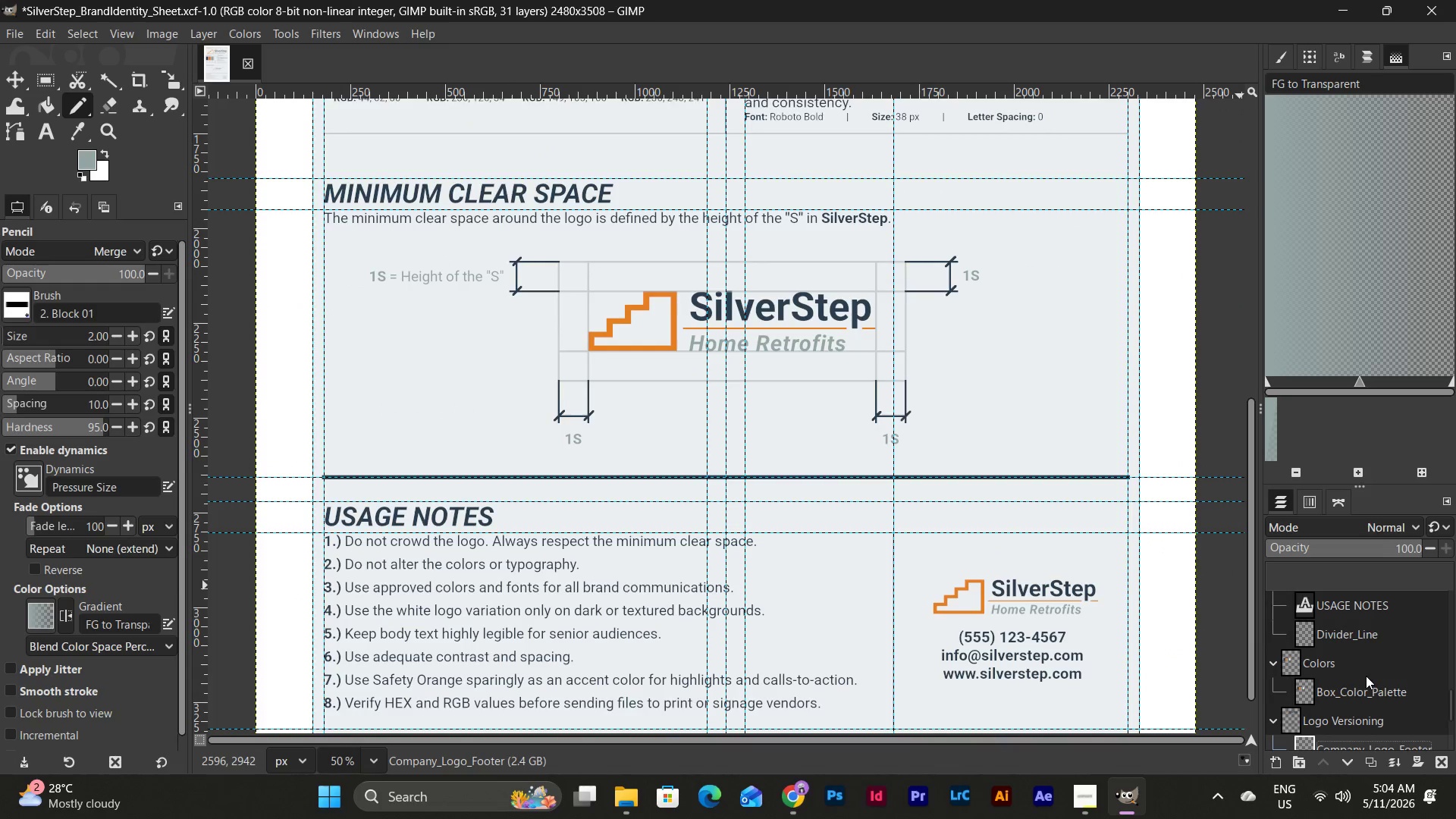 
scroll: coordinate [1366, 676], scroll_direction: none, amount: 0.0
 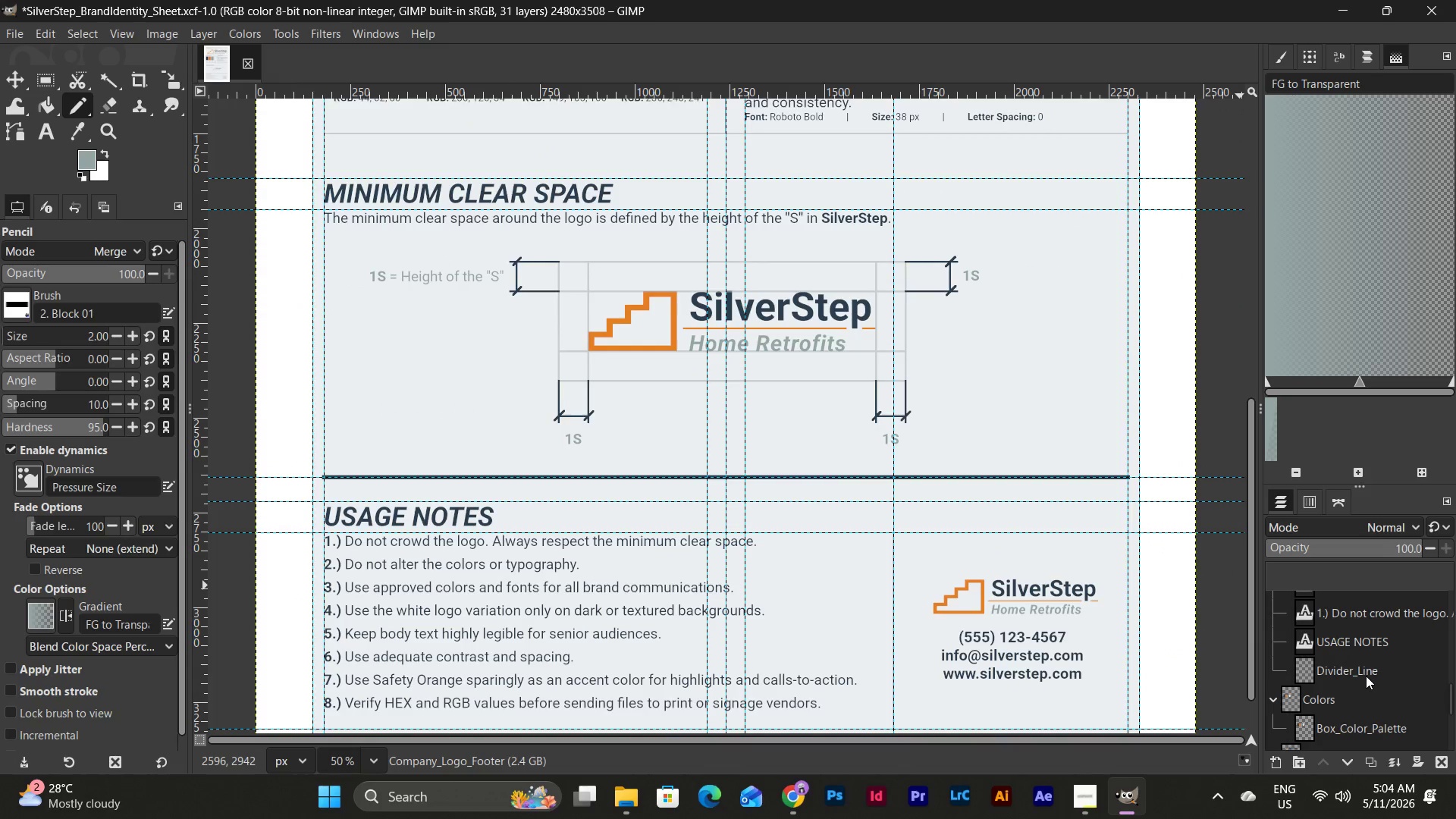 
scroll: coordinate [1366, 676], scroll_direction: up, amount: 1.0
 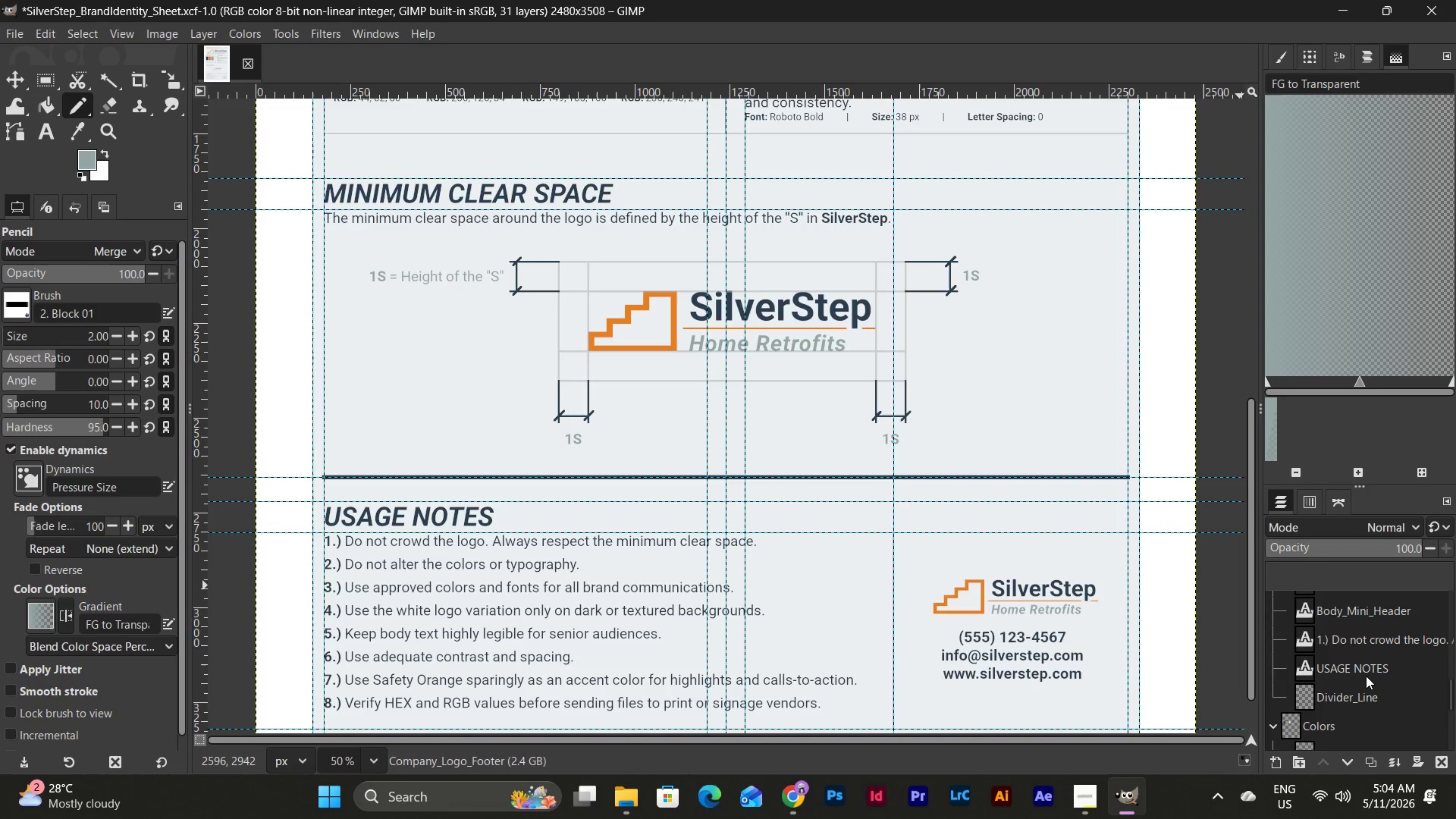 
scroll: coordinate [1366, 676], scroll_direction: down, amount: 2.0
 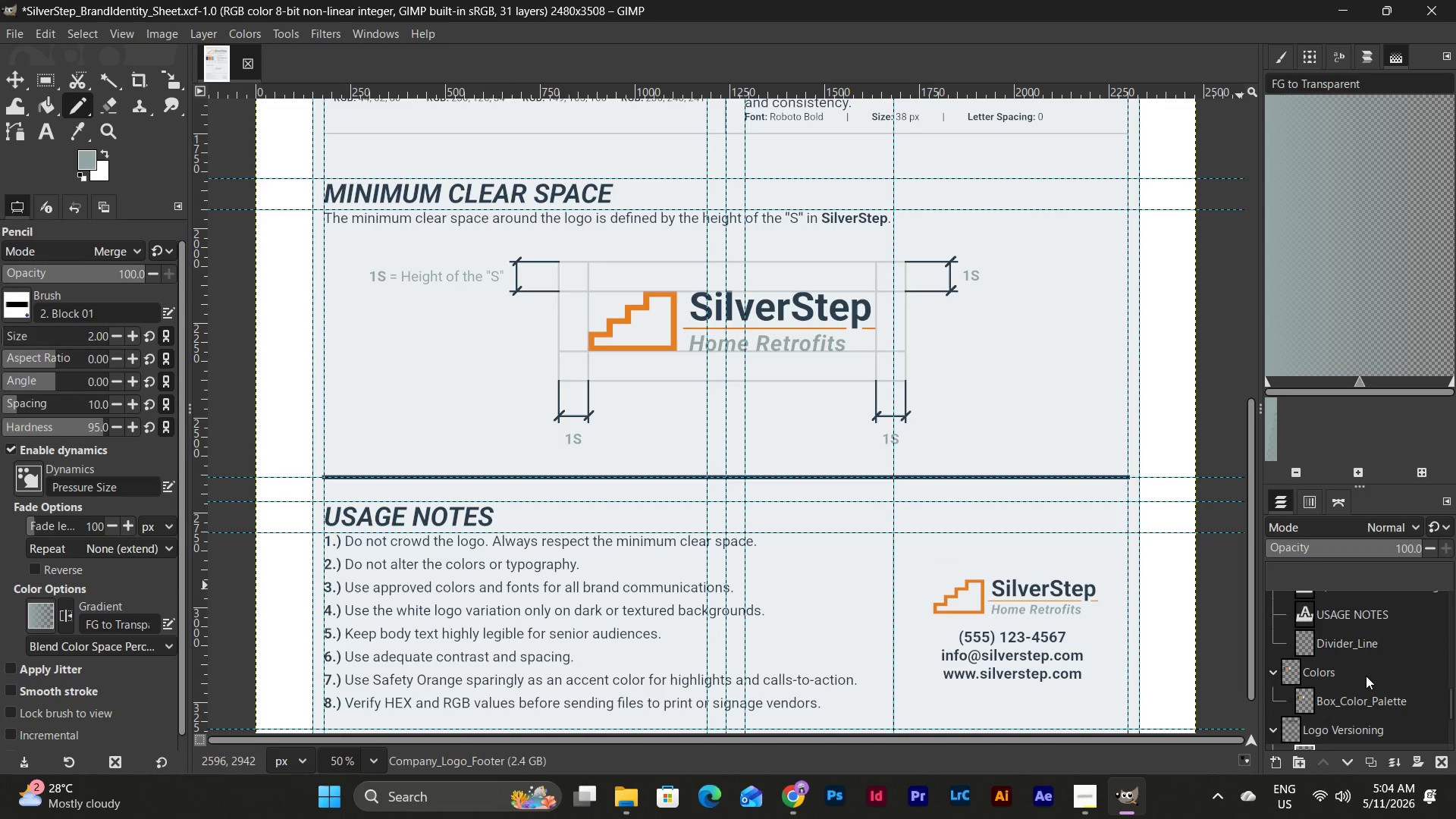 
scroll: coordinate [1366, 676], scroll_direction: up, amount: 1.0
 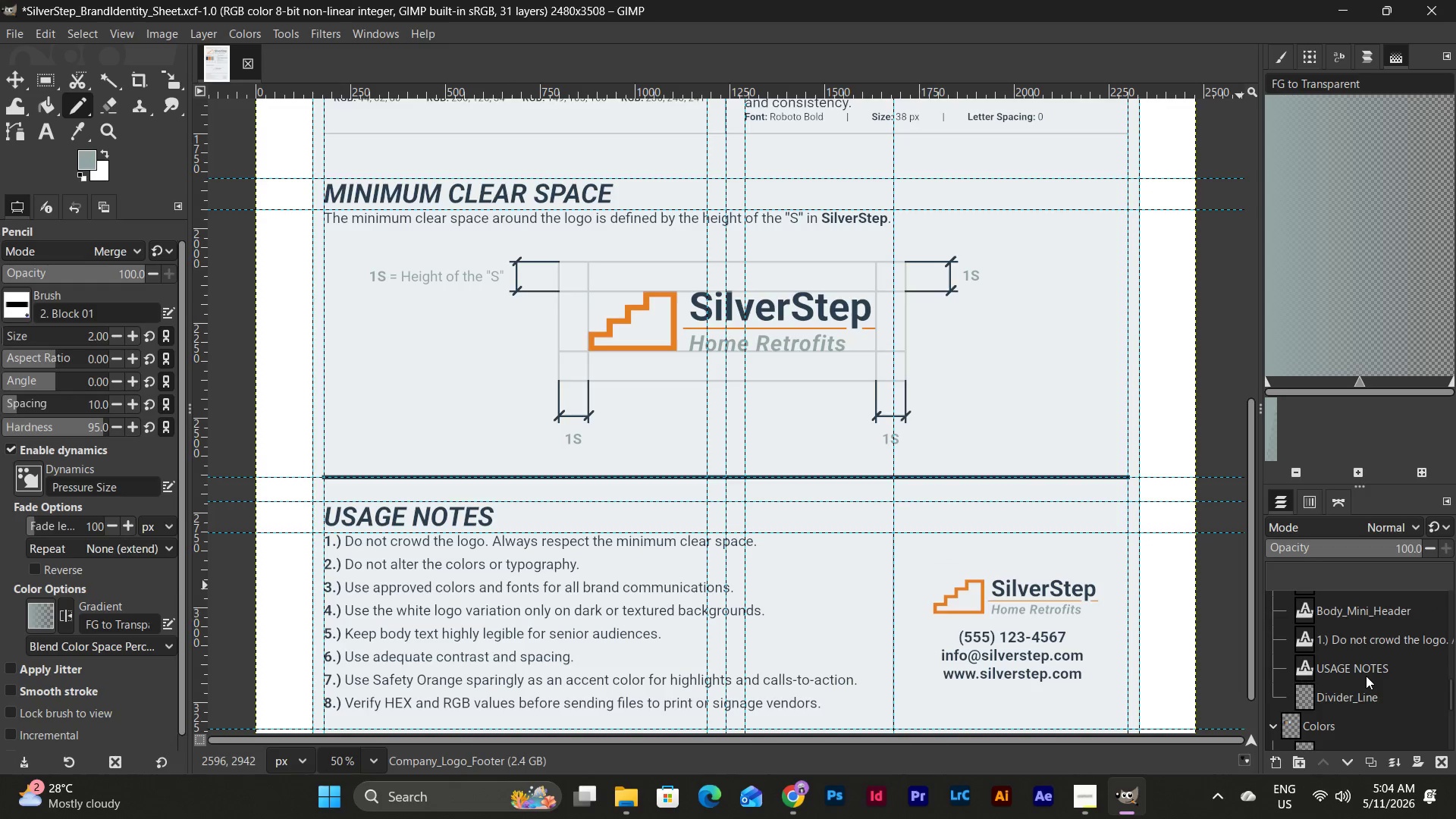 
scroll: coordinate [1366, 676], scroll_direction: down, amount: 2.0
 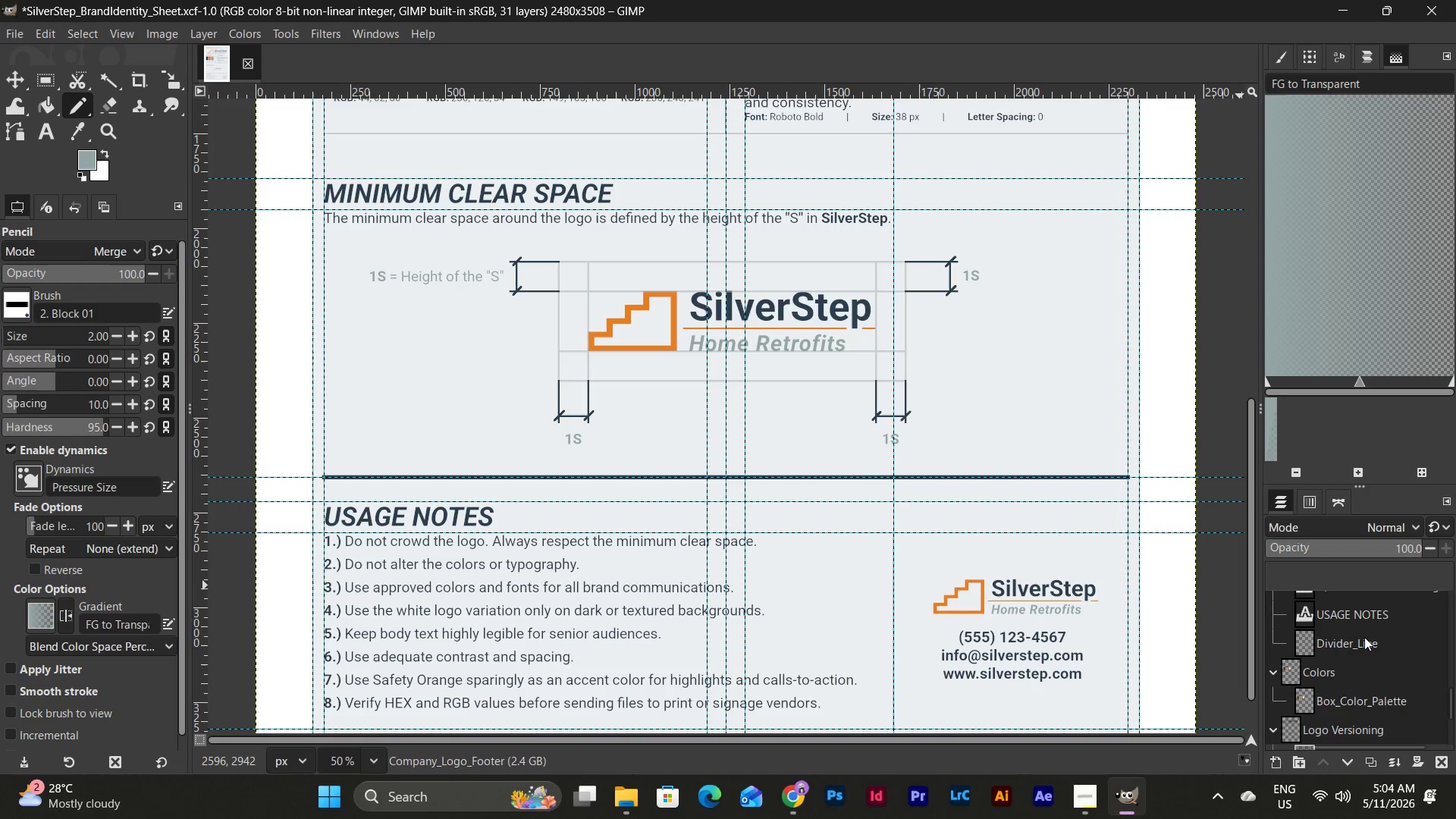 
left_click_drag(start_coordinate=[1363, 642], to_coordinate=[1353, 682])
 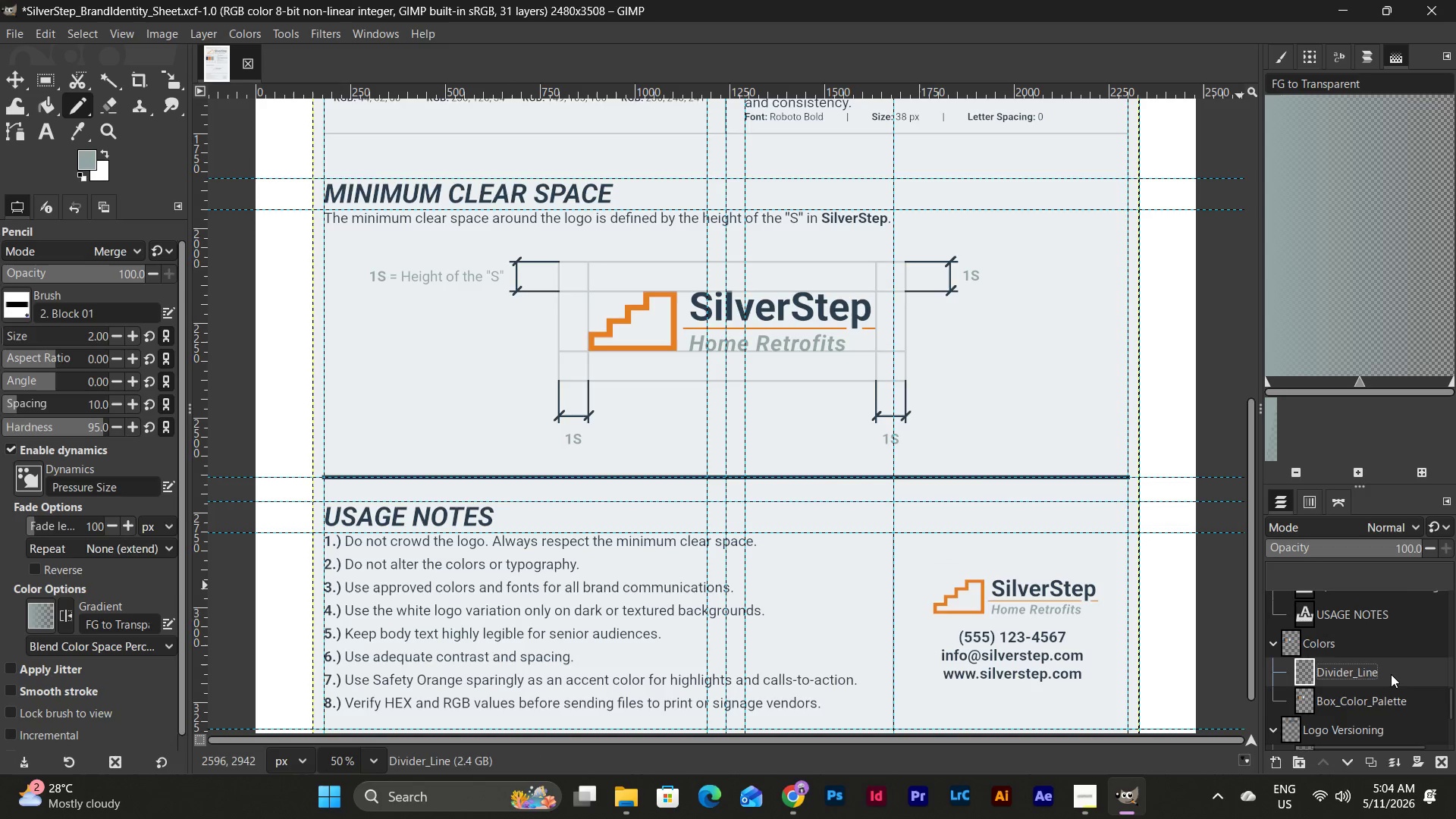 
scroll: coordinate [1391, 674], scroll_direction: down, amount: 9.0
 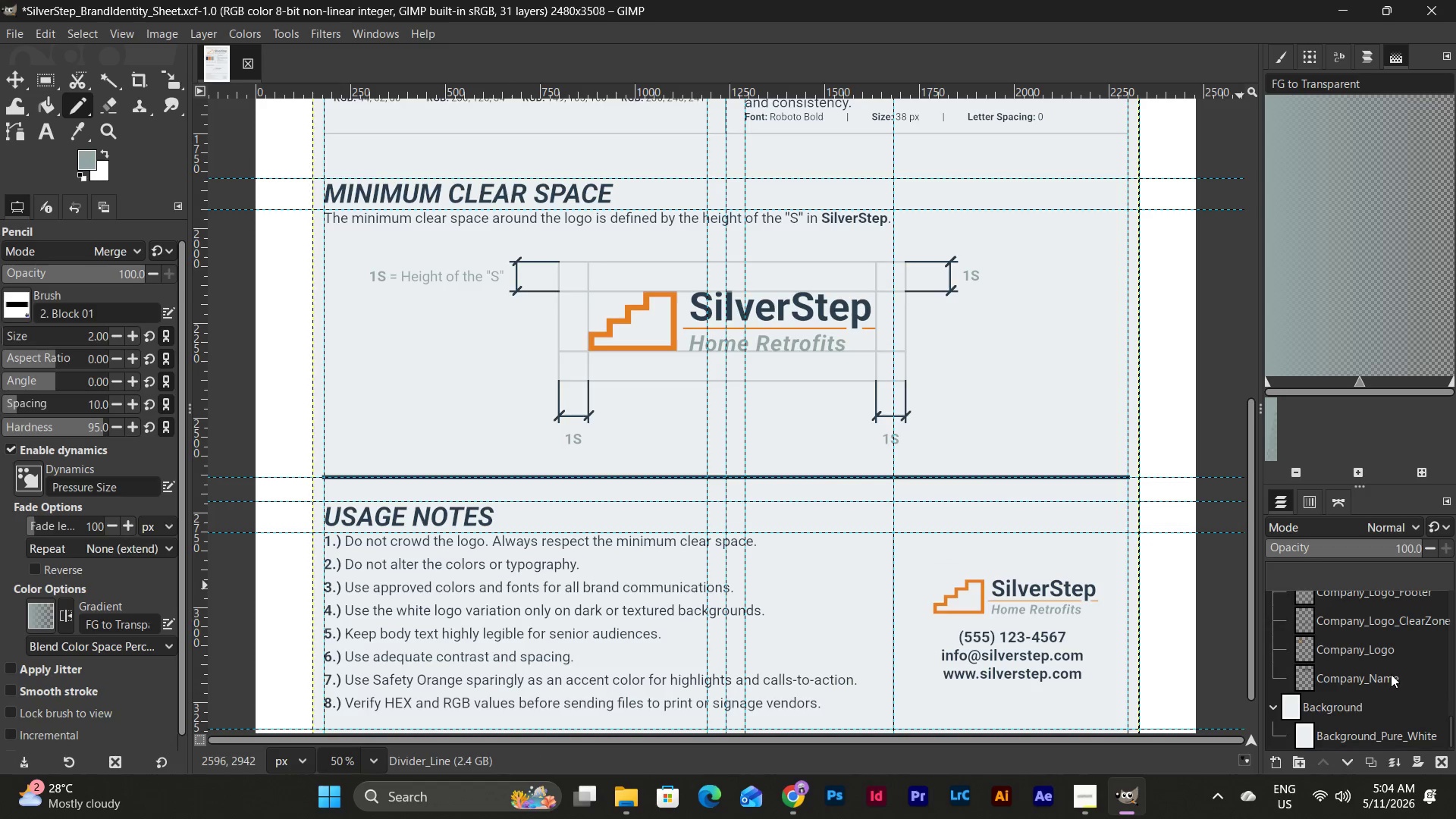 
scroll: coordinate [1391, 674], scroll_direction: up, amount: 10.0
 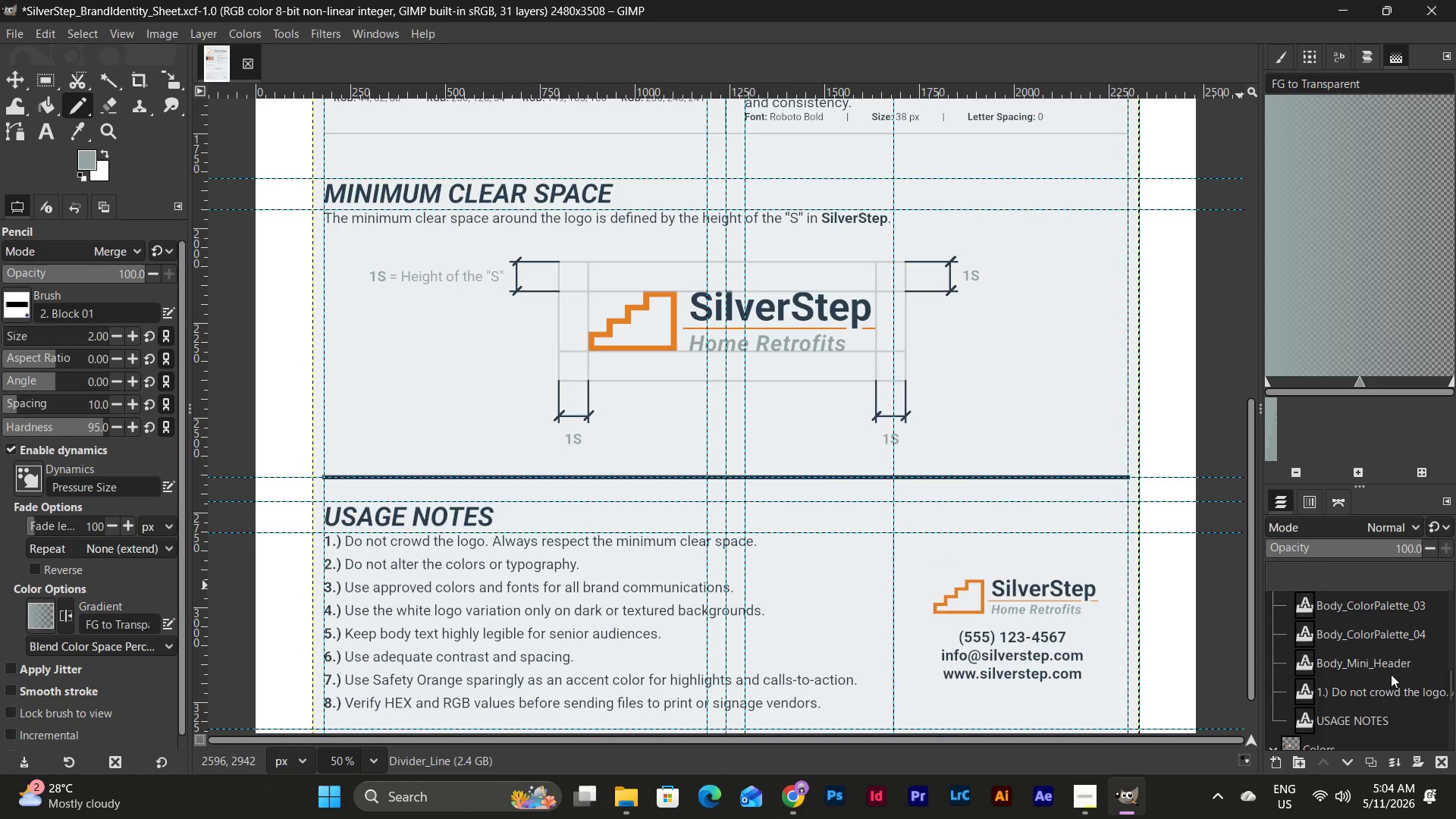 
scroll: coordinate [1391, 674], scroll_direction: down, amount: 1.0
 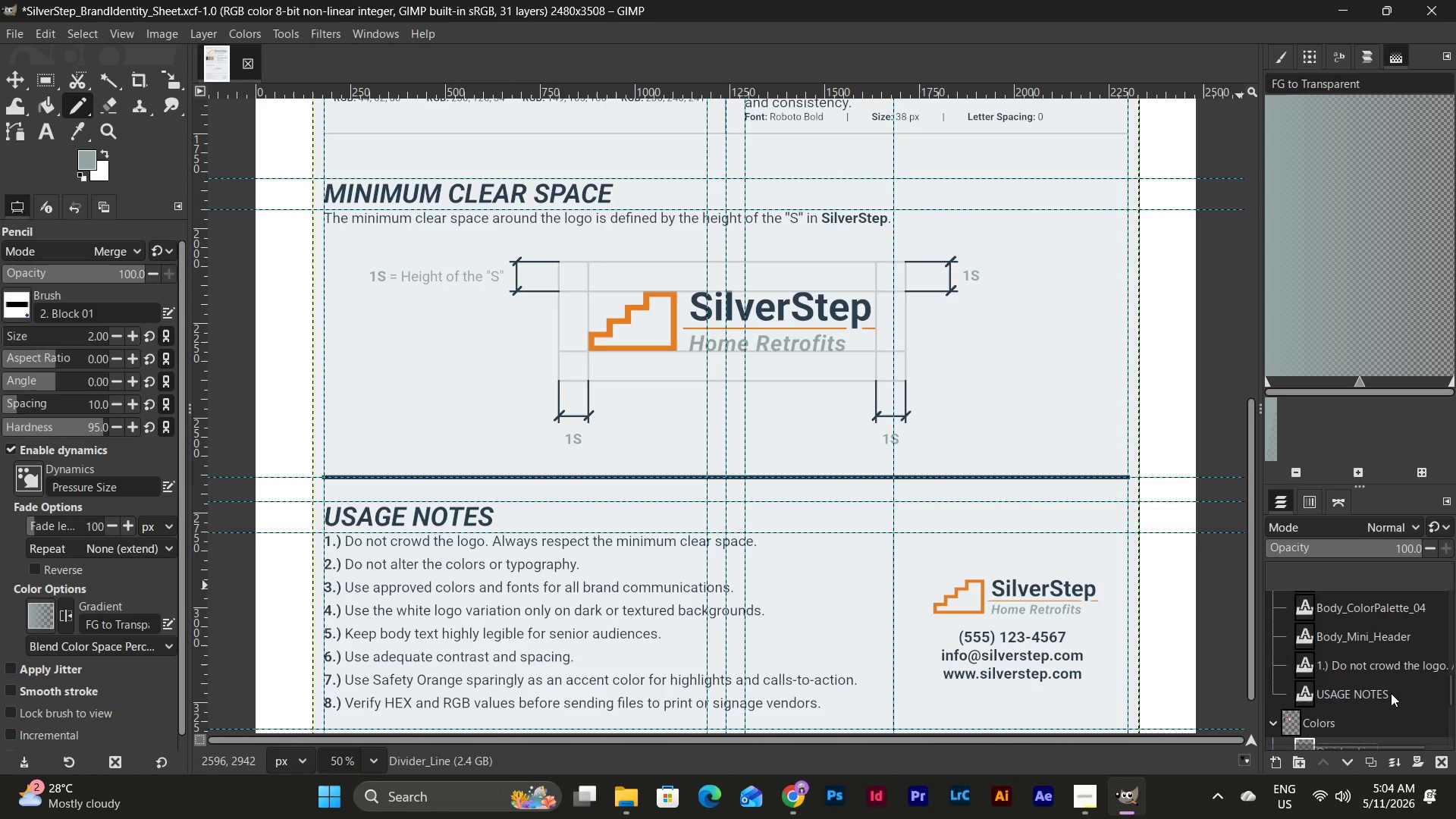 
scroll: coordinate [998, 438], scroll_direction: up, amount: 34.0
 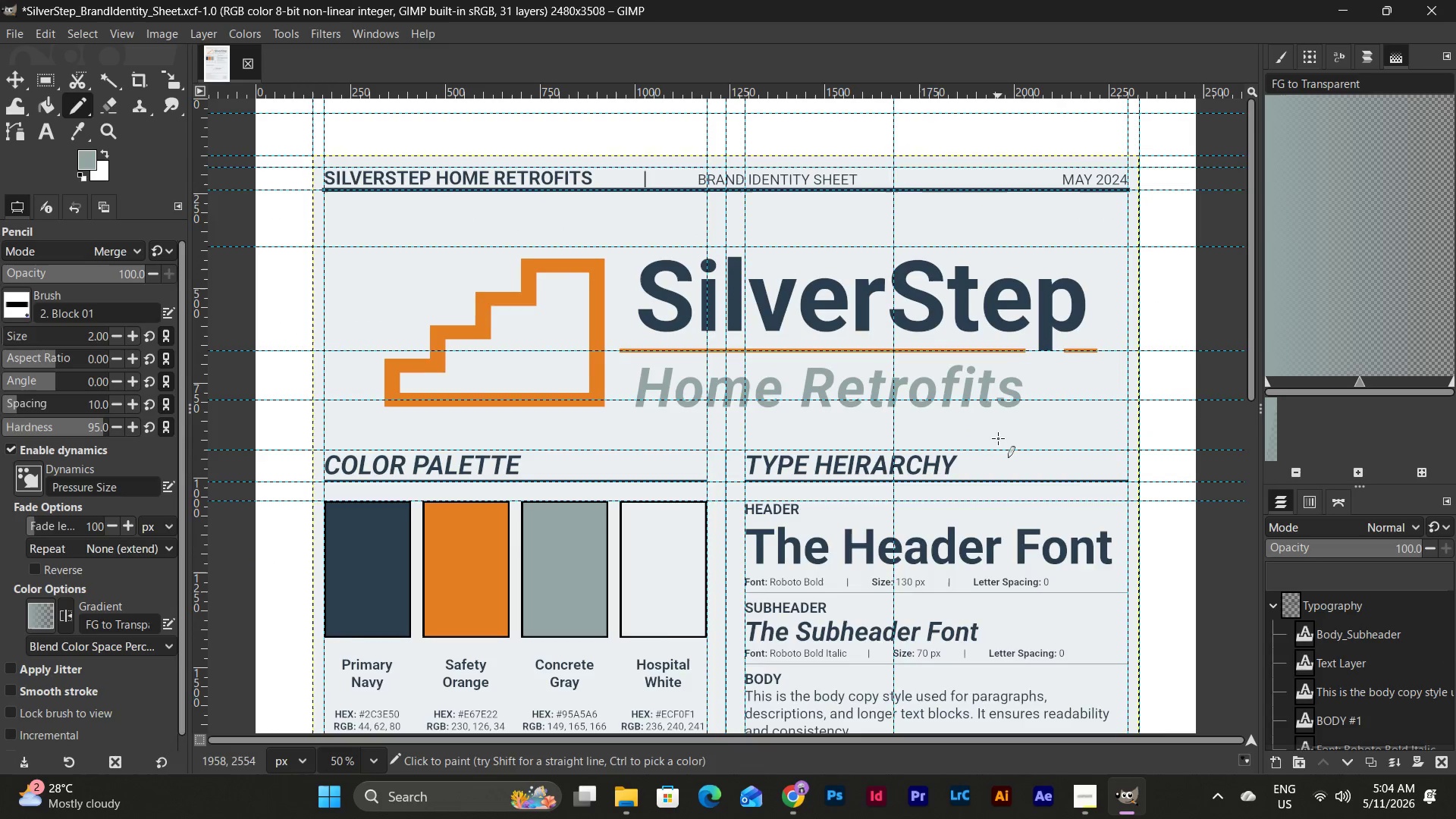 
scroll: coordinate [1354, 648], scroll_direction: down, amount: 3.0
 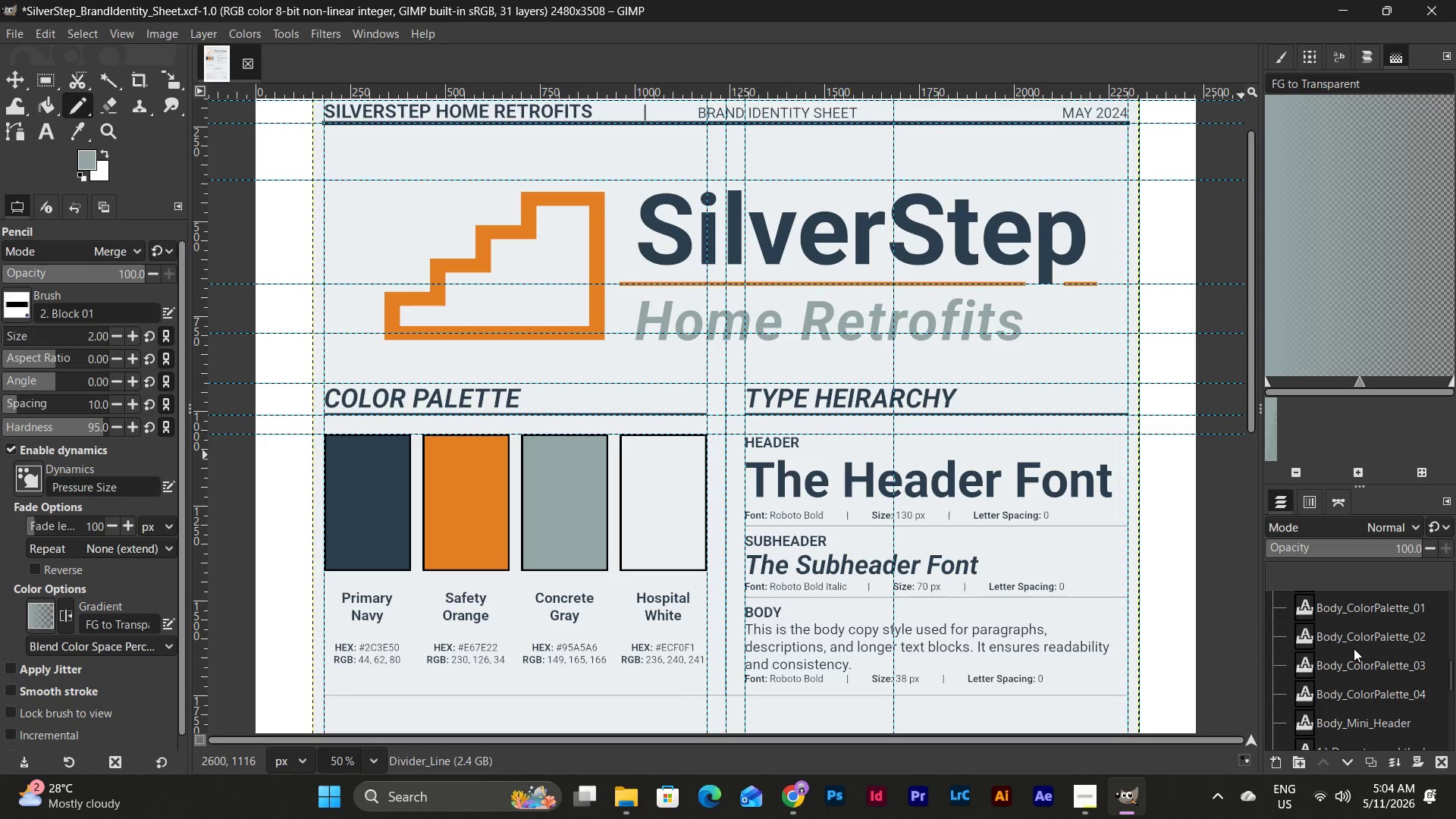 
scroll: coordinate [1378, 636], scroll_direction: up, amount: 5.0
 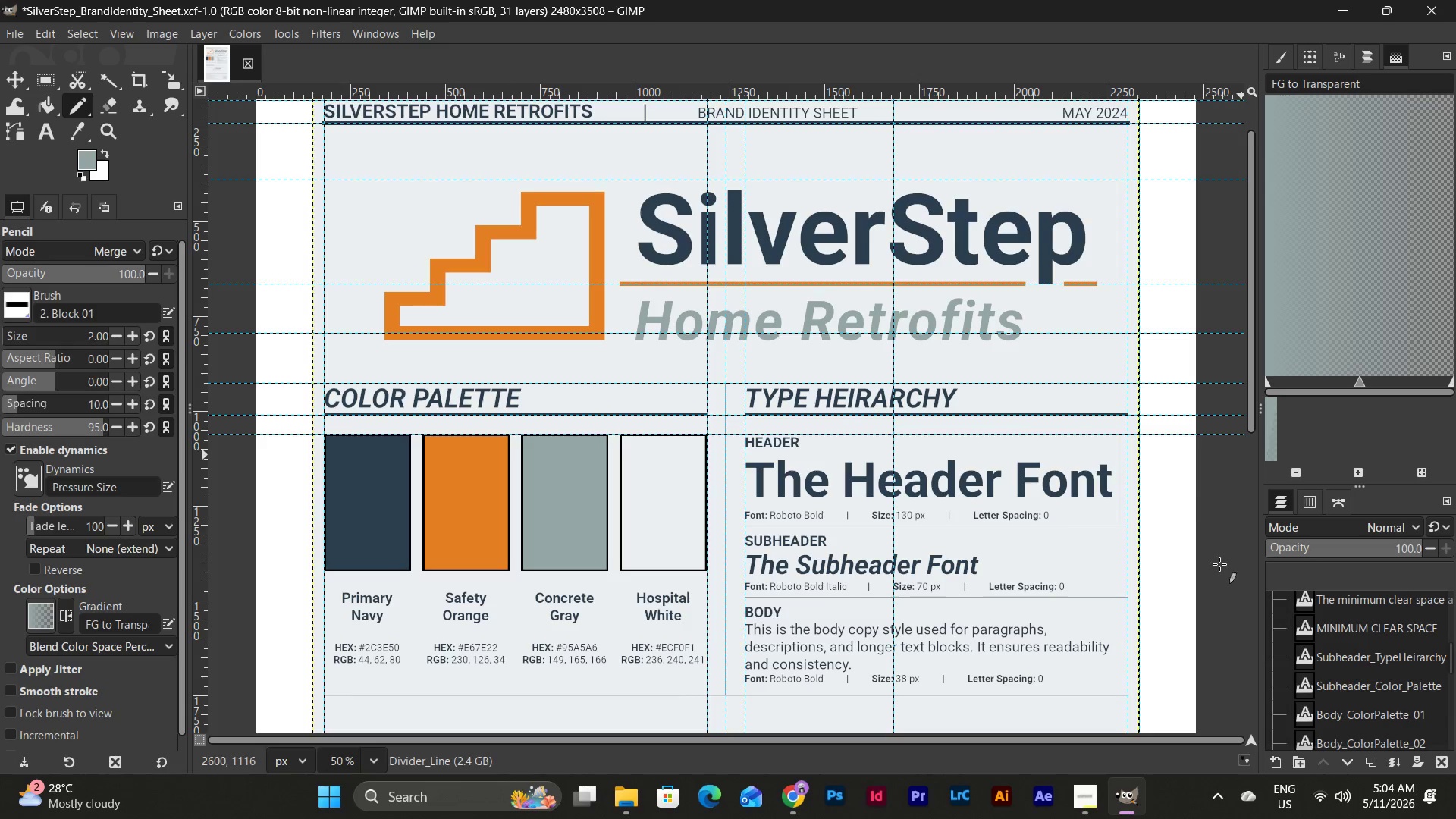 
scroll: coordinate [1172, 499], scroll_direction: down, amount: 5.0
 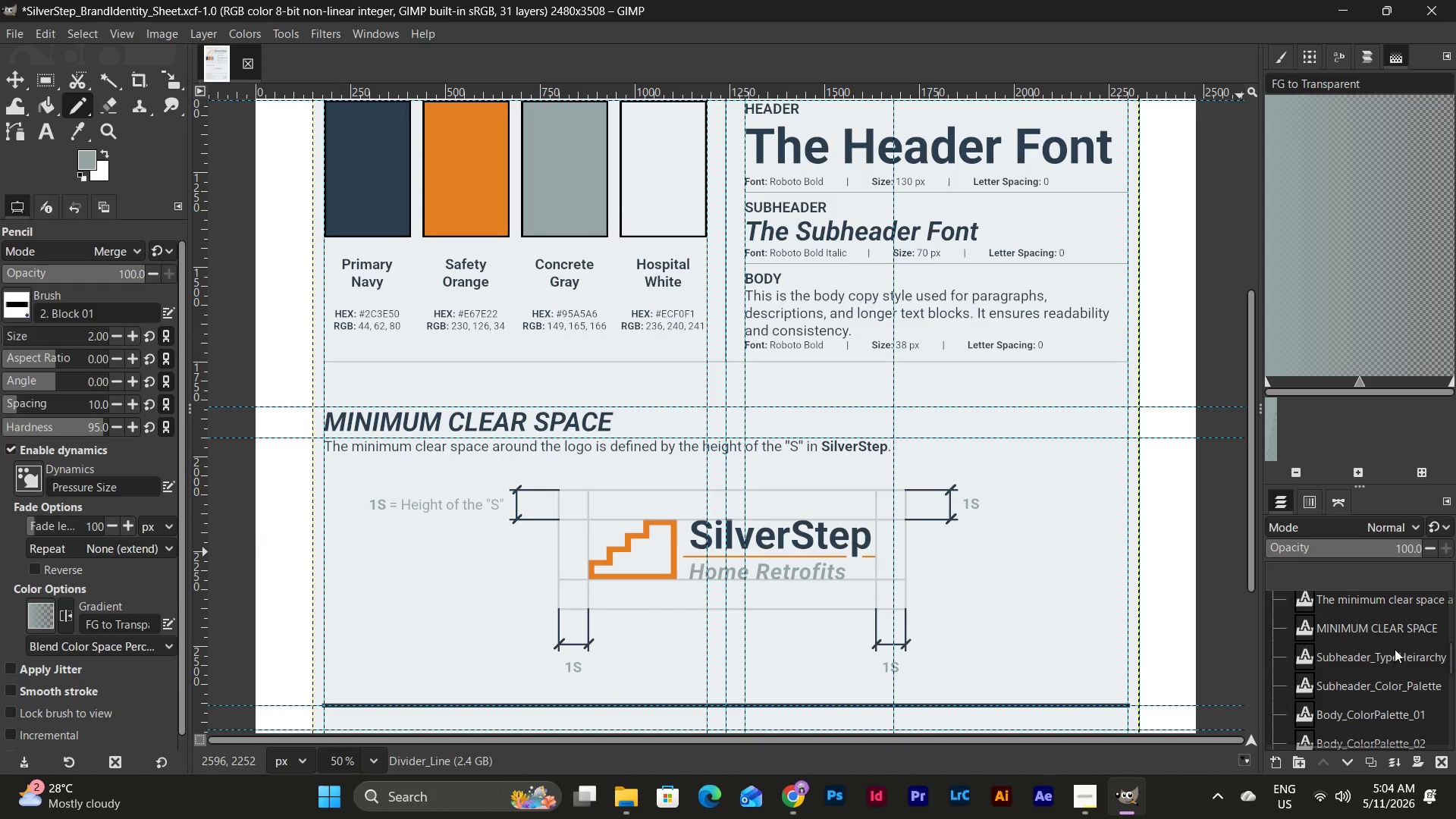 
left_click([1389, 625])
 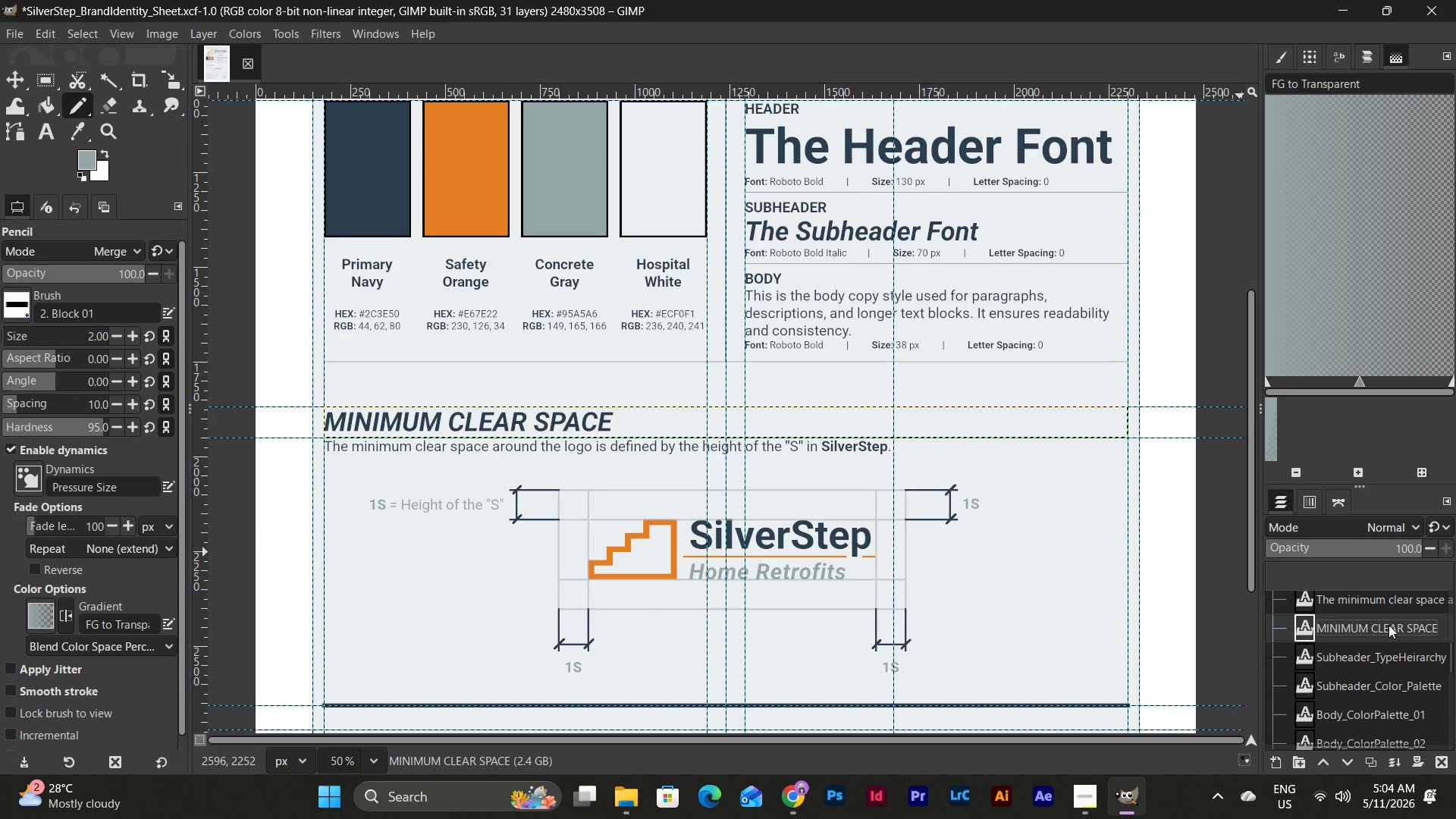 
double_click([1389, 625])
 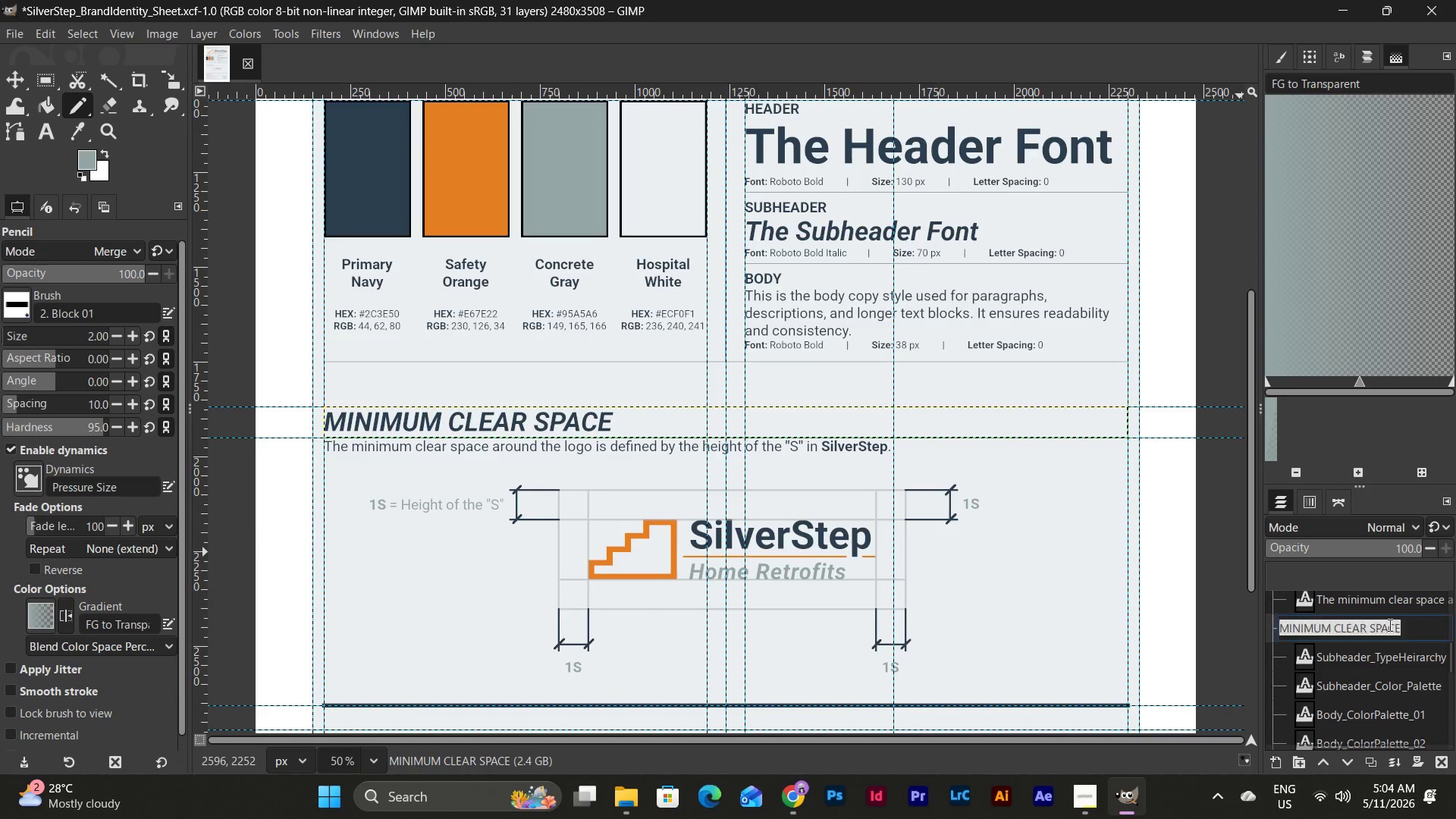 
triple_click([1389, 625])
 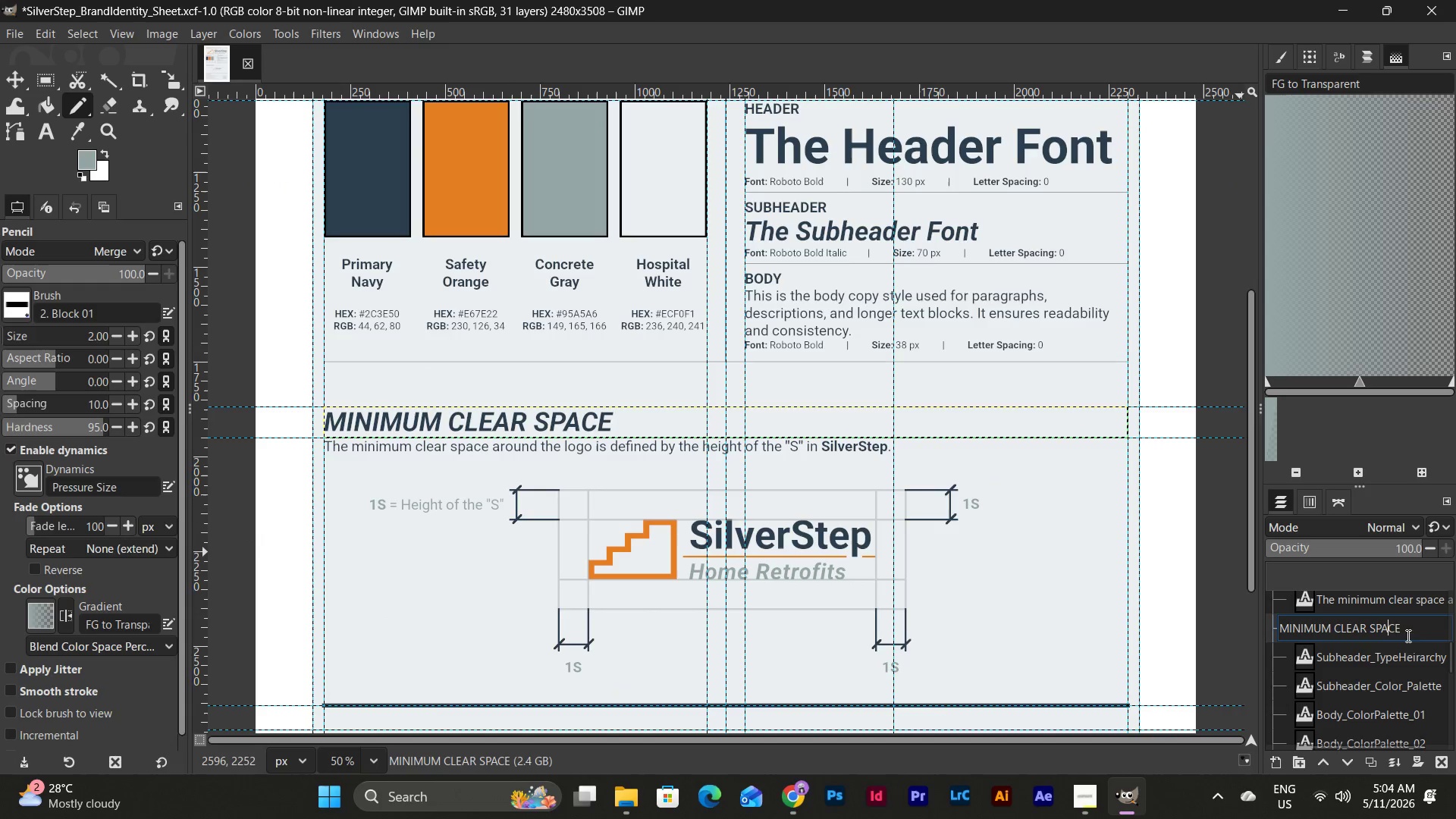 
key(Shift+ShiftLeft)
 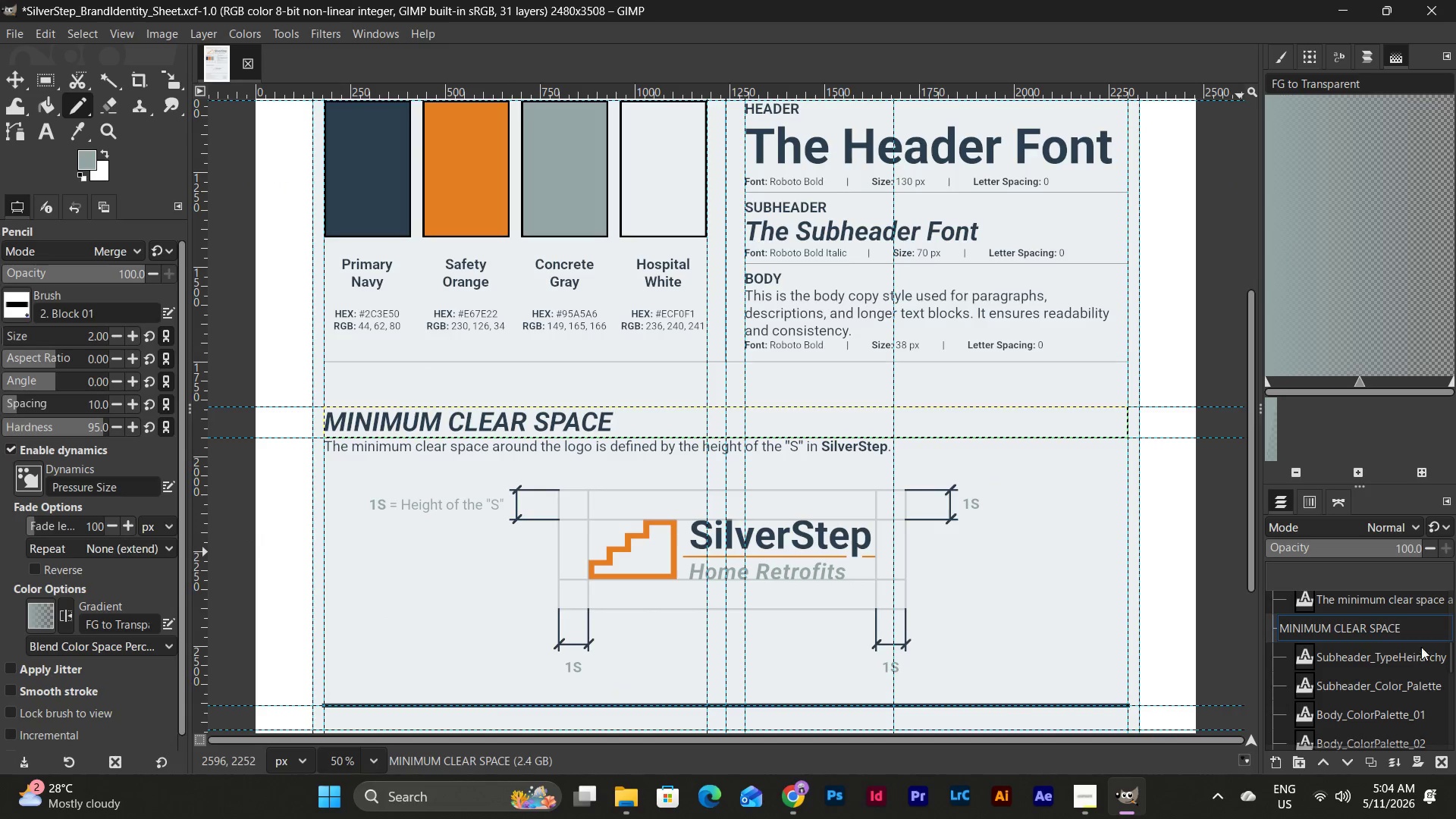 
left_click_drag(start_coordinate=[1415, 628], to_coordinate=[1228, 648])
 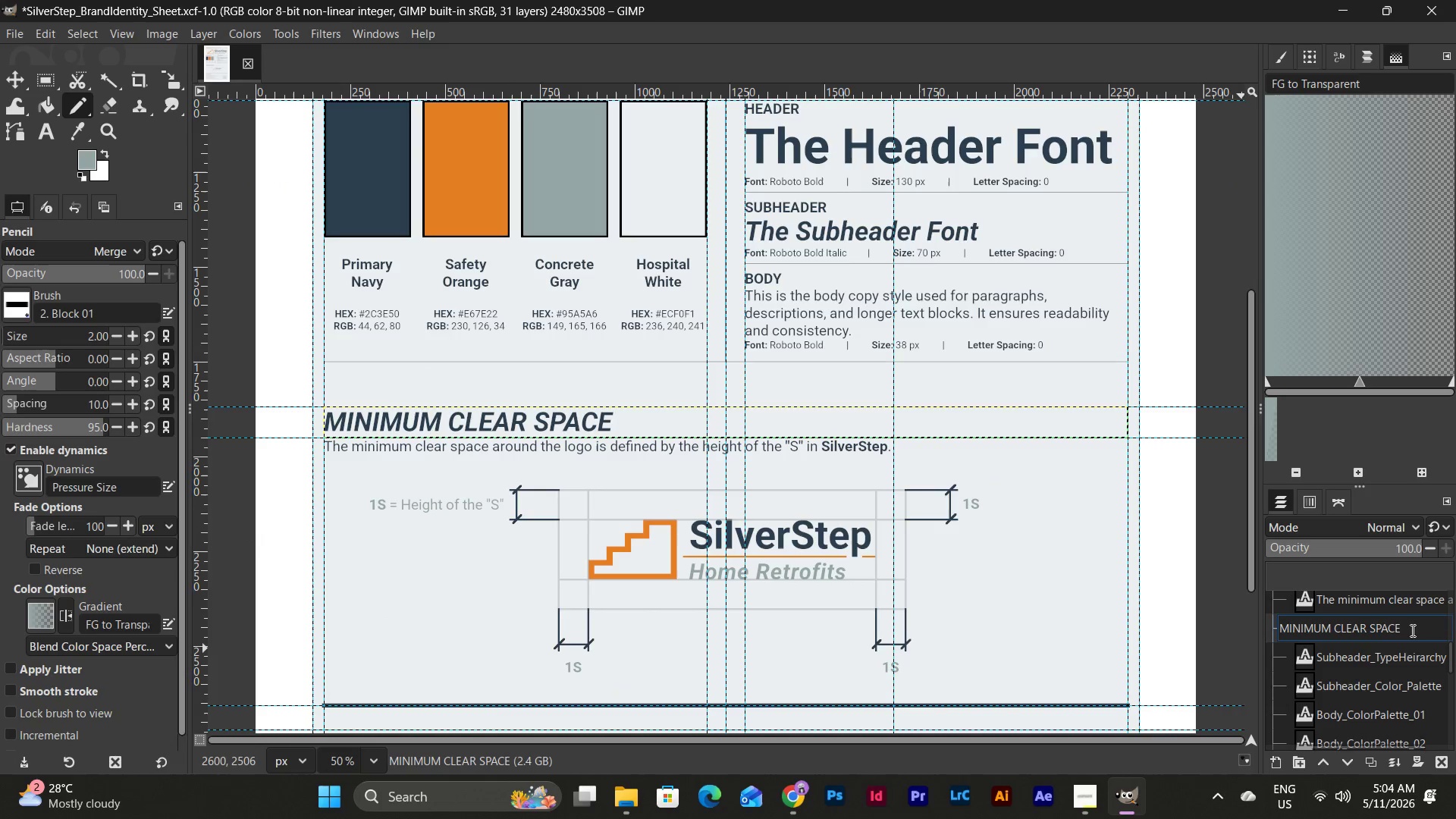 
left_click_drag(start_coordinate=[1415, 627], to_coordinate=[1265, 622])
 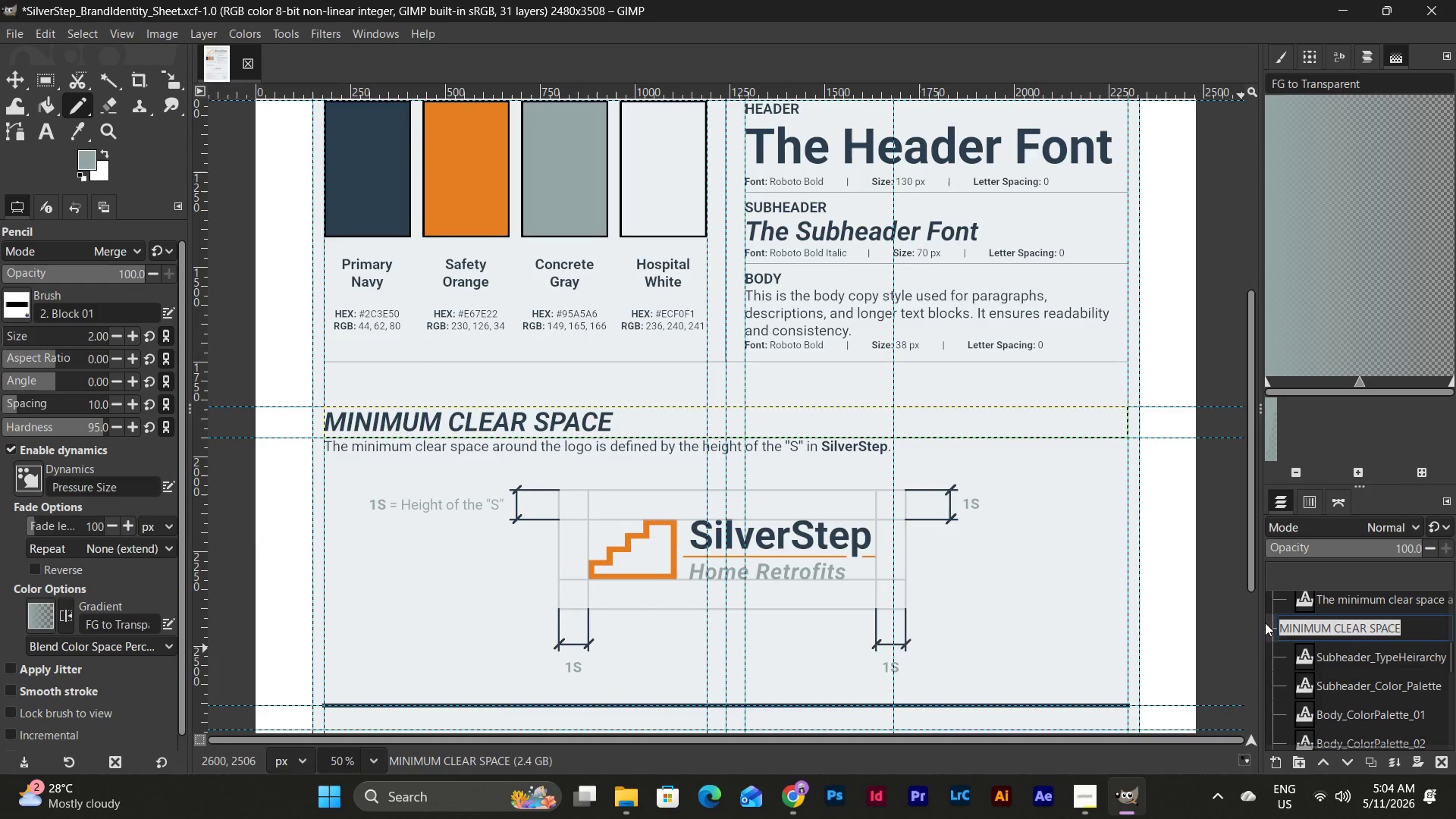 
type(Subheader_MinimumClearSpace)
 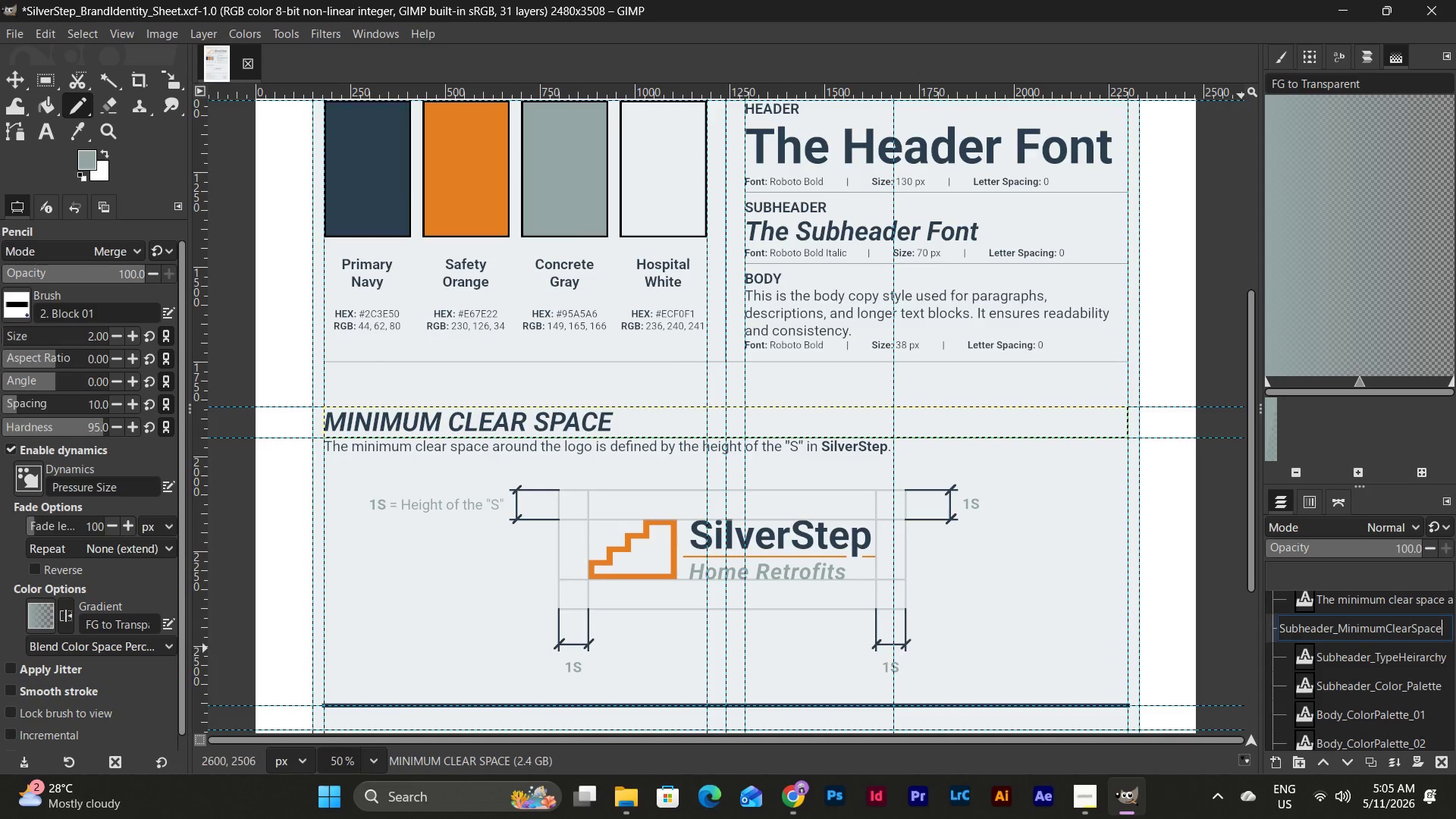 
key(Enter)
 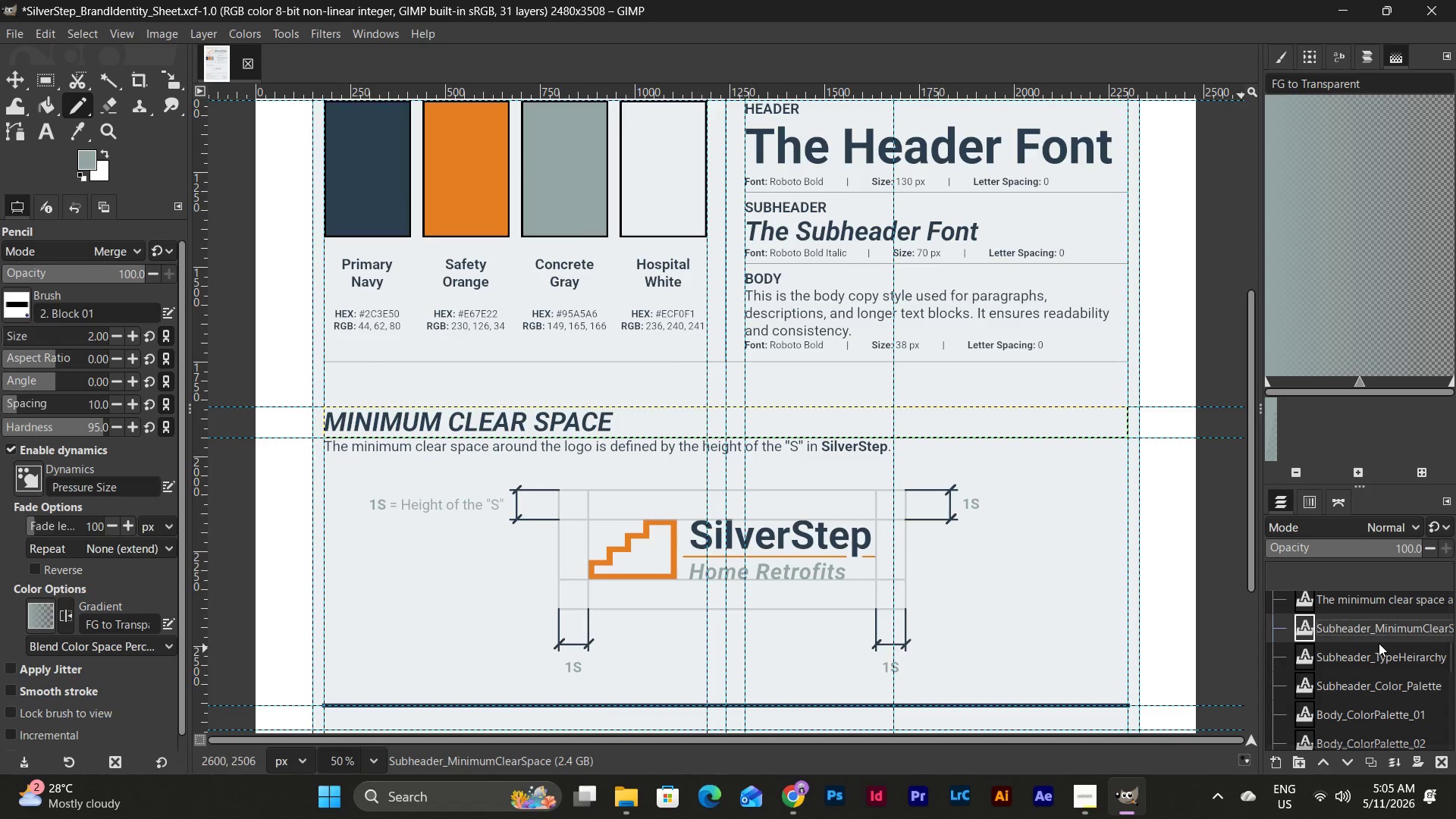 
scroll: coordinate [1084, 573], scroll_direction: down, amount: 3.0
 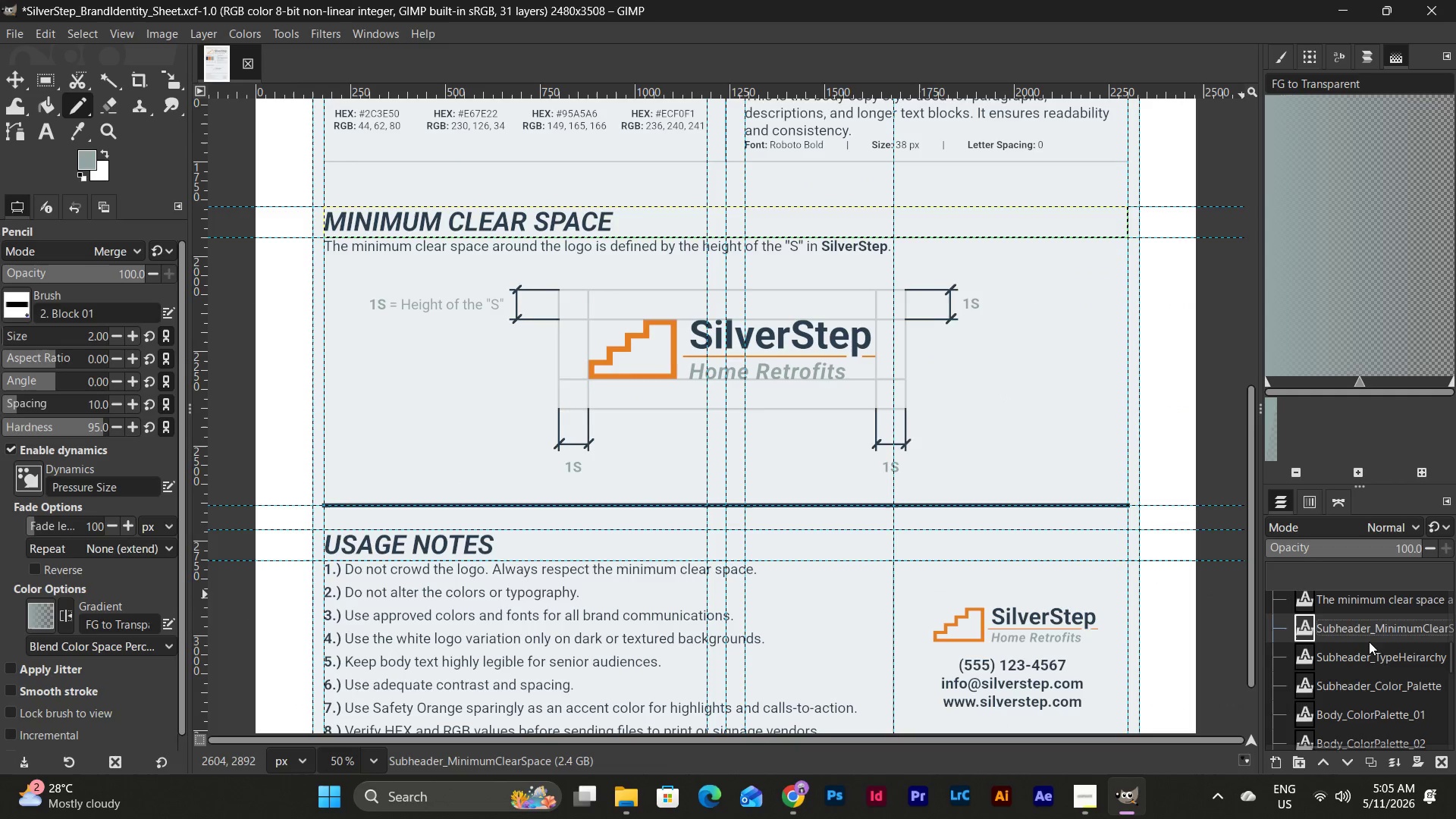 
scroll: coordinate [1377, 615], scroll_direction: up, amount: 11.0
 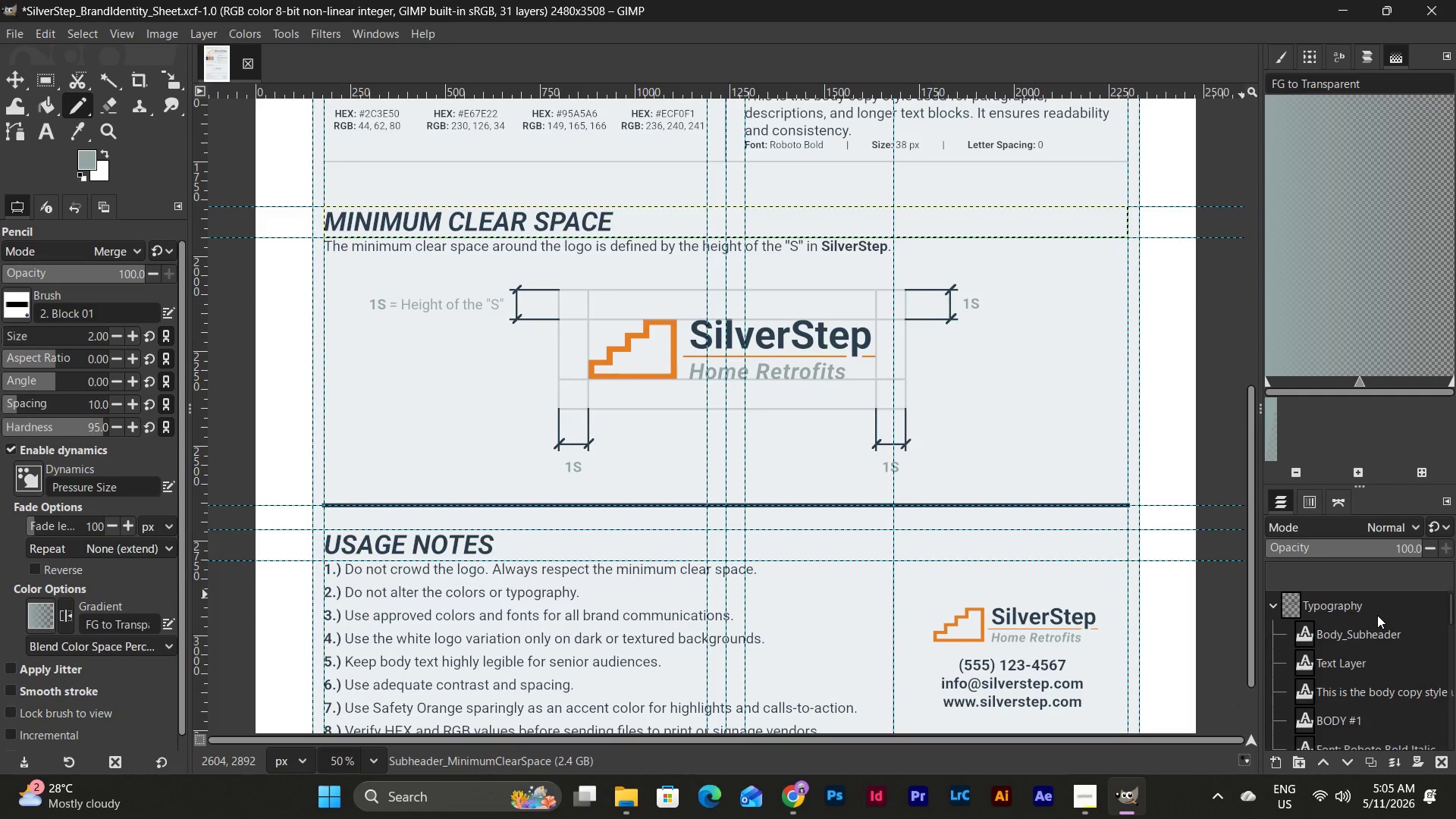 
scroll: coordinate [1377, 615], scroll_direction: down, amount: 19.0
 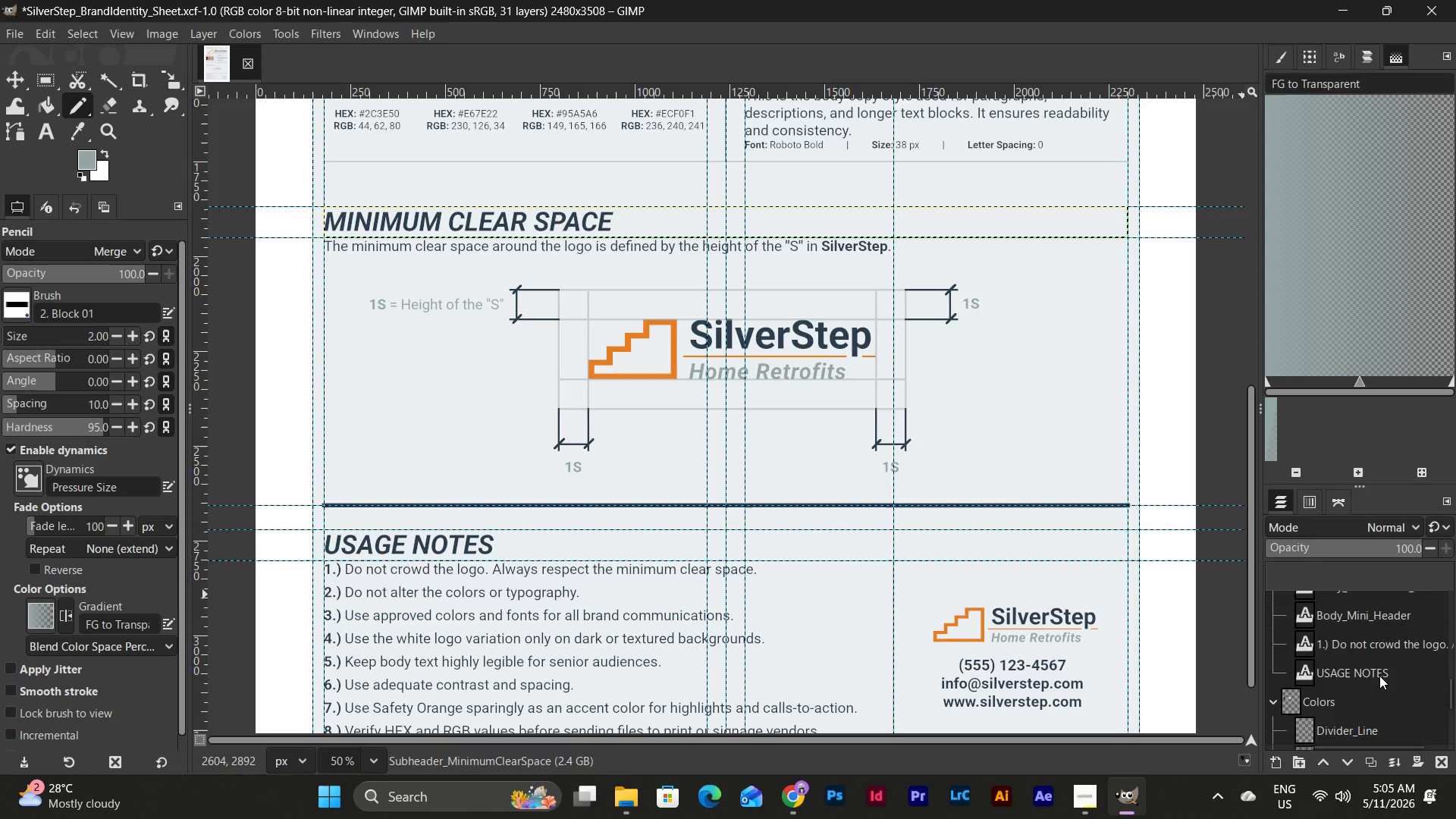 
double_click([1379, 676])
 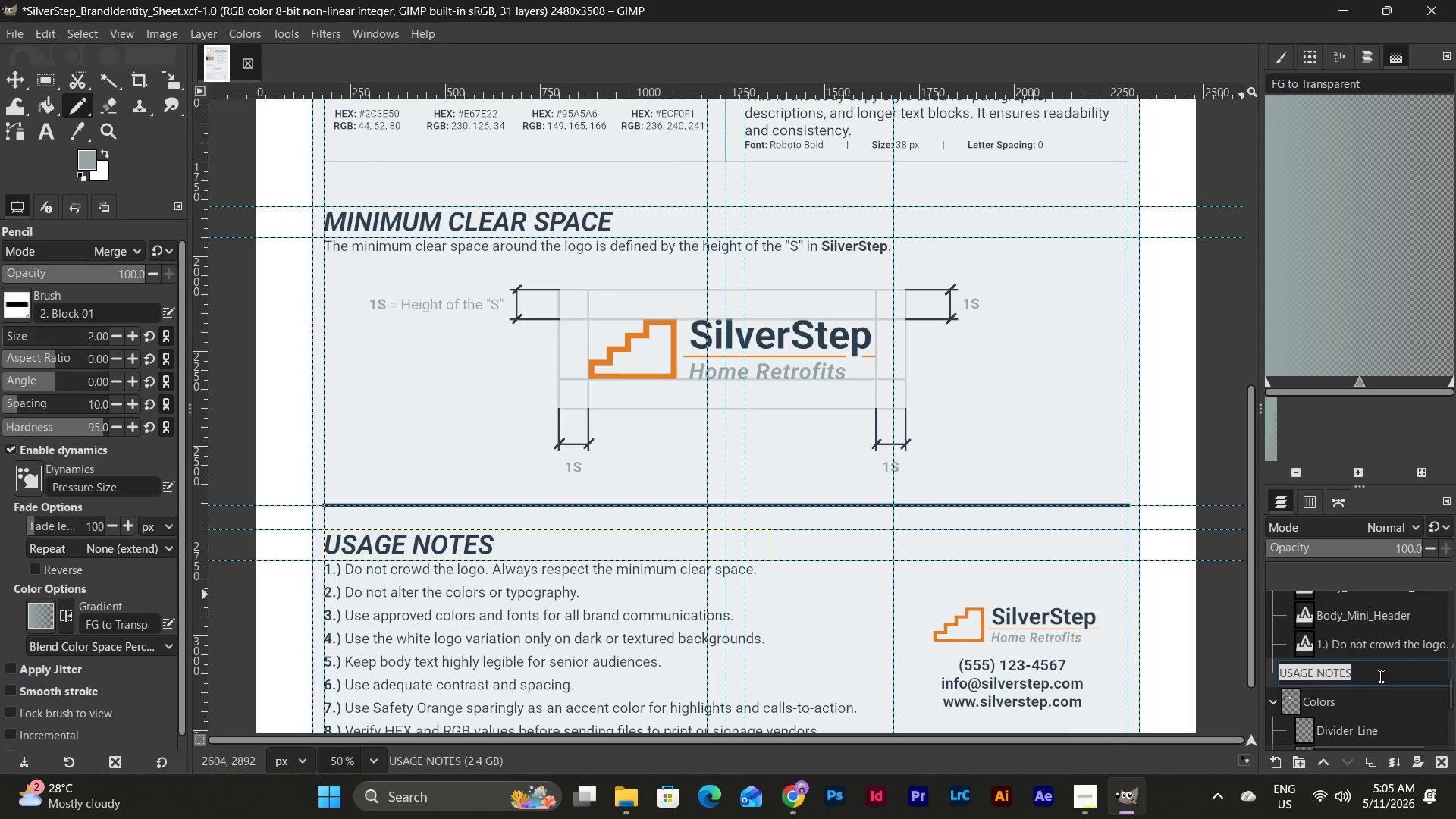 
type(Subher)
key(Backspace)
type(ader_UsageNotes)
 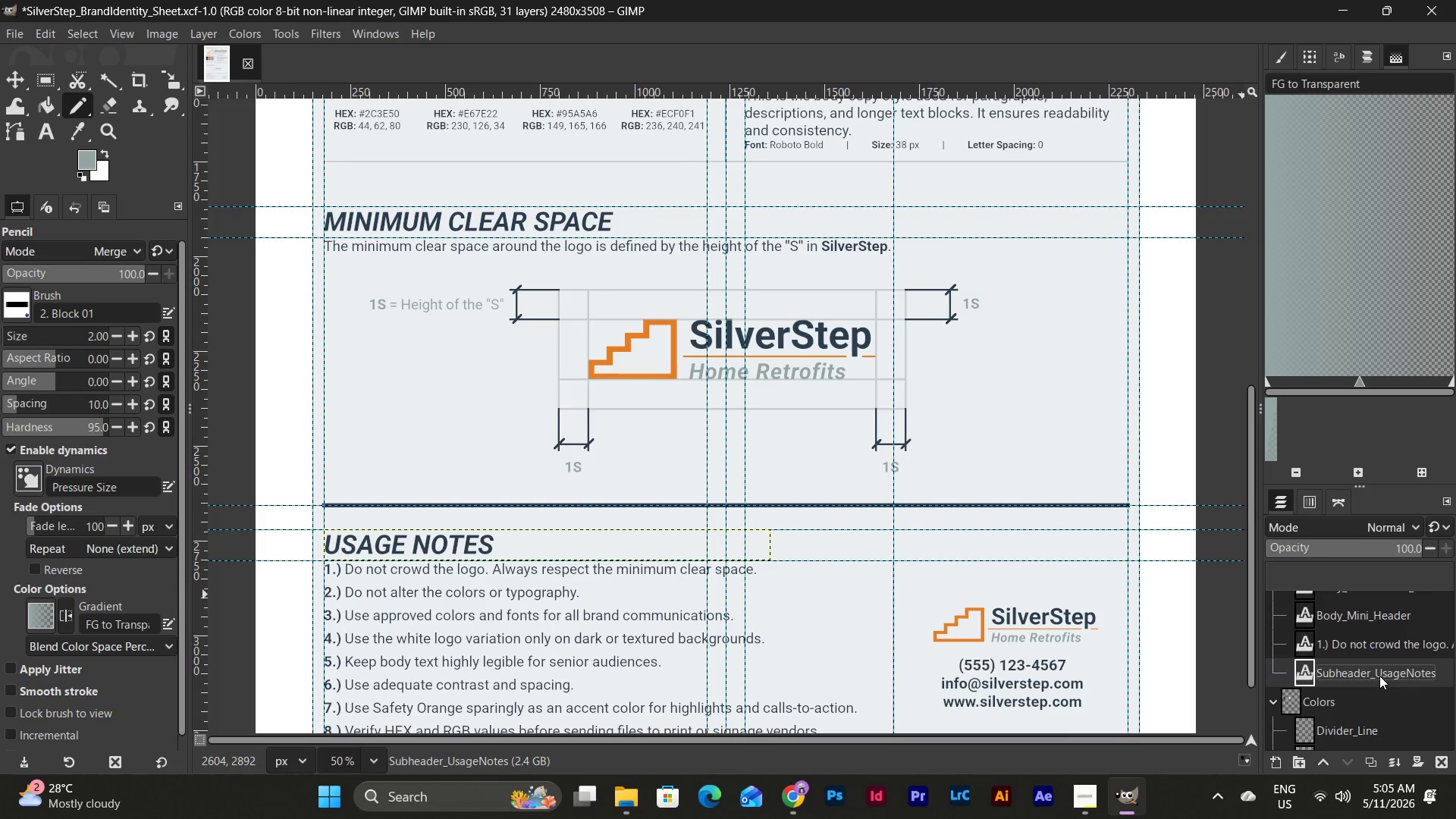 
 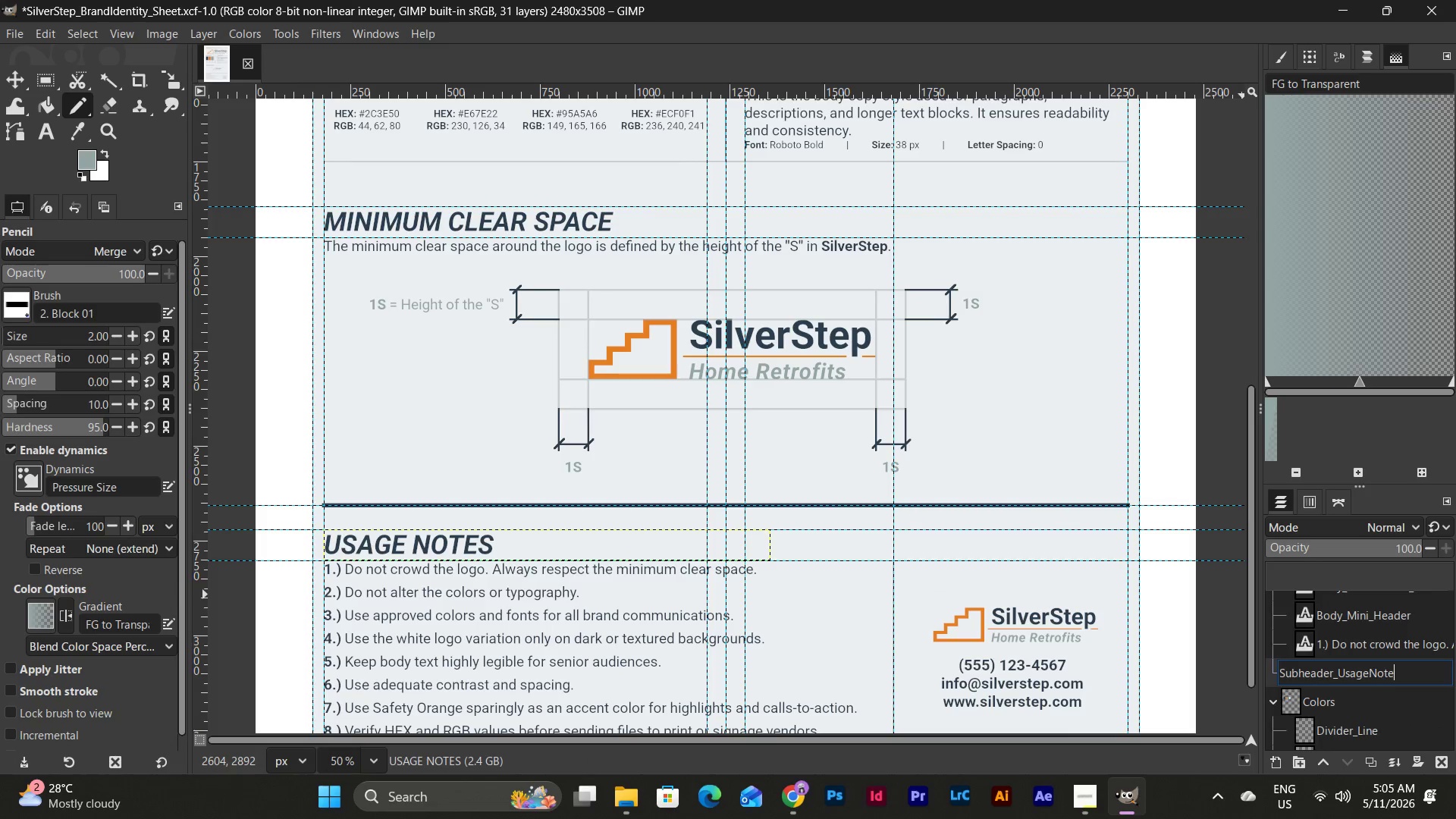 
key(Enter)
 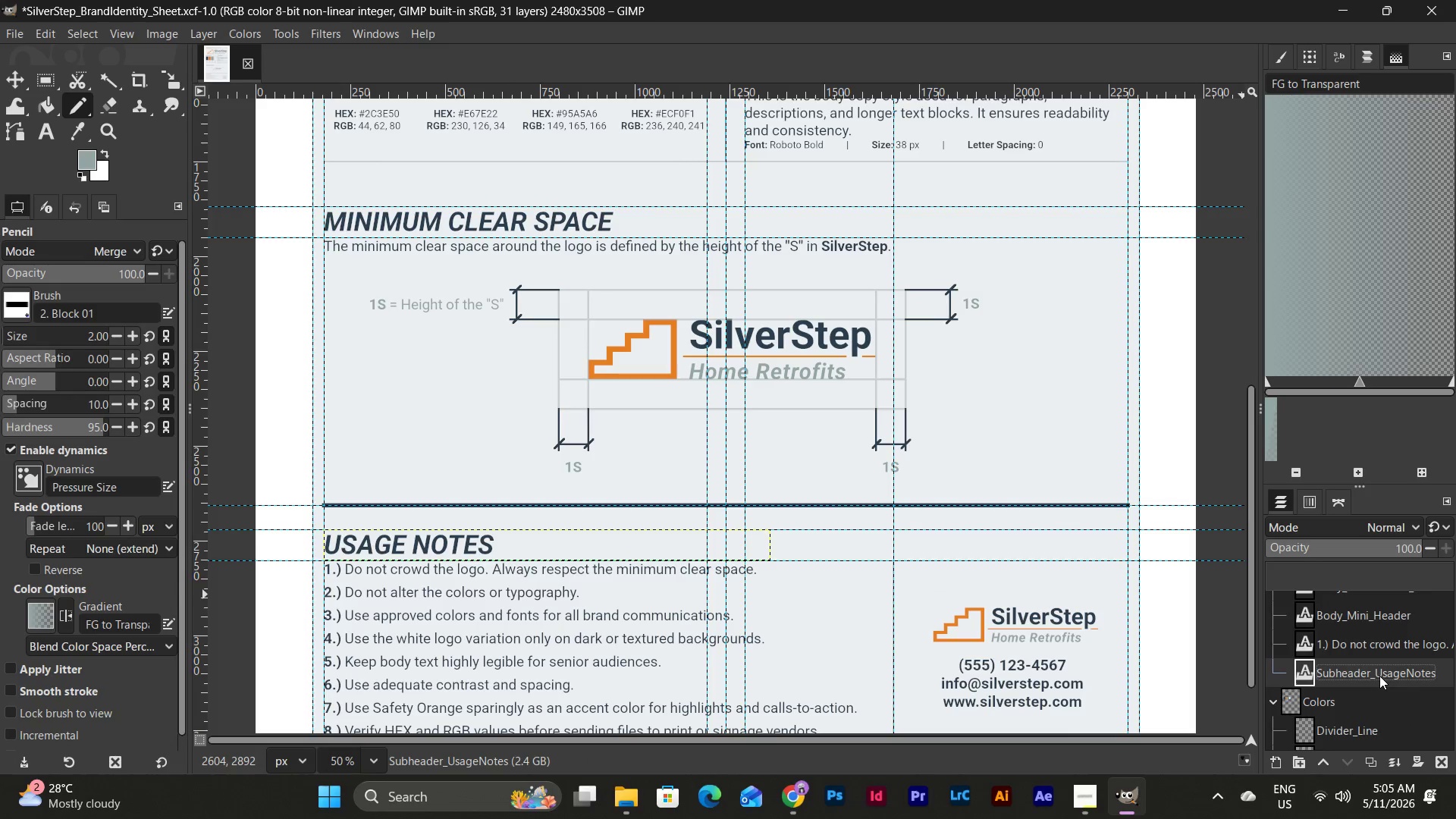 
left_click_drag(start_coordinate=[1379, 676], to_coordinate=[1392, 606])
 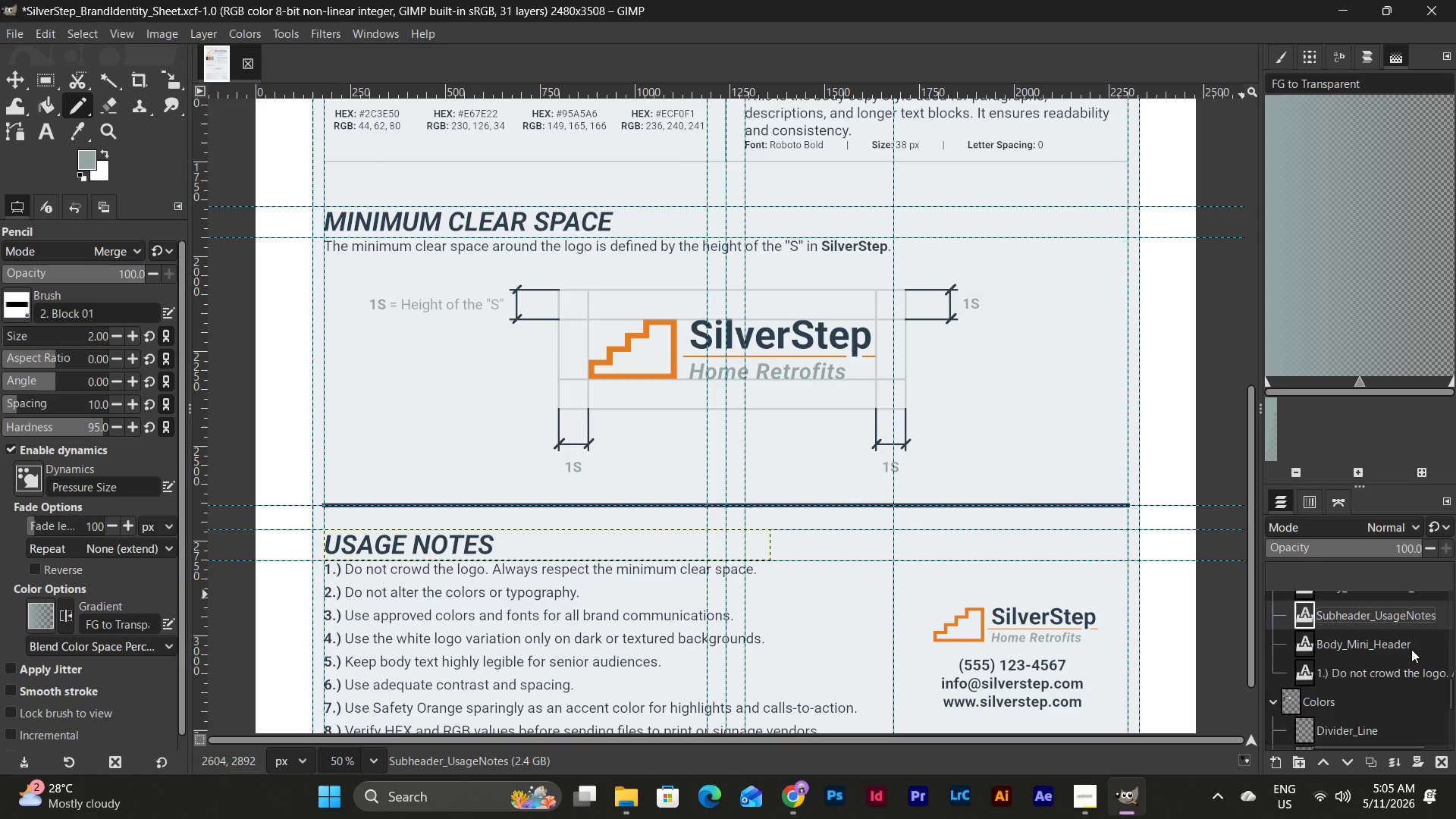 
scroll: coordinate [1411, 652], scroll_direction: up, amount: 3.0
 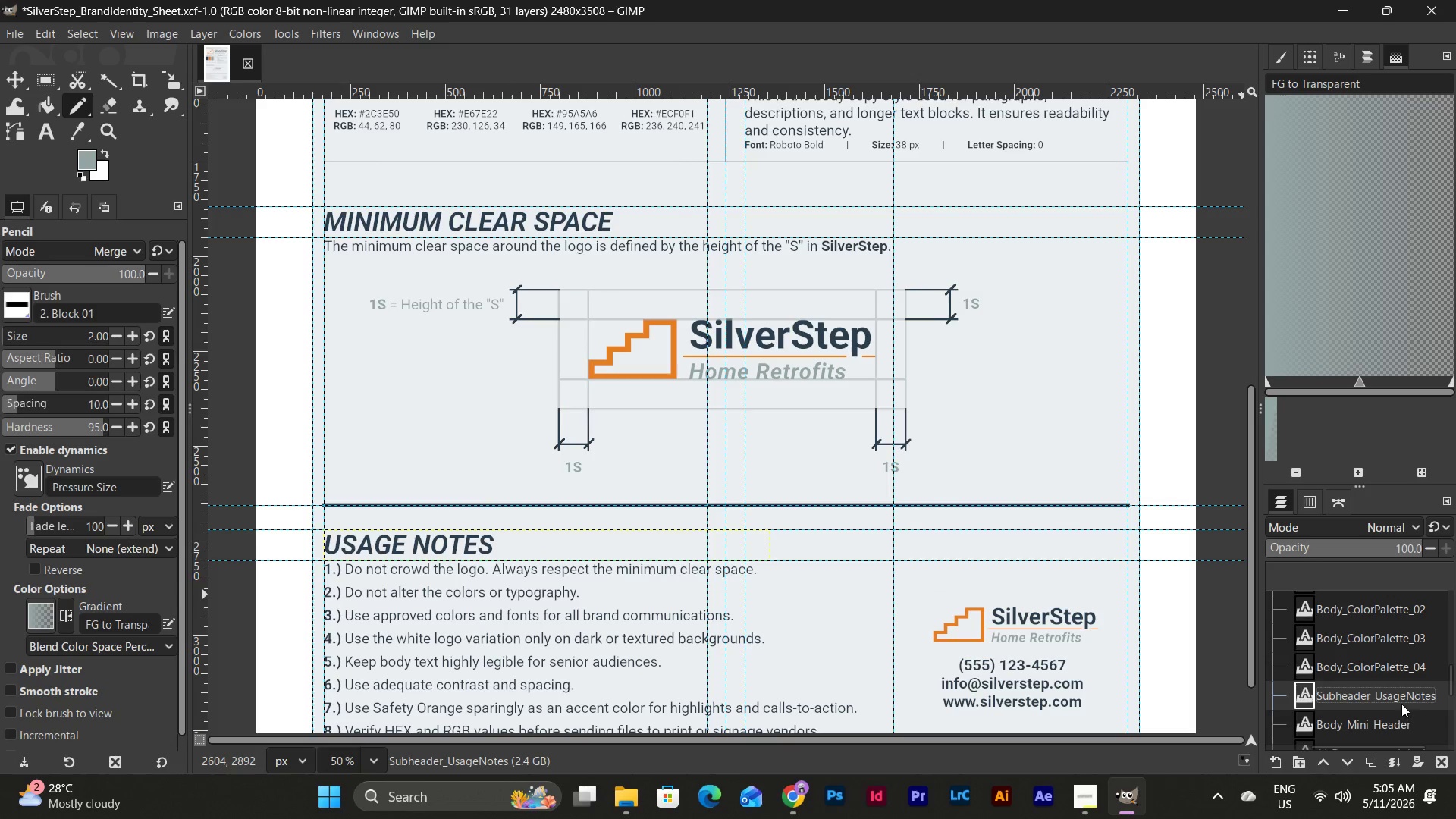 
left_click_drag(start_coordinate=[1401, 699], to_coordinate=[1403, 615])
 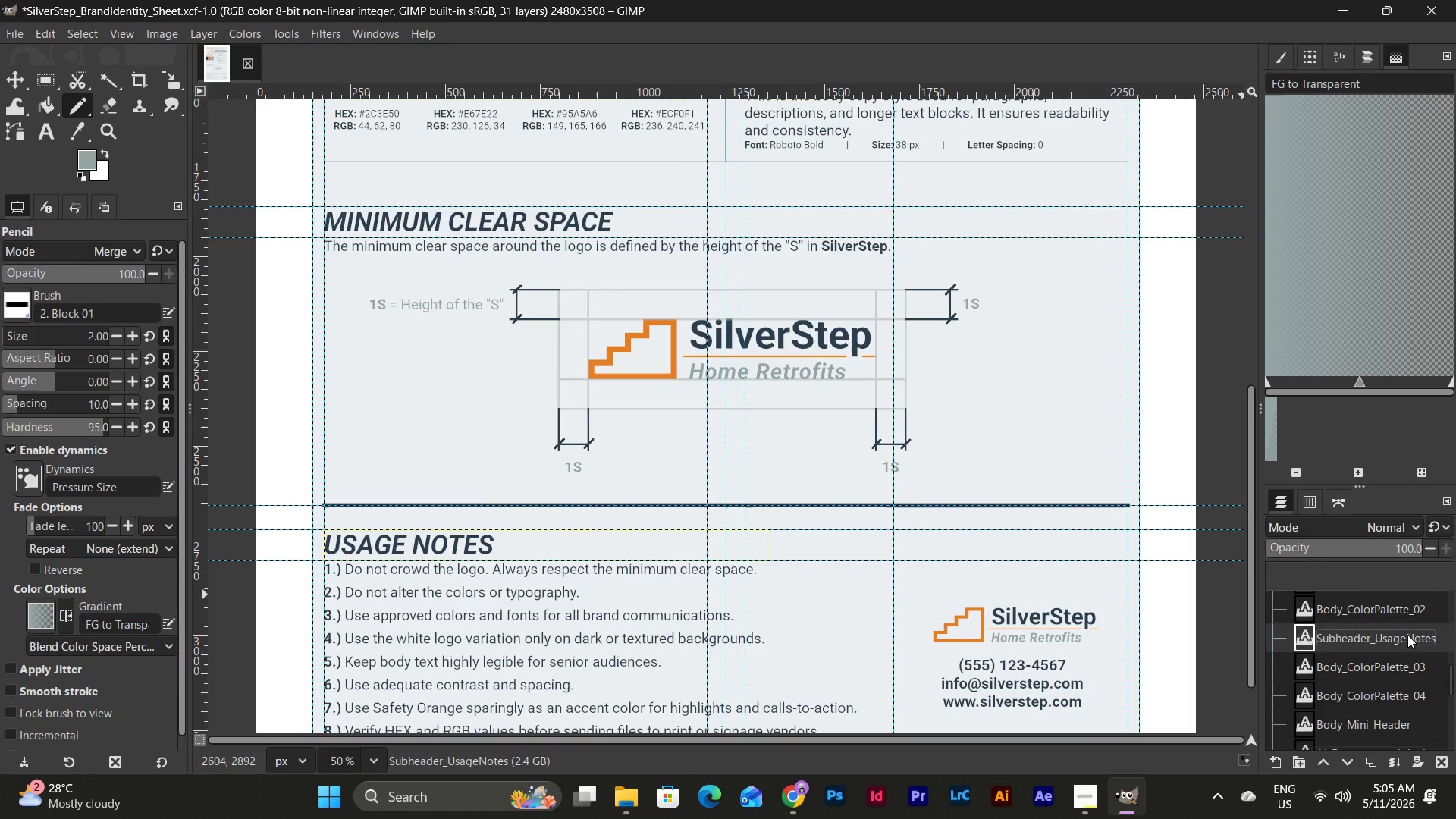 
scroll: coordinate [1409, 665], scroll_direction: up, amount: 4.0
 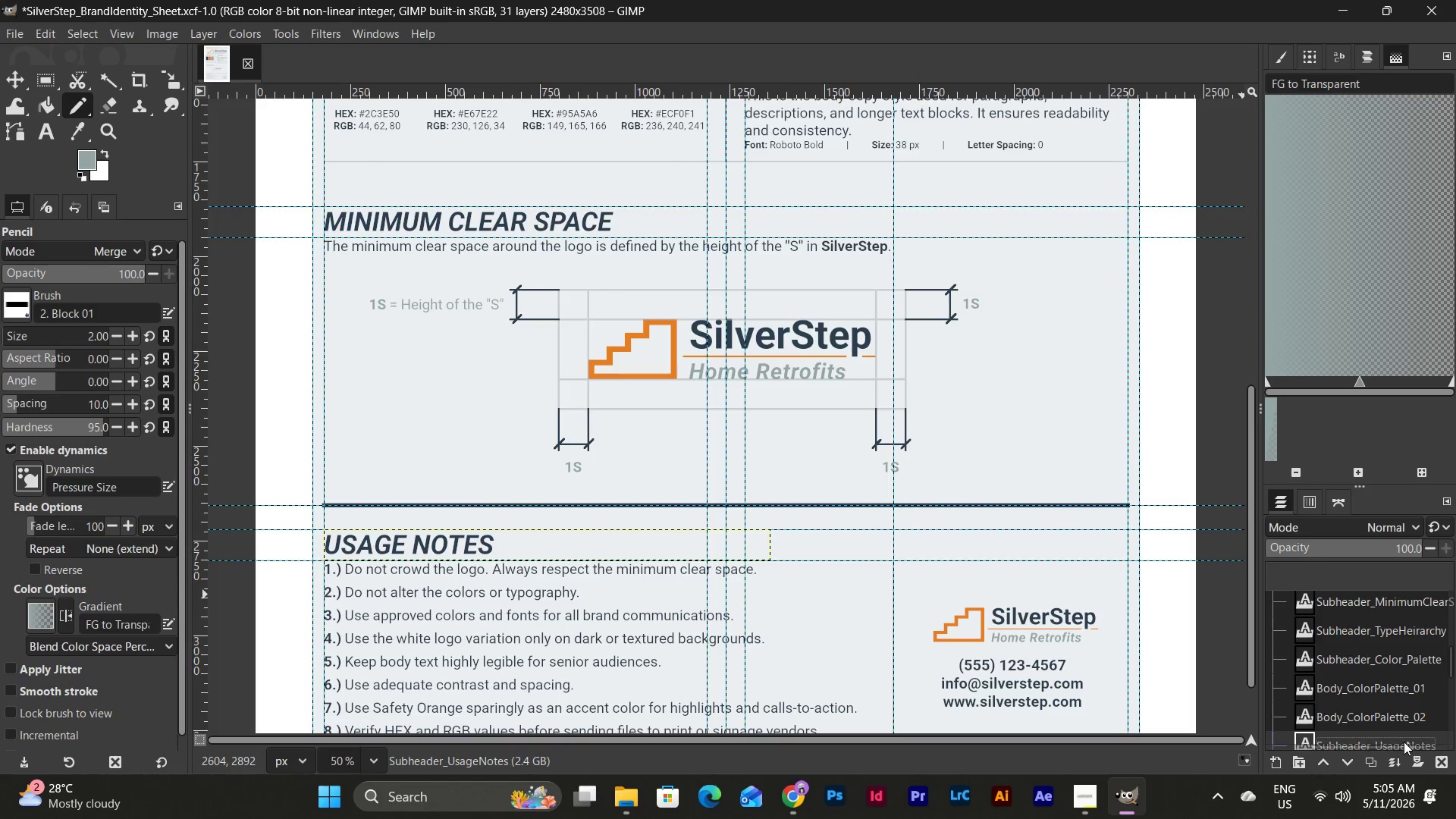 
left_click_drag(start_coordinate=[1404, 742], to_coordinate=[1410, 664])
 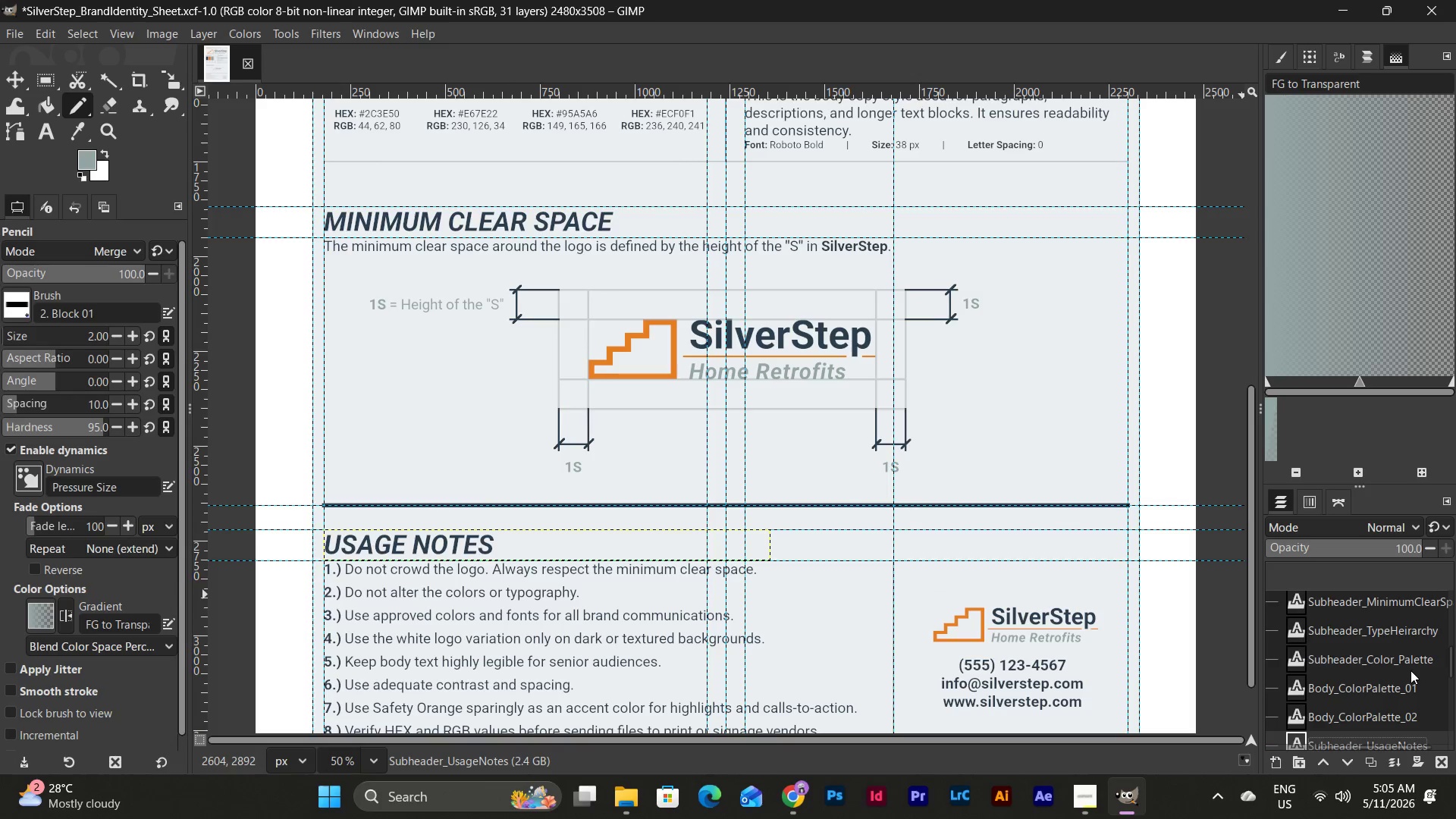 
scroll: coordinate [1410, 670], scroll_direction: down, amount: 1.0
 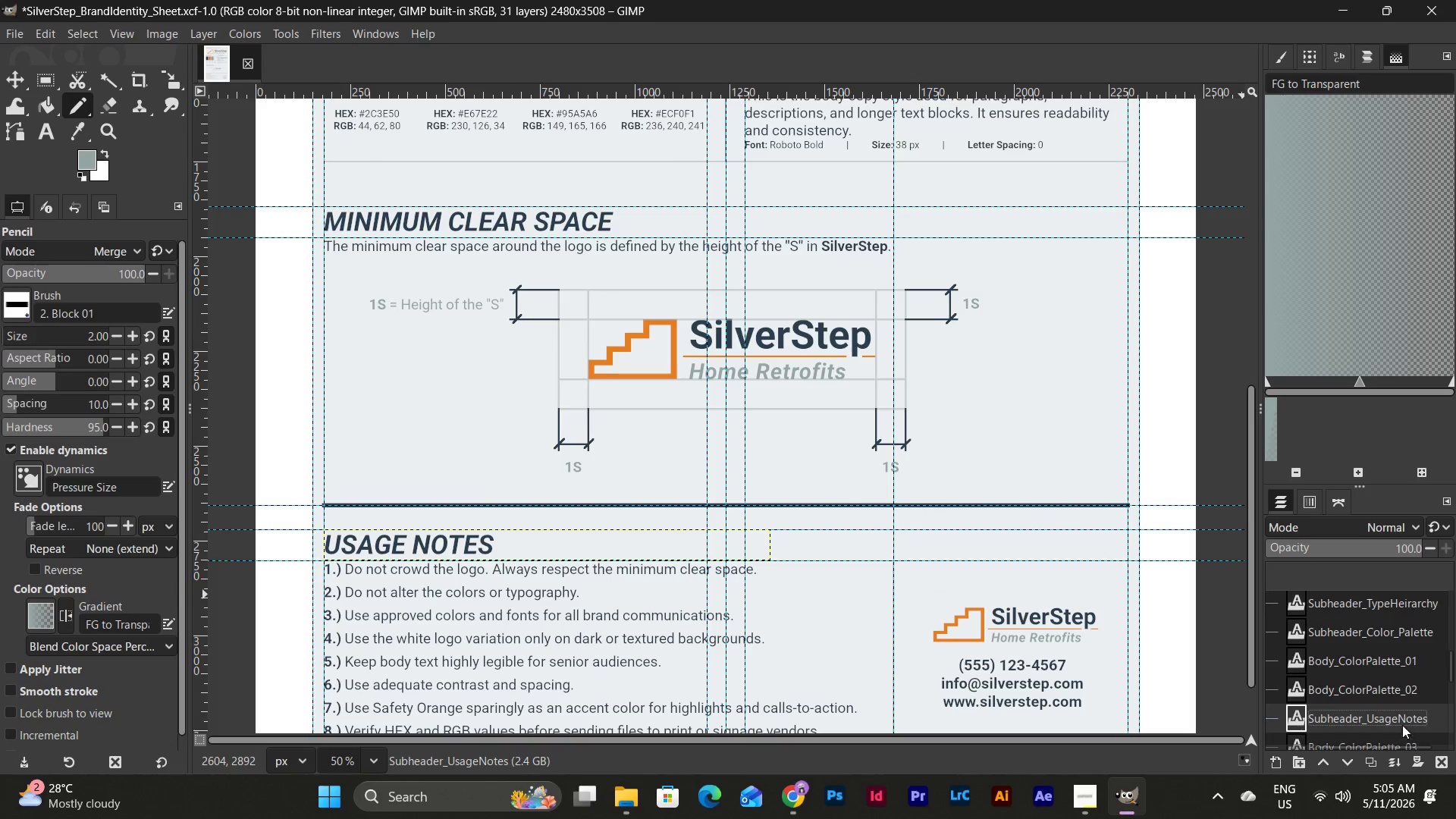 
left_click_drag(start_coordinate=[1402, 719], to_coordinate=[1397, 625])
 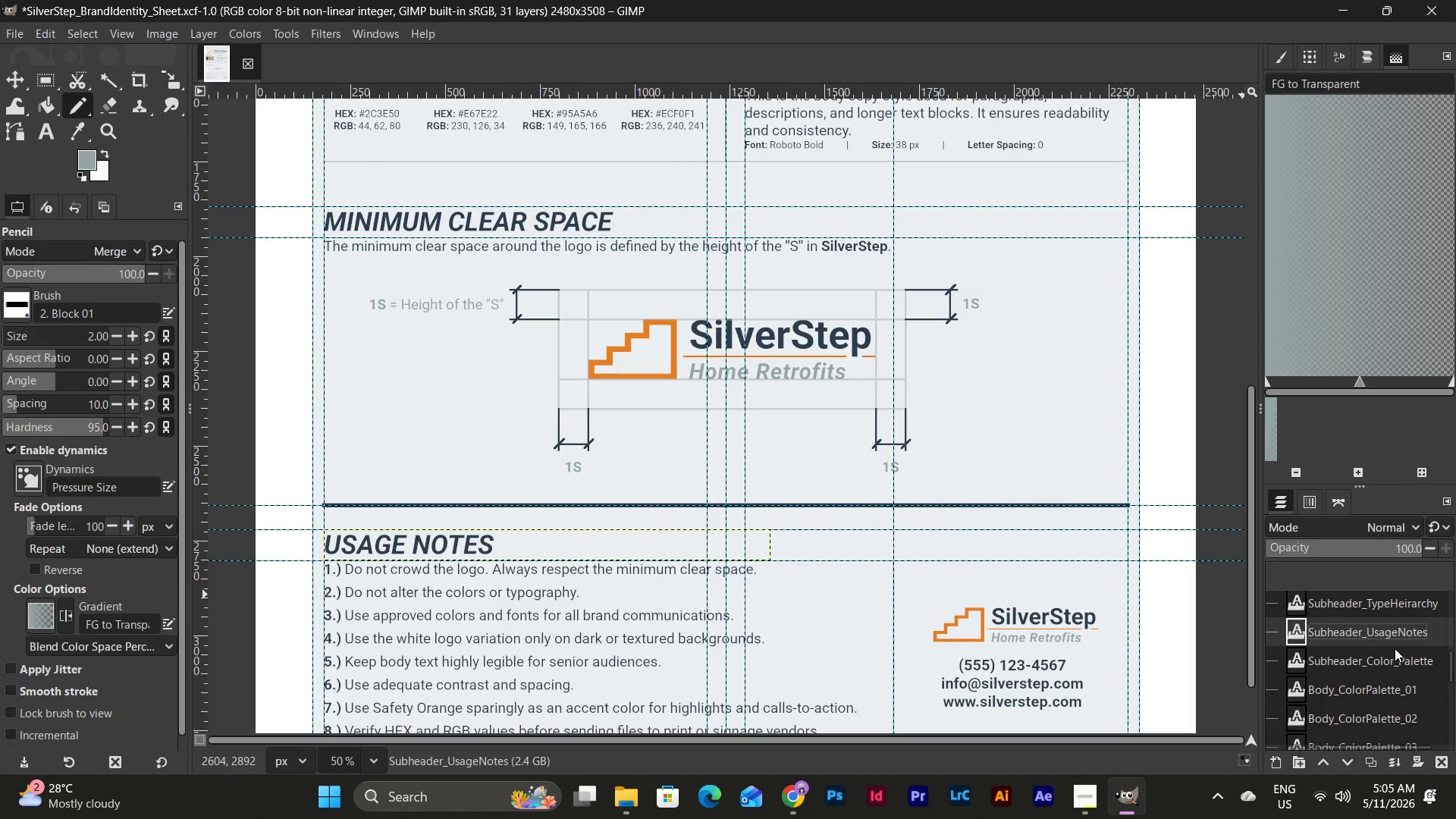 
scroll: coordinate [1395, 648], scroll_direction: up, amount: 1.0
 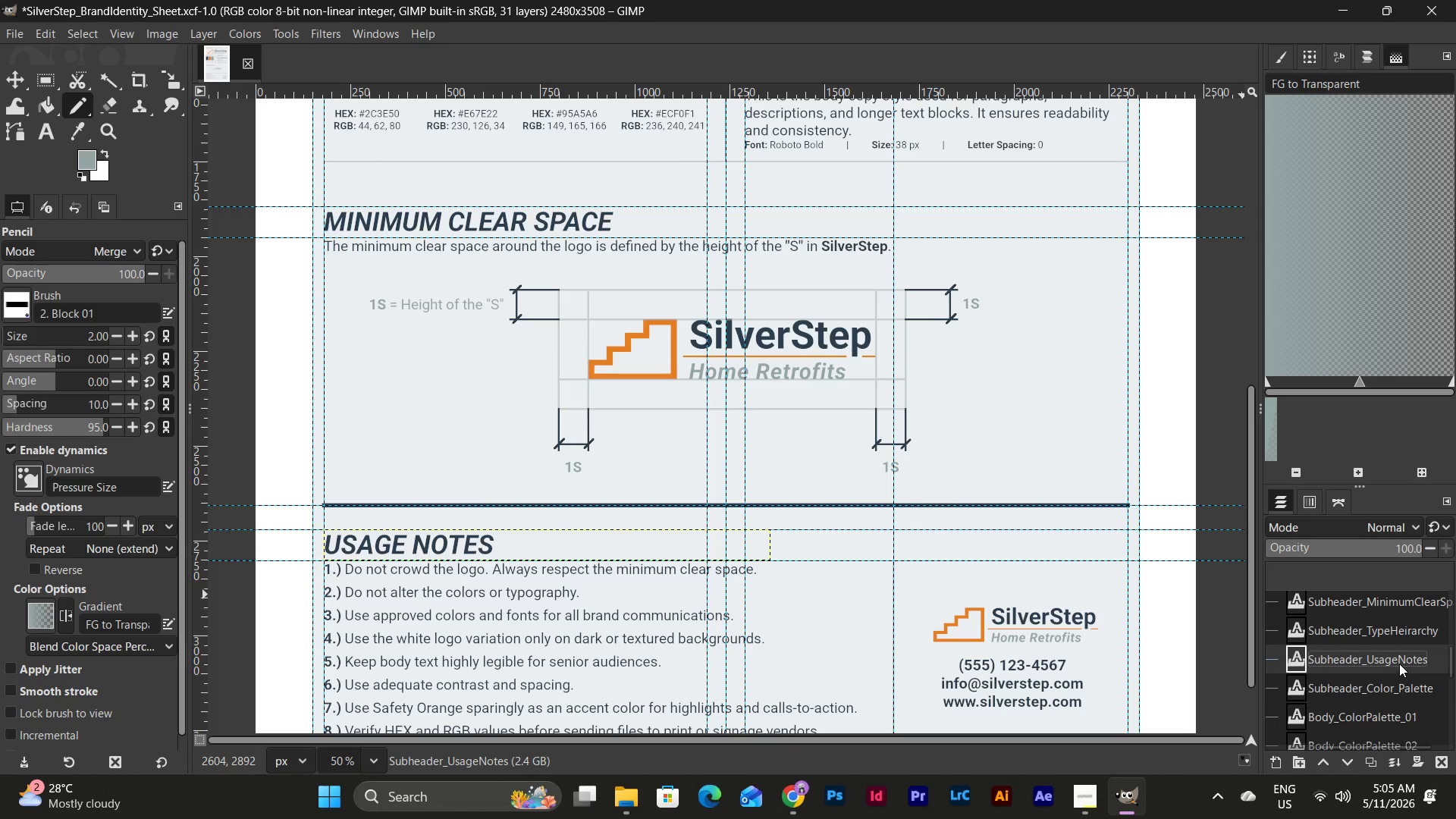 
left_click_drag(start_coordinate=[1399, 661], to_coordinate=[1399, 594])
 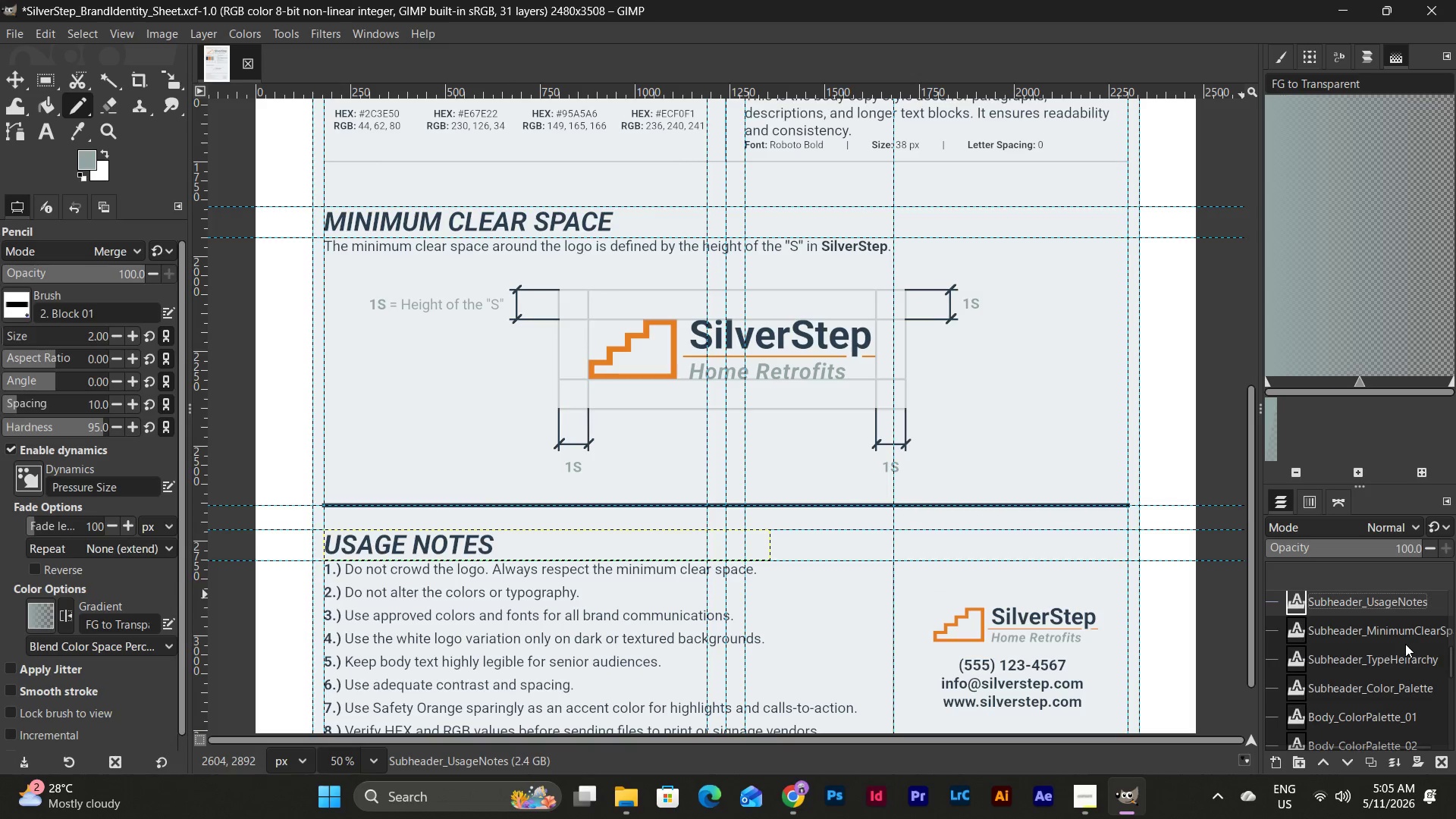 
scroll: coordinate [1389, 644], scroll_direction: up, amount: 4.0
 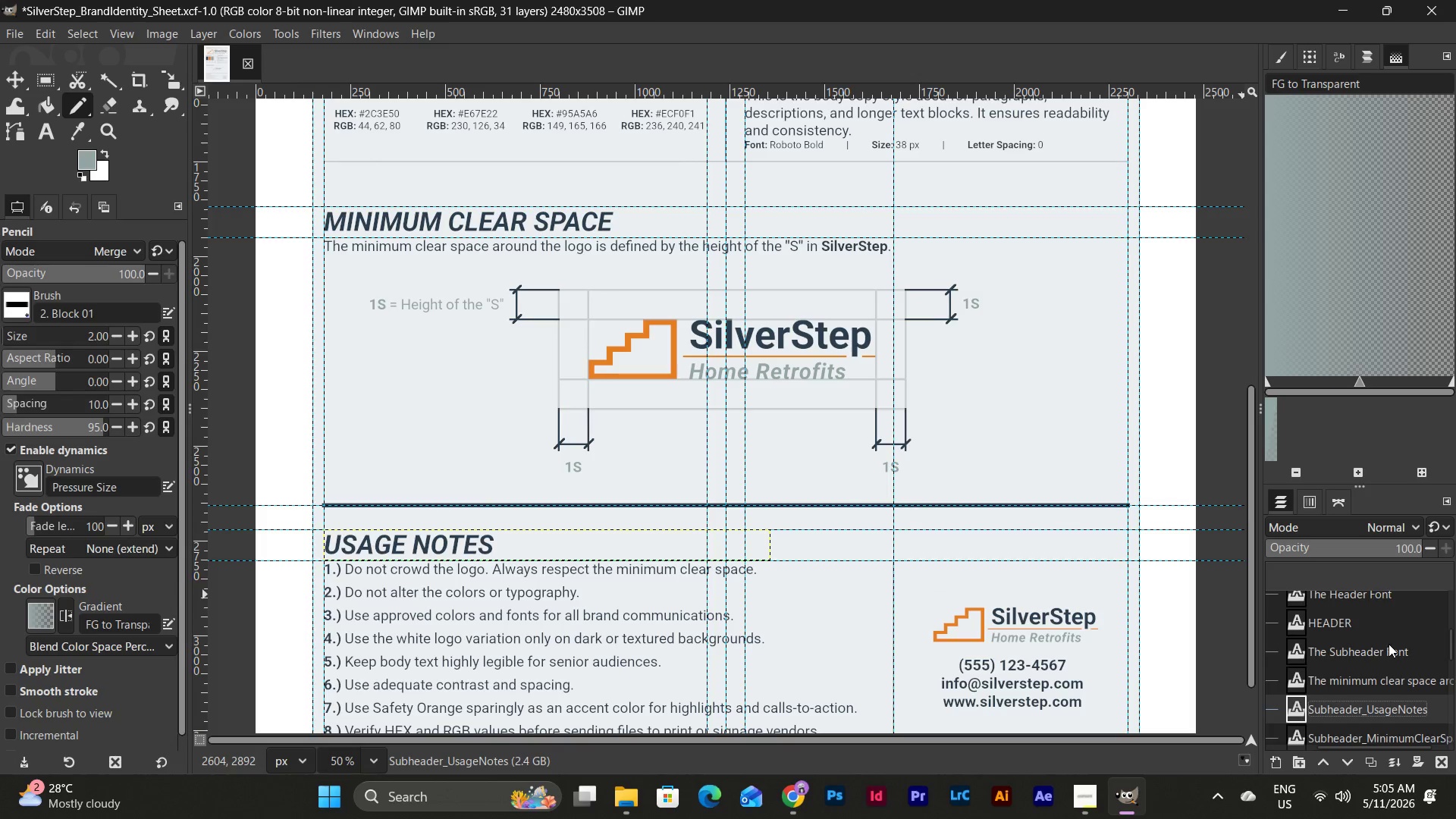 
scroll: coordinate [1389, 644], scroll_direction: down, amount: 1.0
 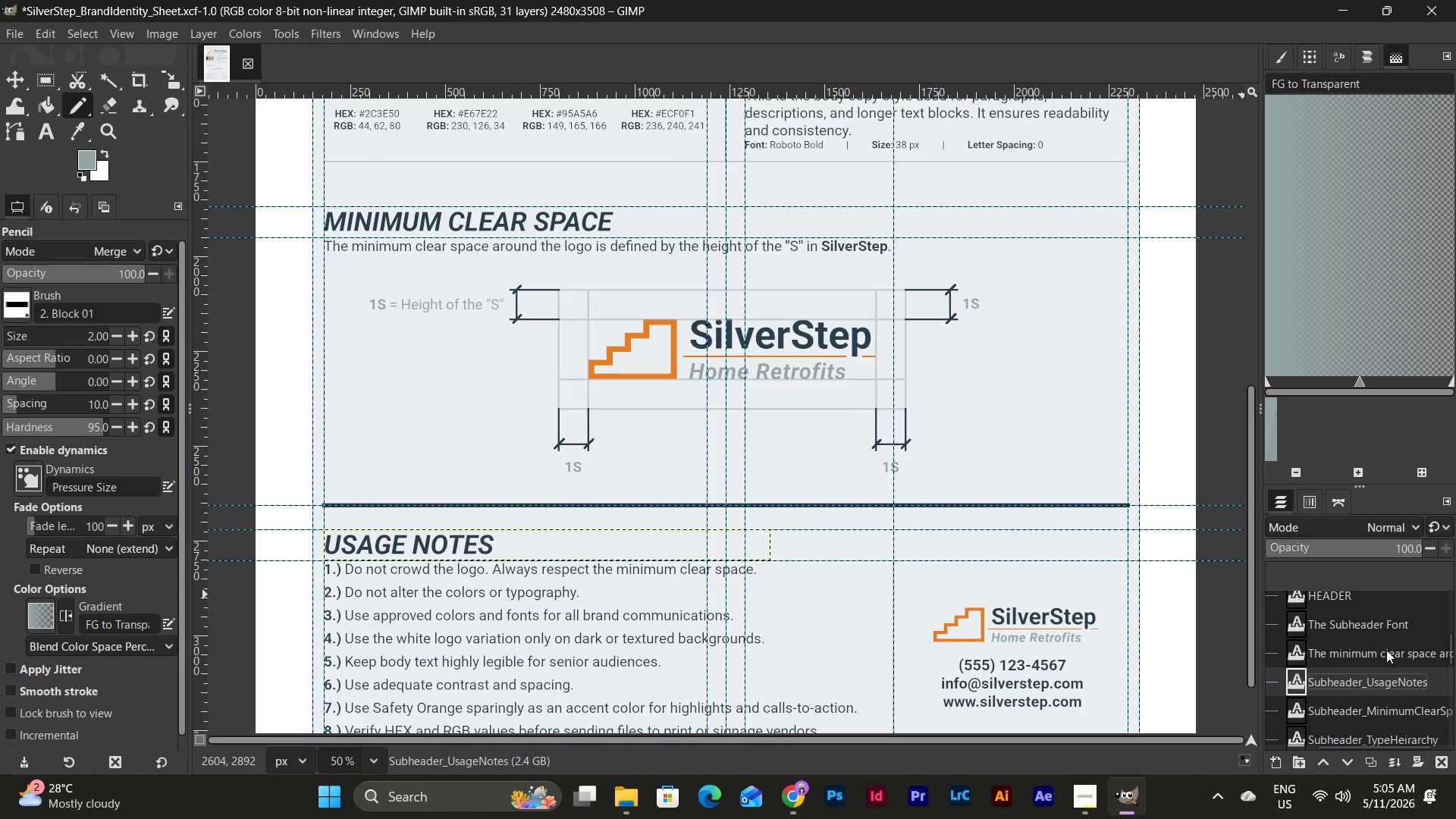 
double_click([1386, 650])
 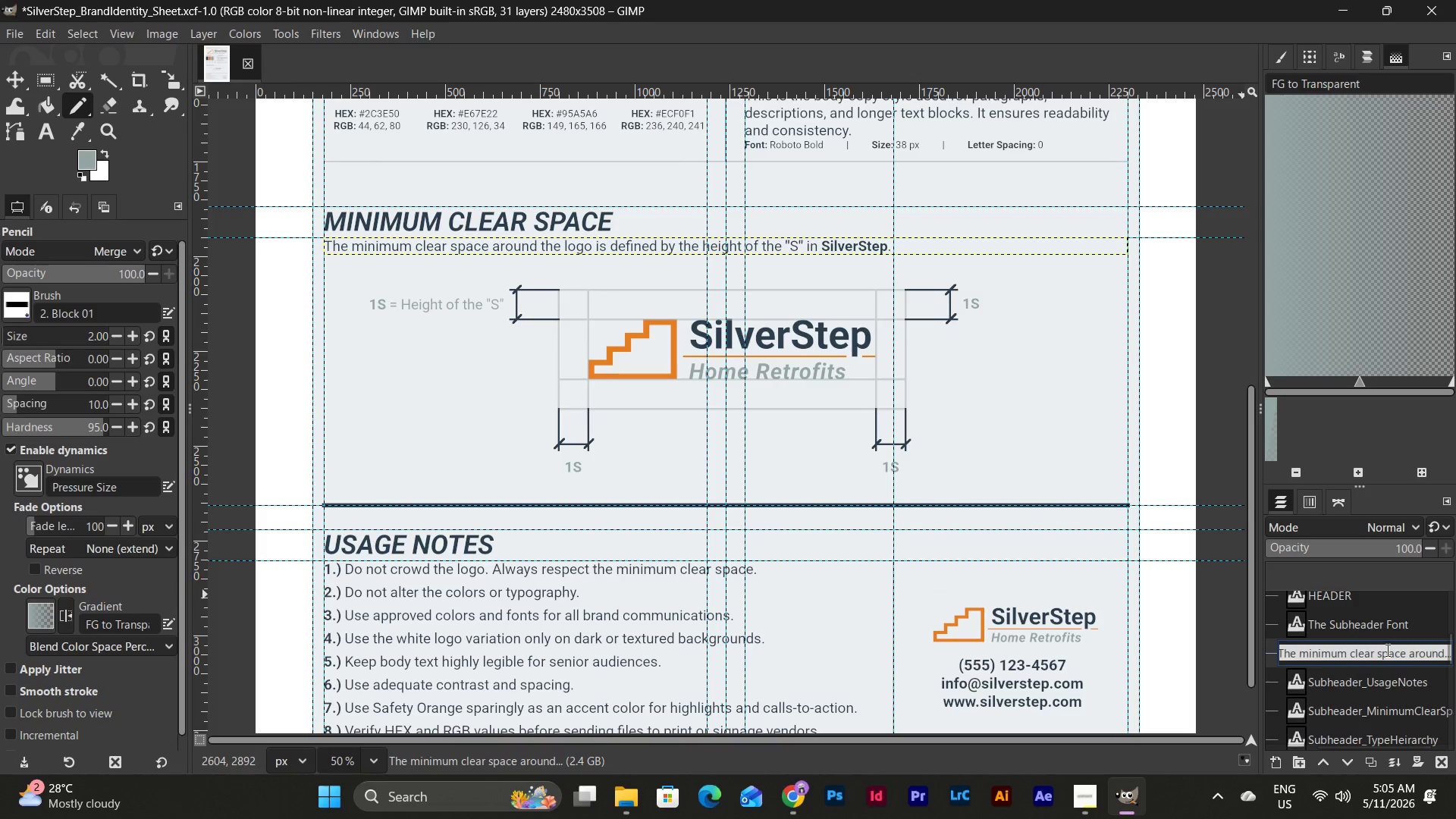 
type(Body_MinimumClearSpace_01)
 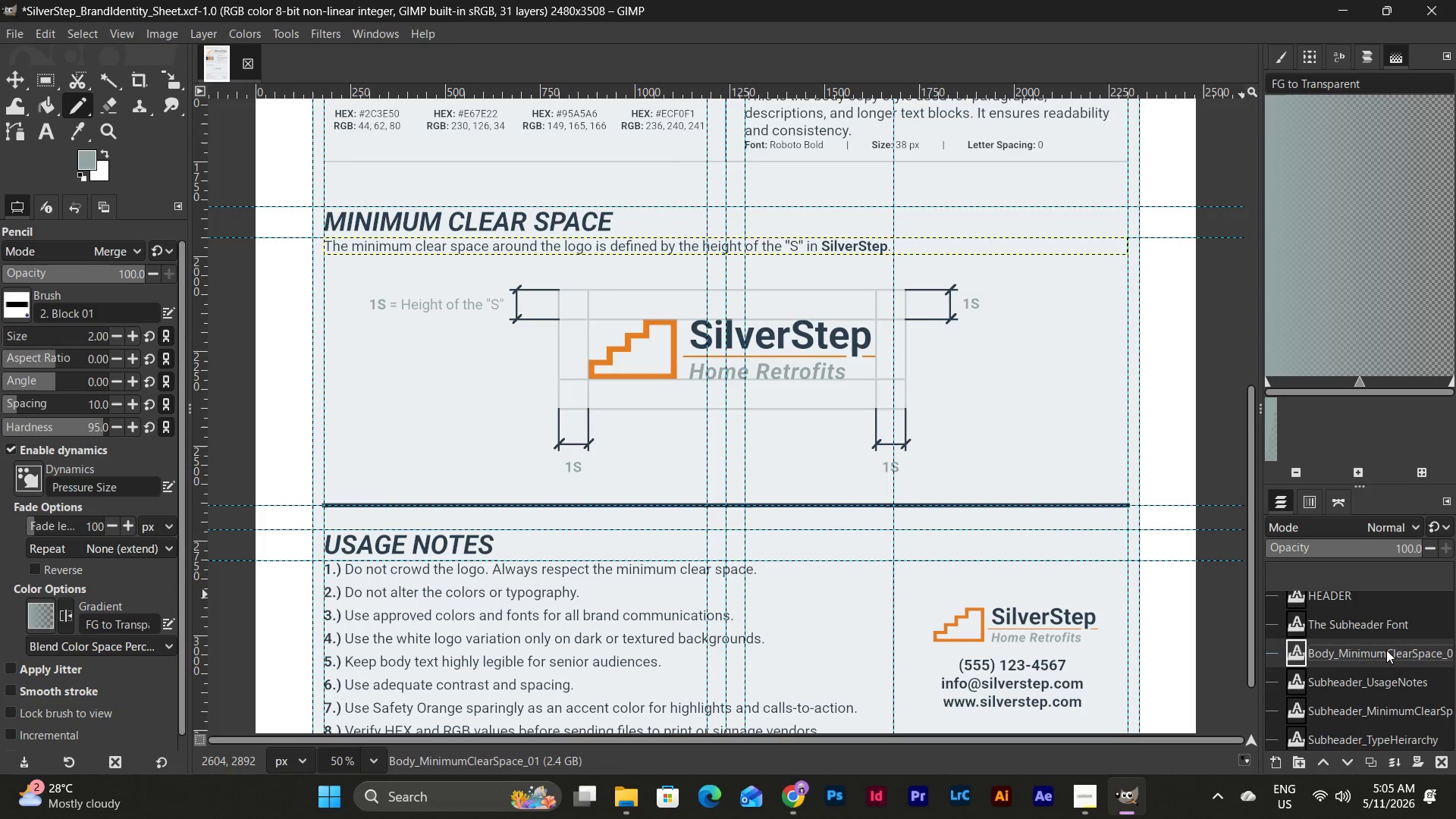 
 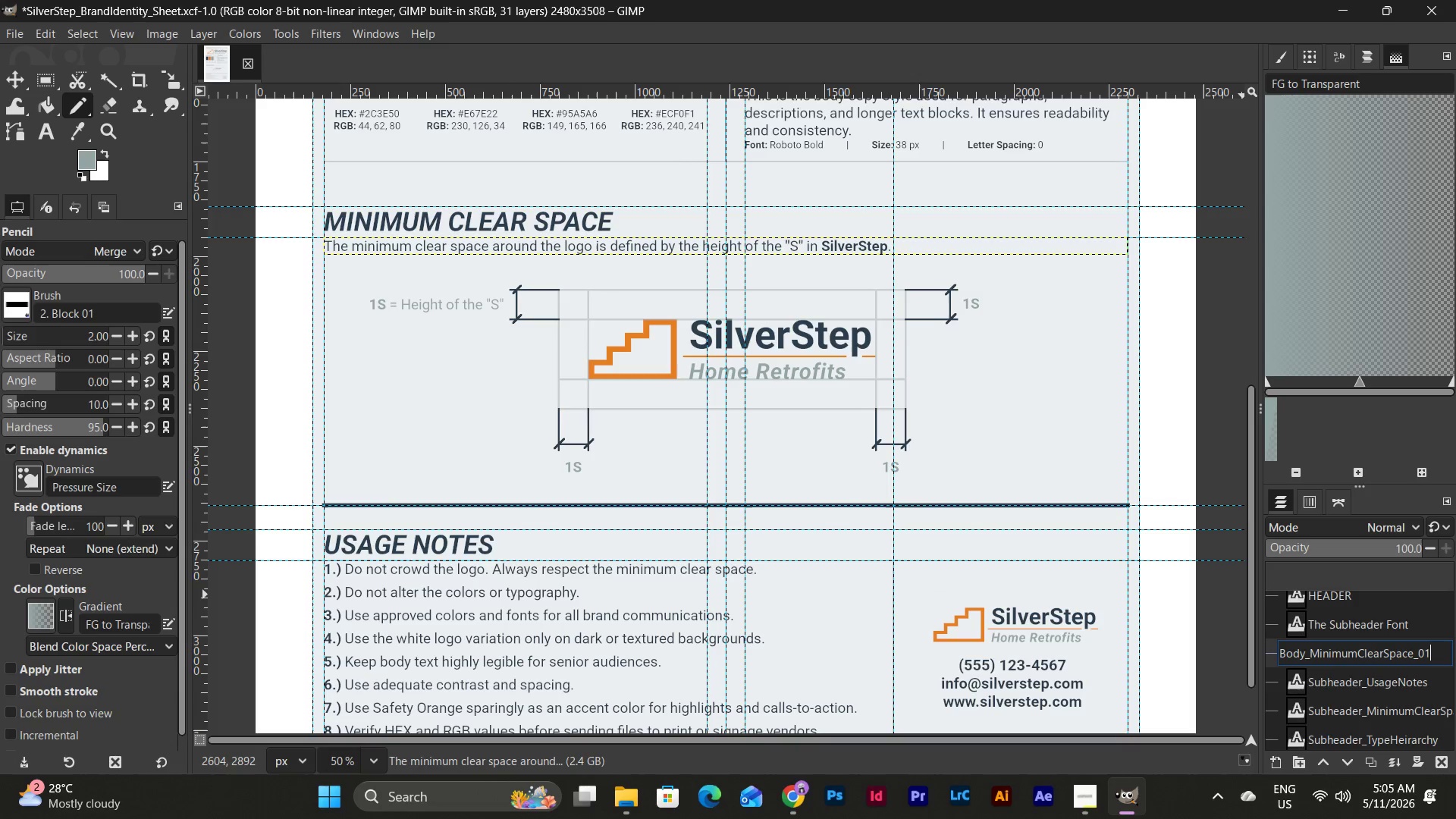 
key(Enter)
 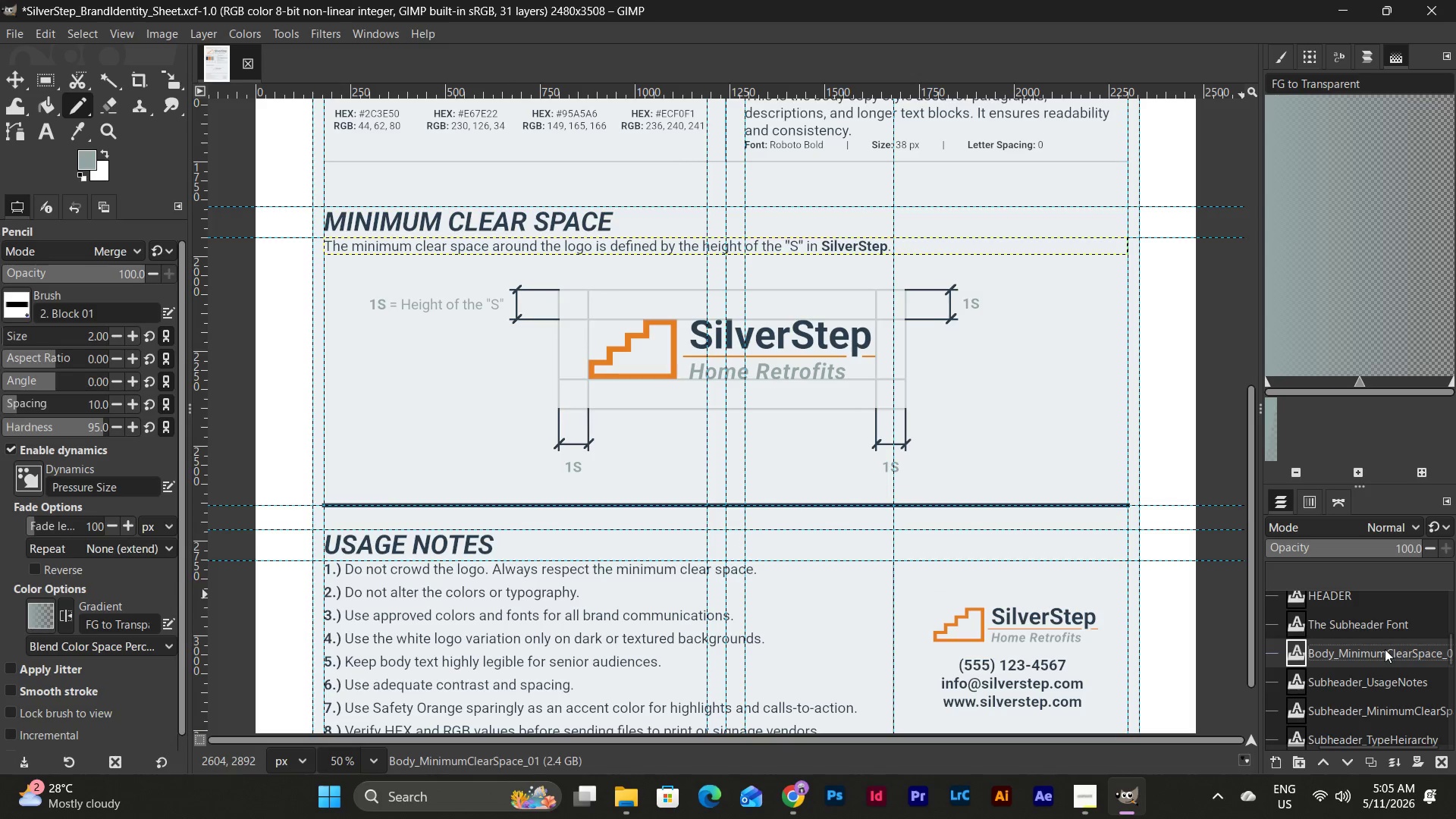 
scroll: coordinate [1388, 677], scroll_direction: down, amount: 2.0
 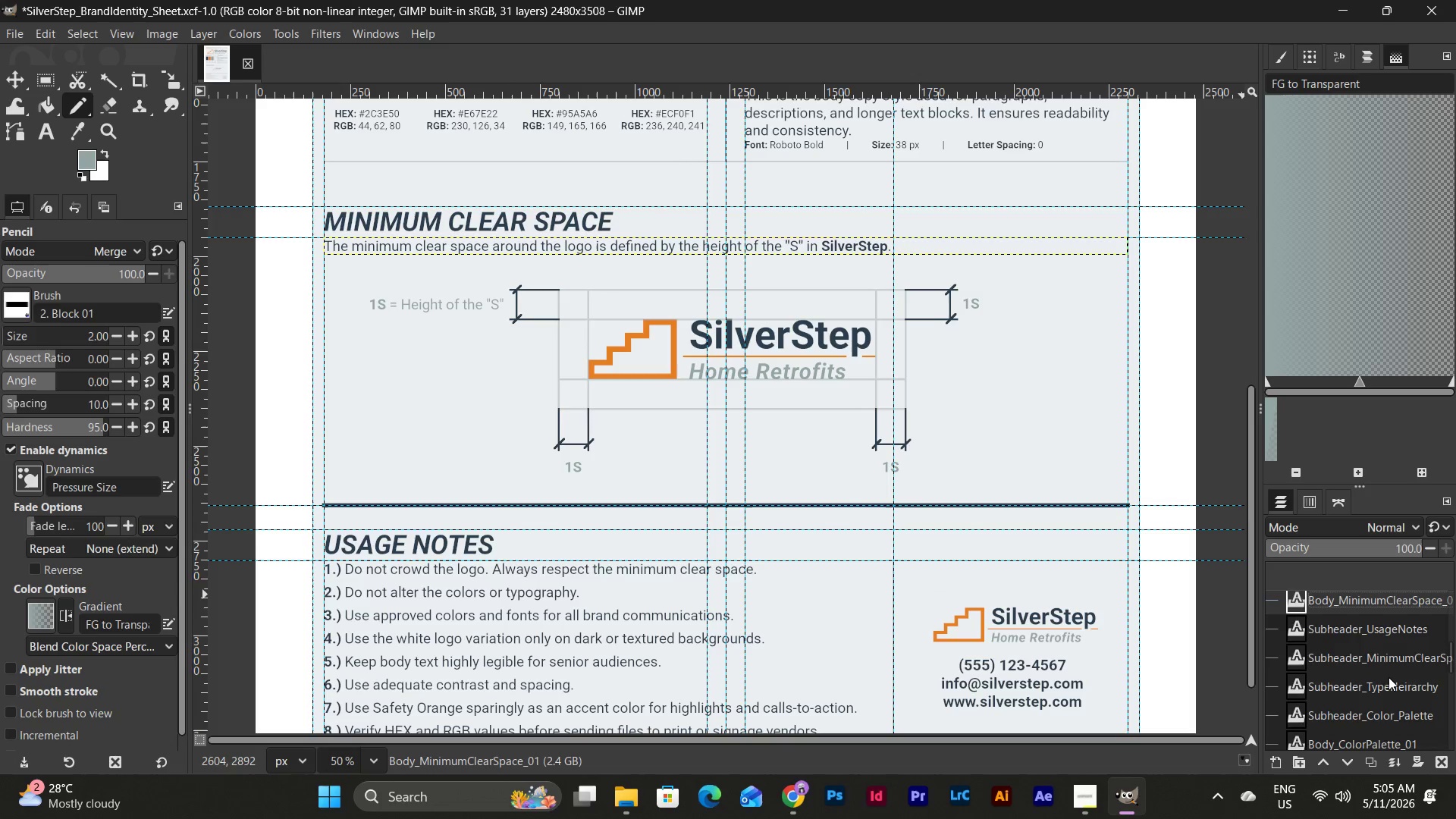 
scroll: coordinate [1389, 676], scroll_direction: up, amount: 1.0
 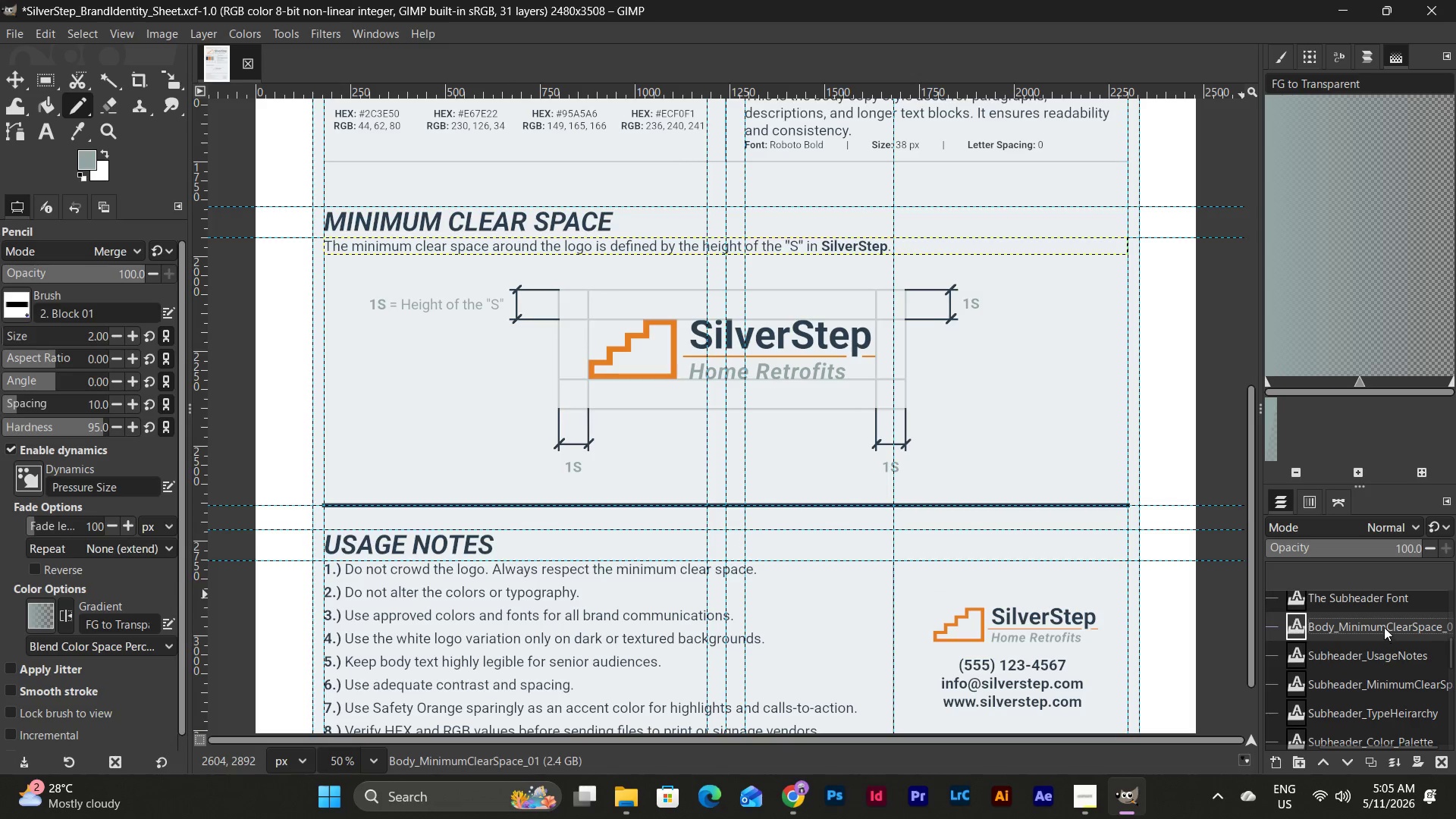 
left_click_drag(start_coordinate=[1384, 626], to_coordinate=[1380, 702])
 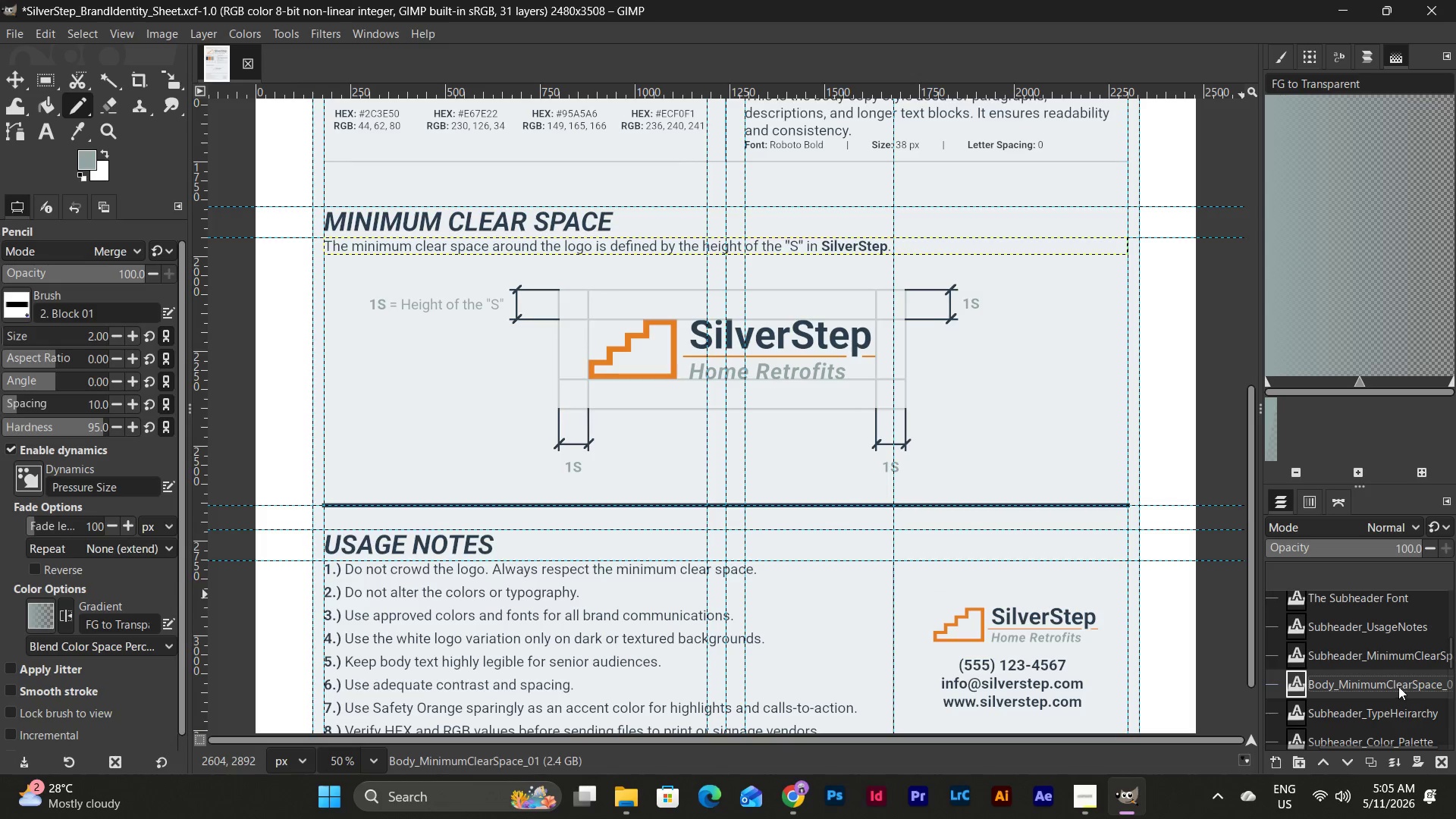 
scroll: coordinate [1395, 682], scroll_direction: down, amount: 3.0
 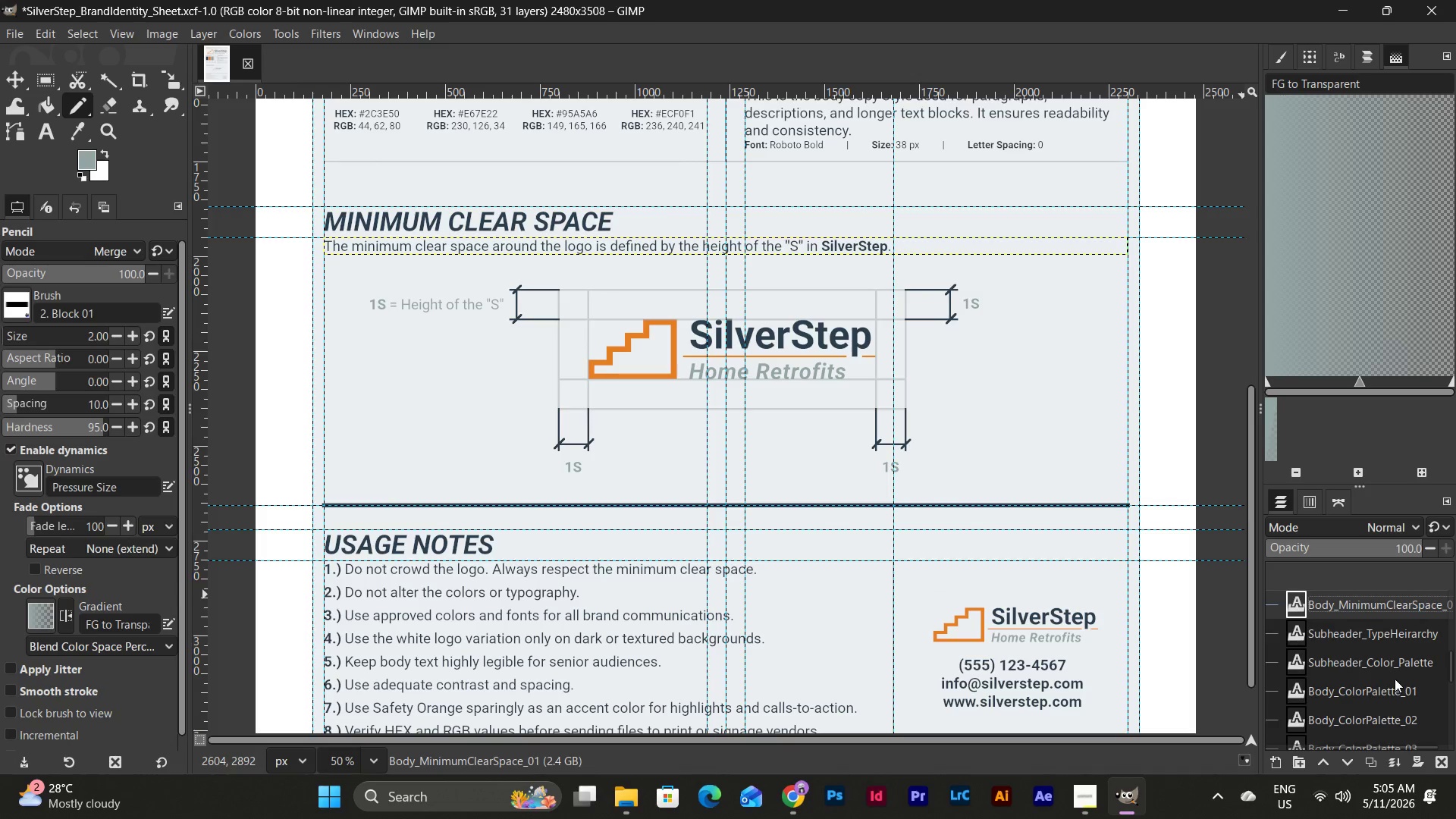 
scroll: coordinate [1395, 679], scroll_direction: up, amount: 5.0
 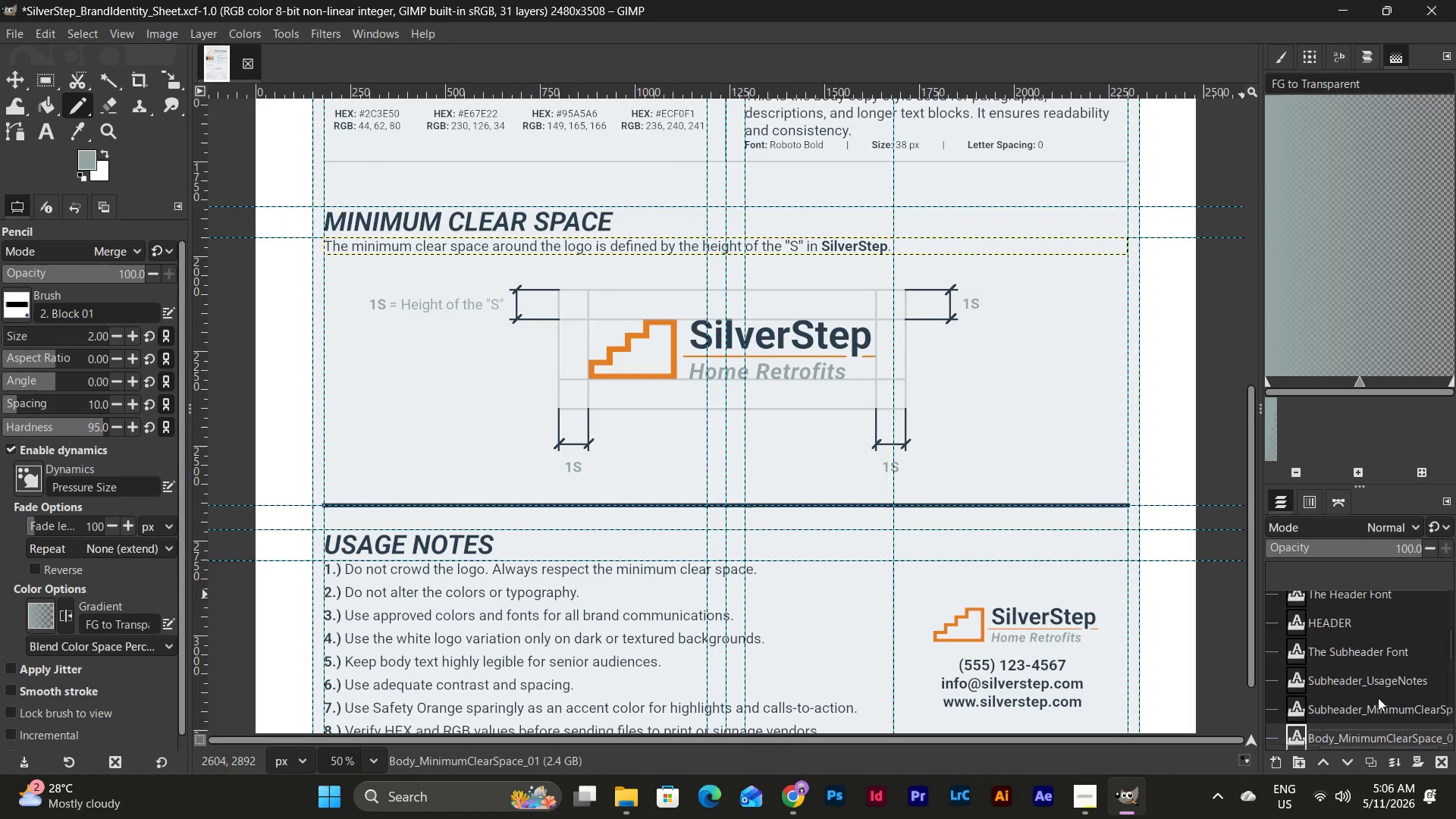 
left_click([1376, 649])
 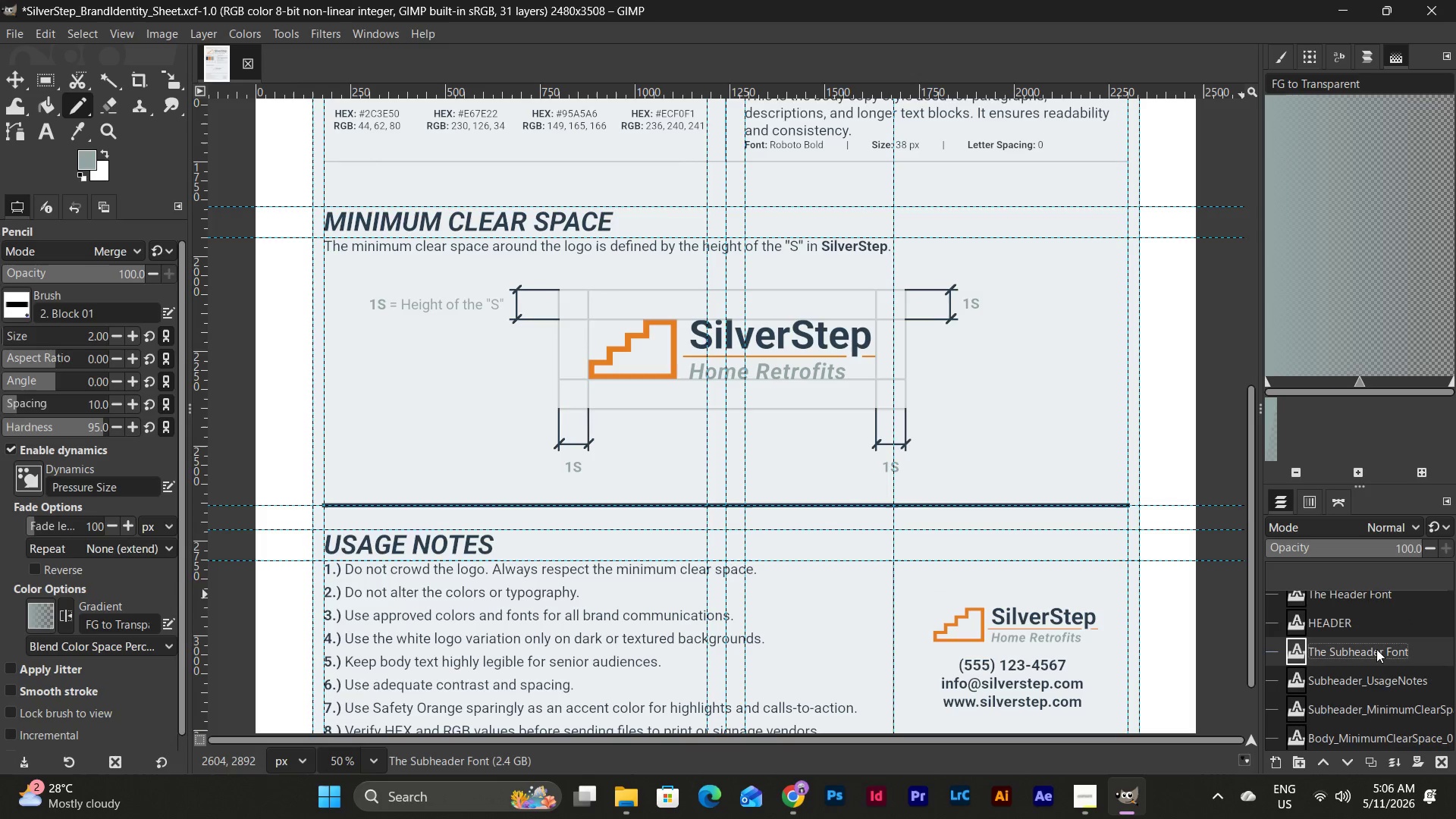 
scroll: coordinate [877, 538], scroll_direction: up, amount: 2.0
 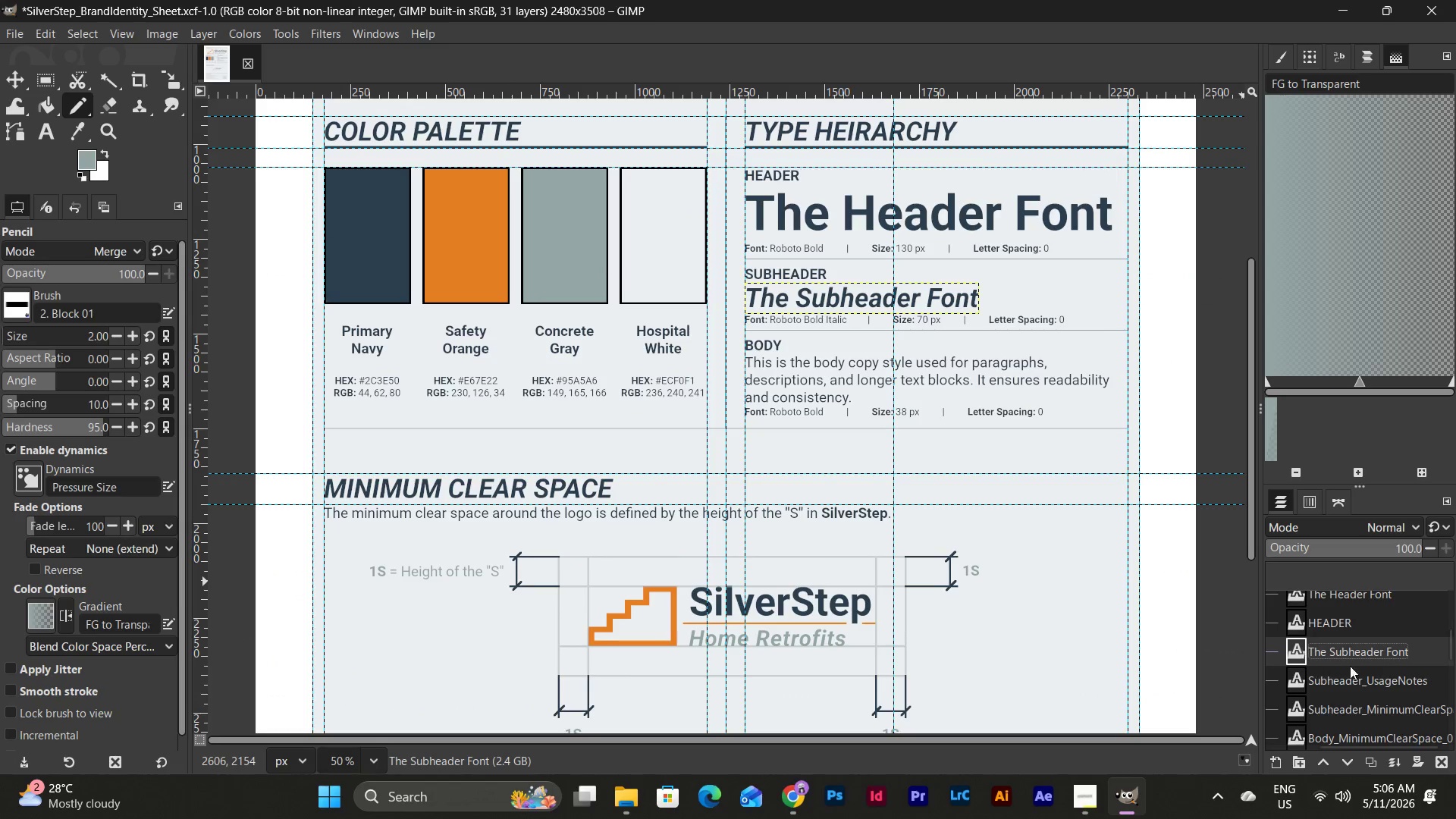 
double_click([1401, 648])
 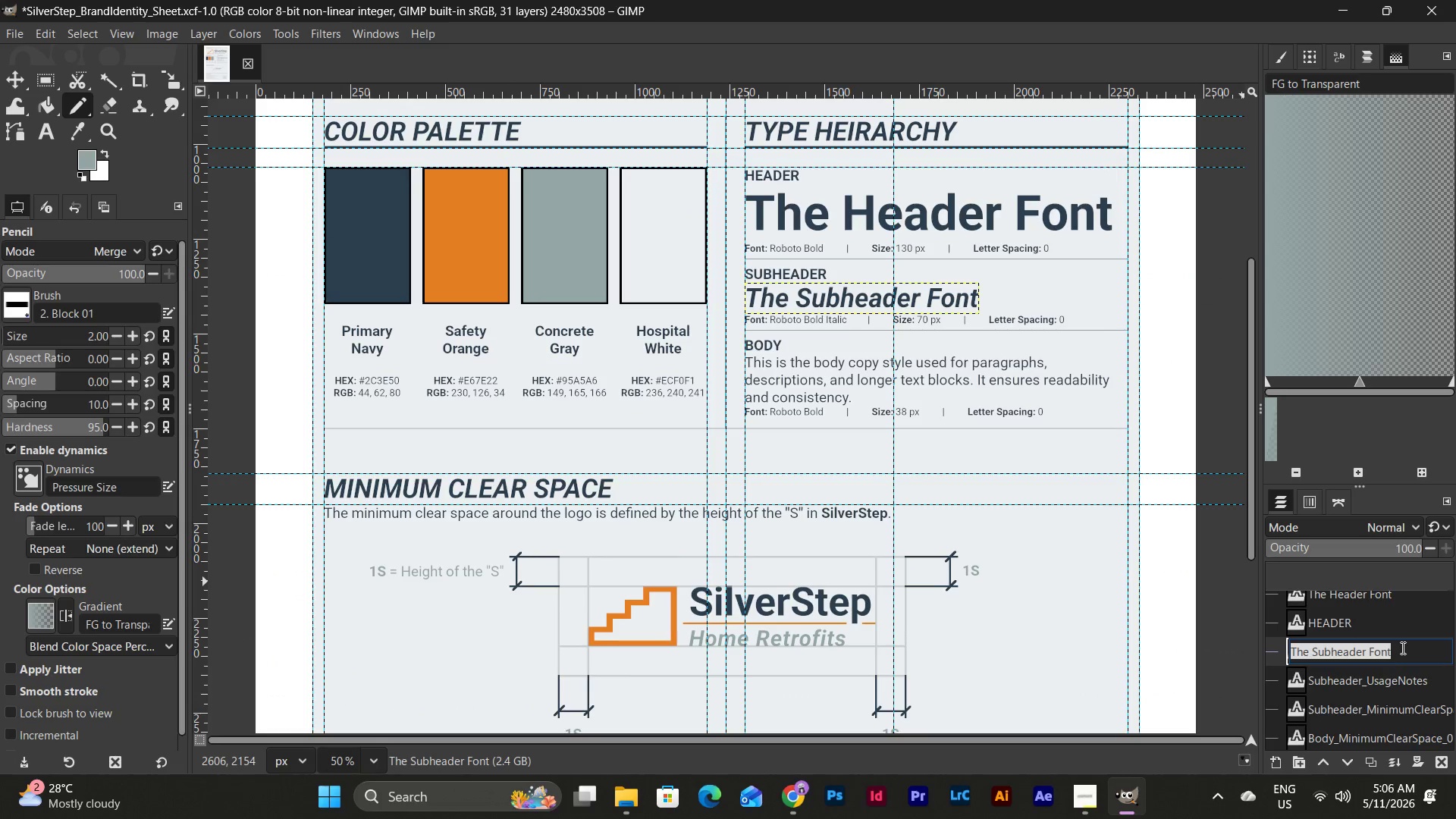 
type(Body_)
 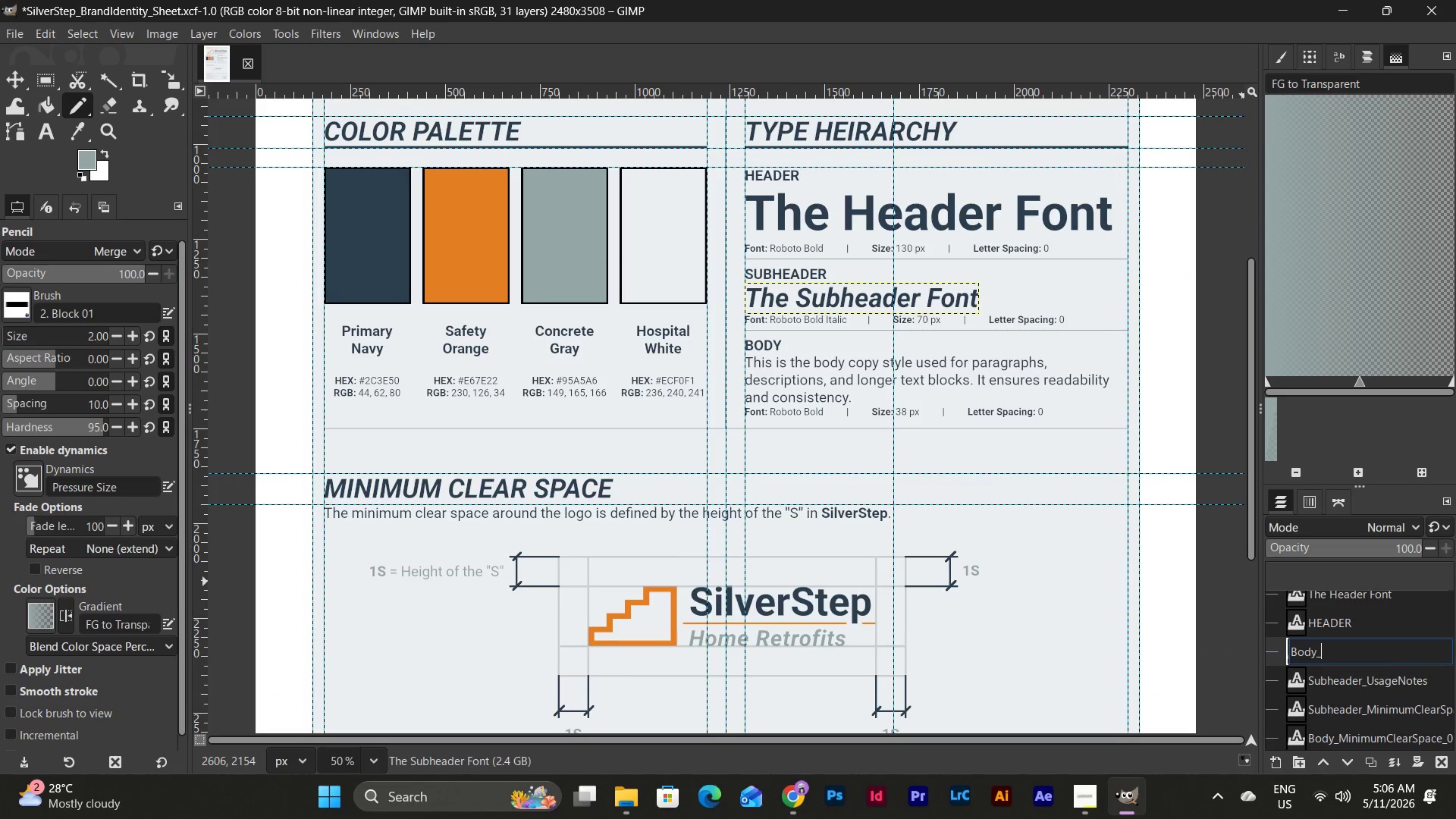 
key(Backspace)
 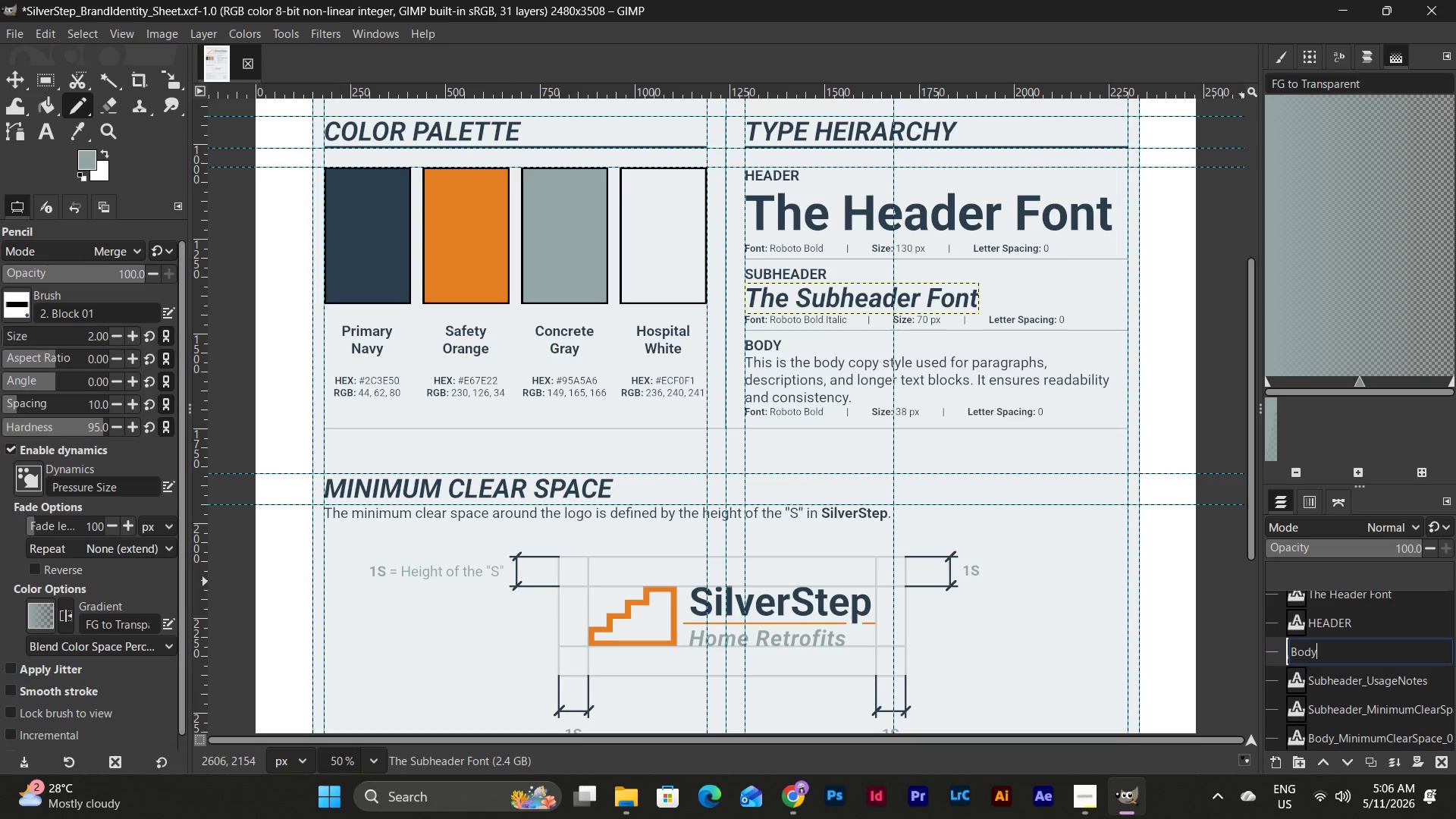 
key(Shift+Minus)
 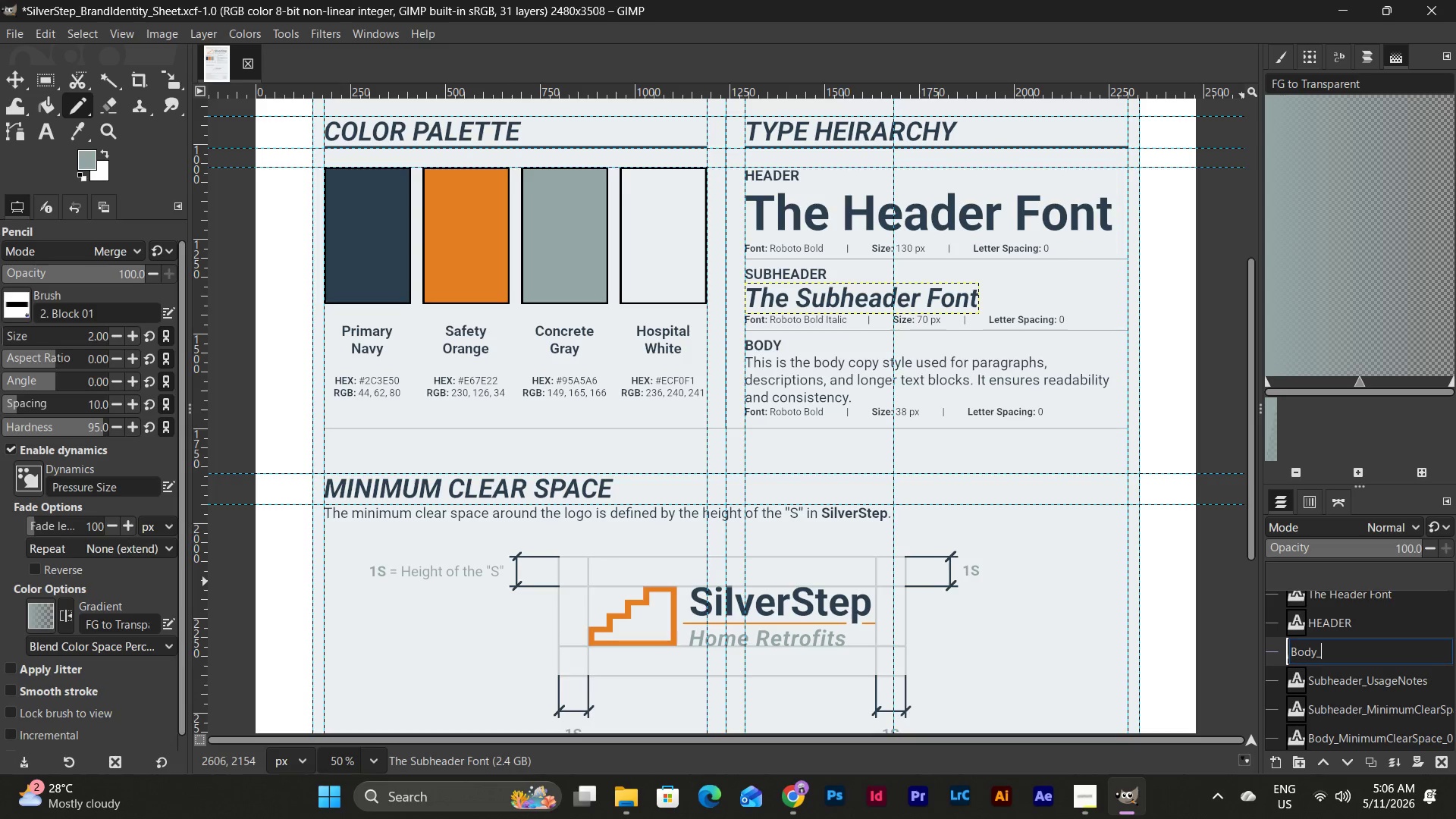 
key(Enter)
 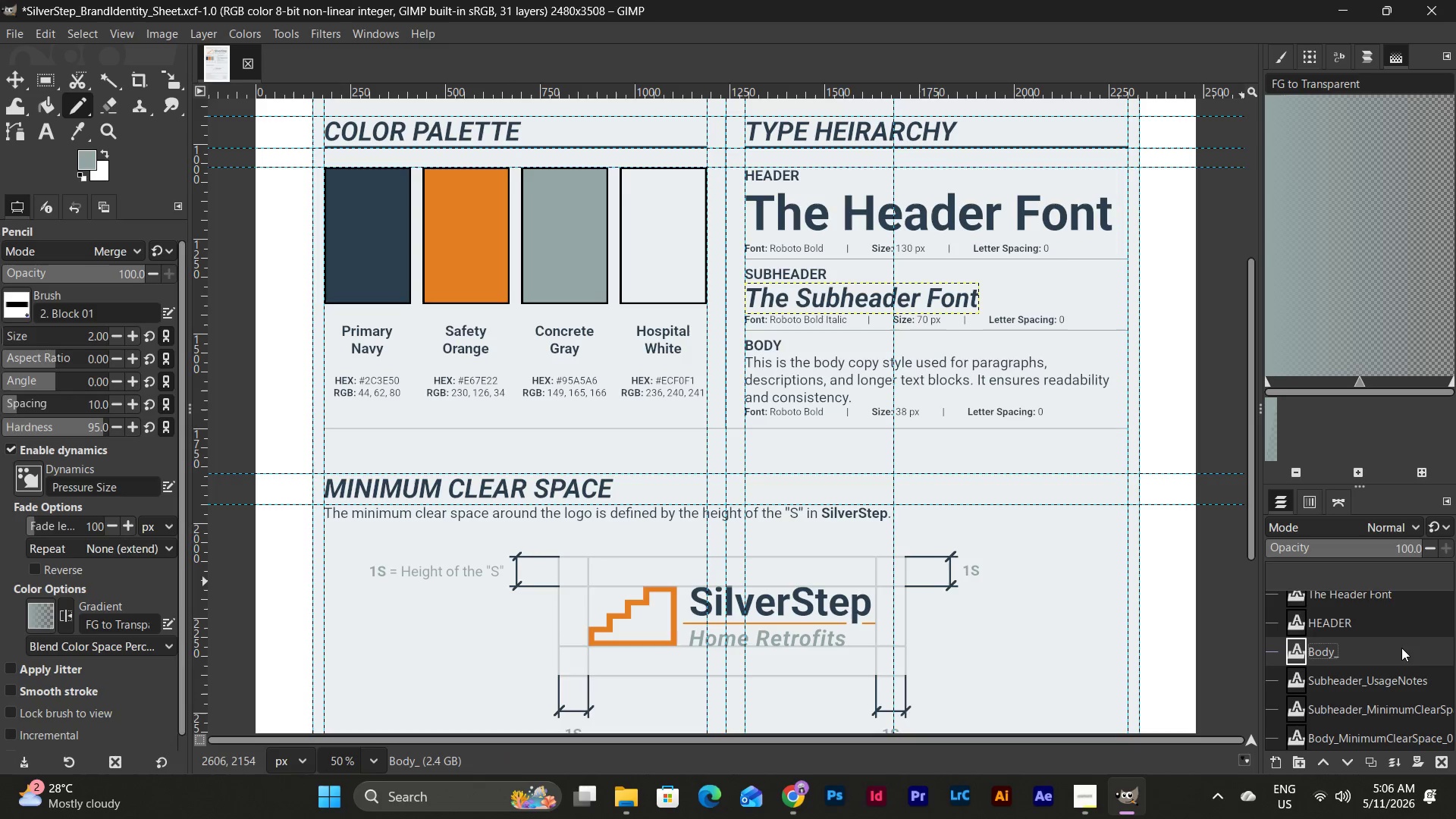 
scroll: coordinate [1381, 648], scroll_direction: up, amount: 11.0
 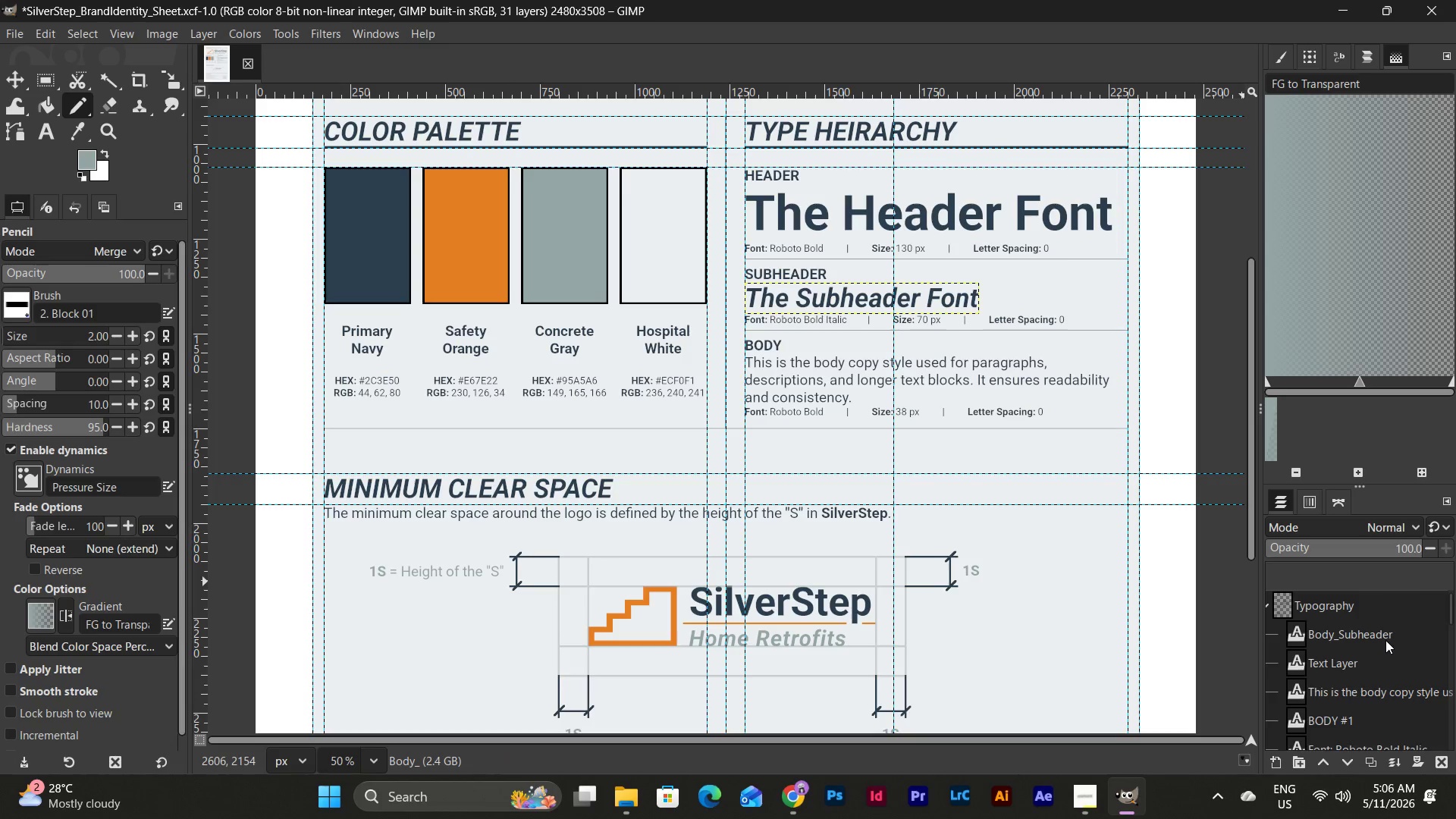 
left_click([1385, 639])
 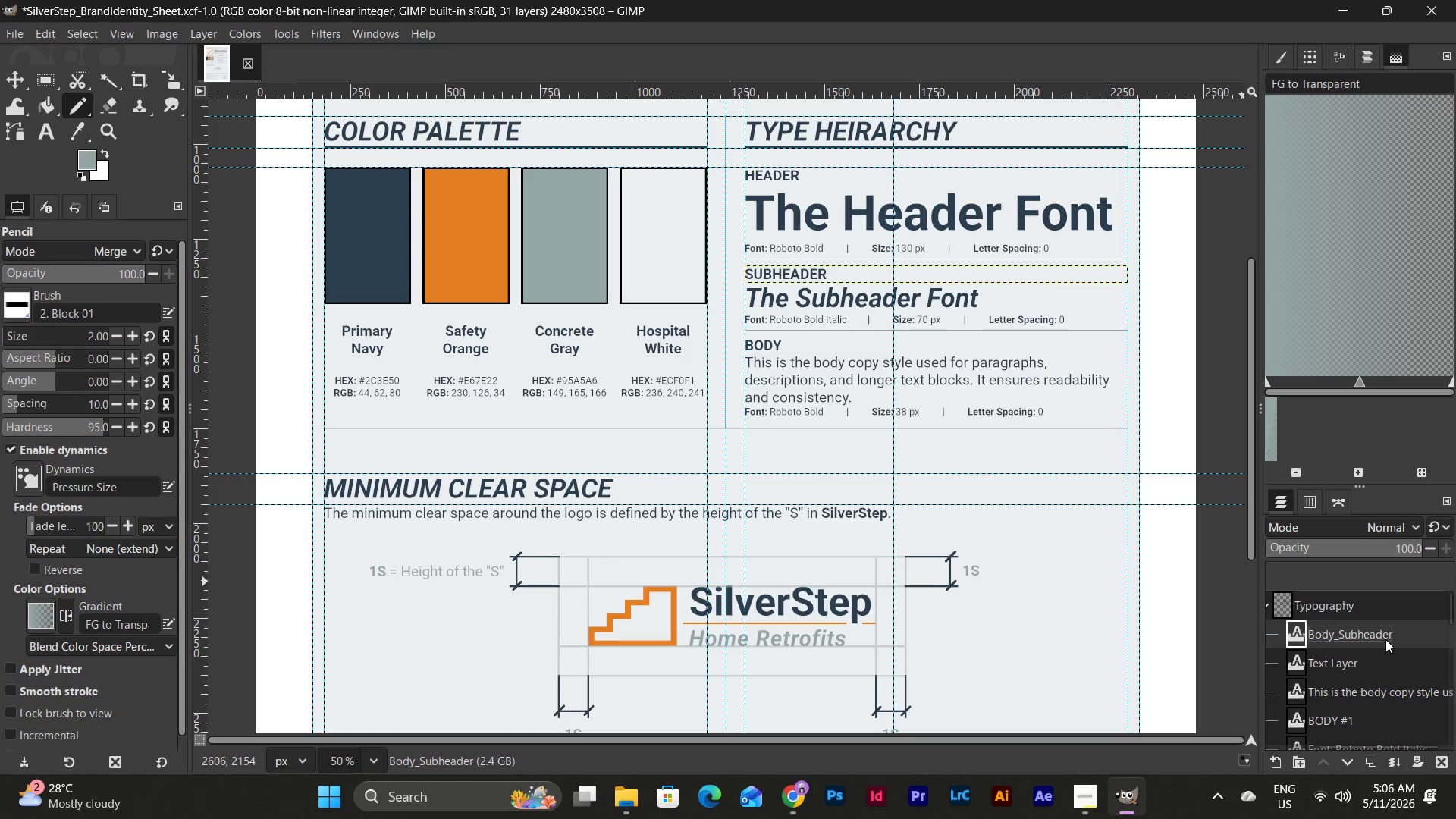 
left_click([1391, 671])
 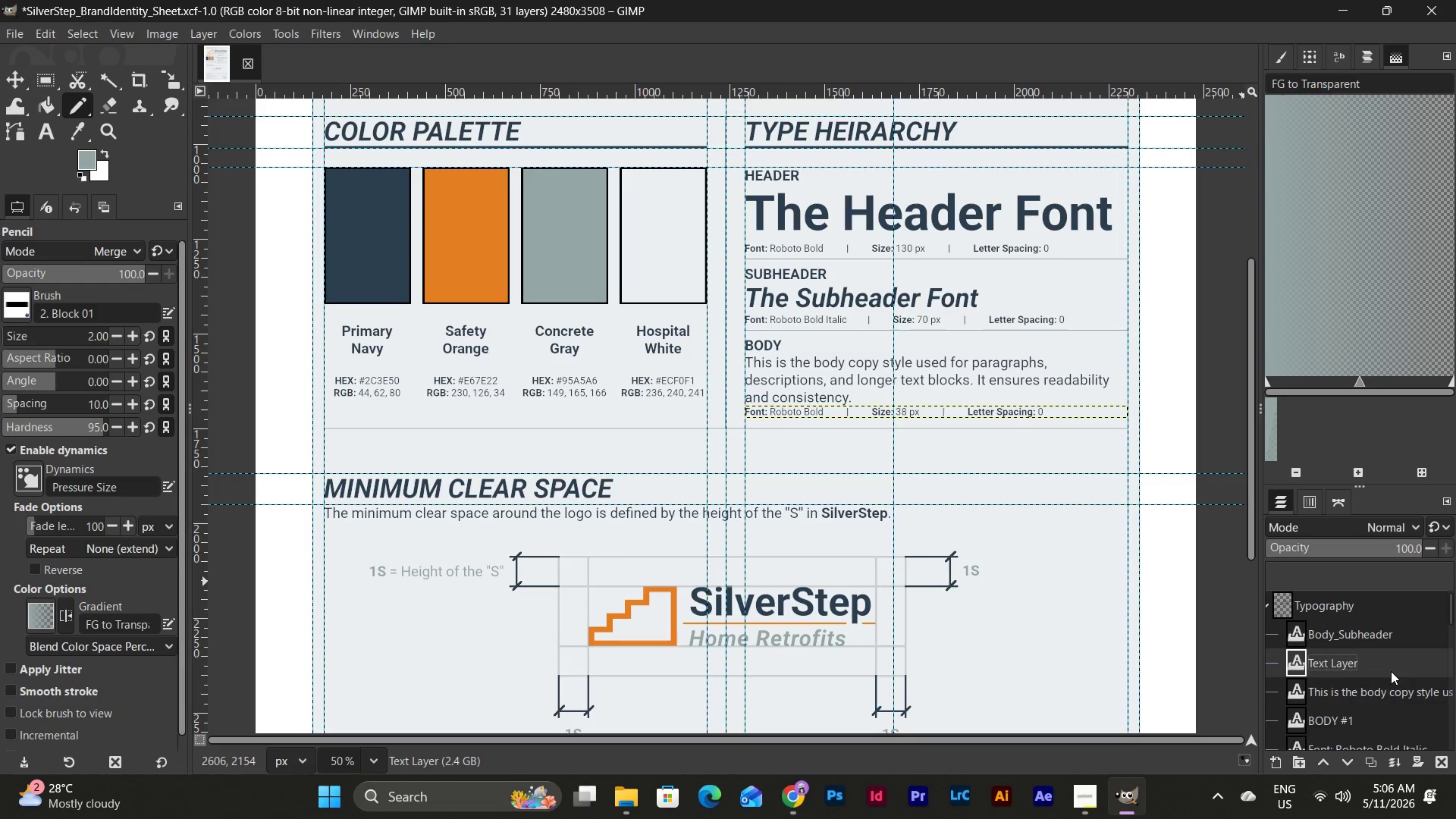 
left_click([1391, 692])
 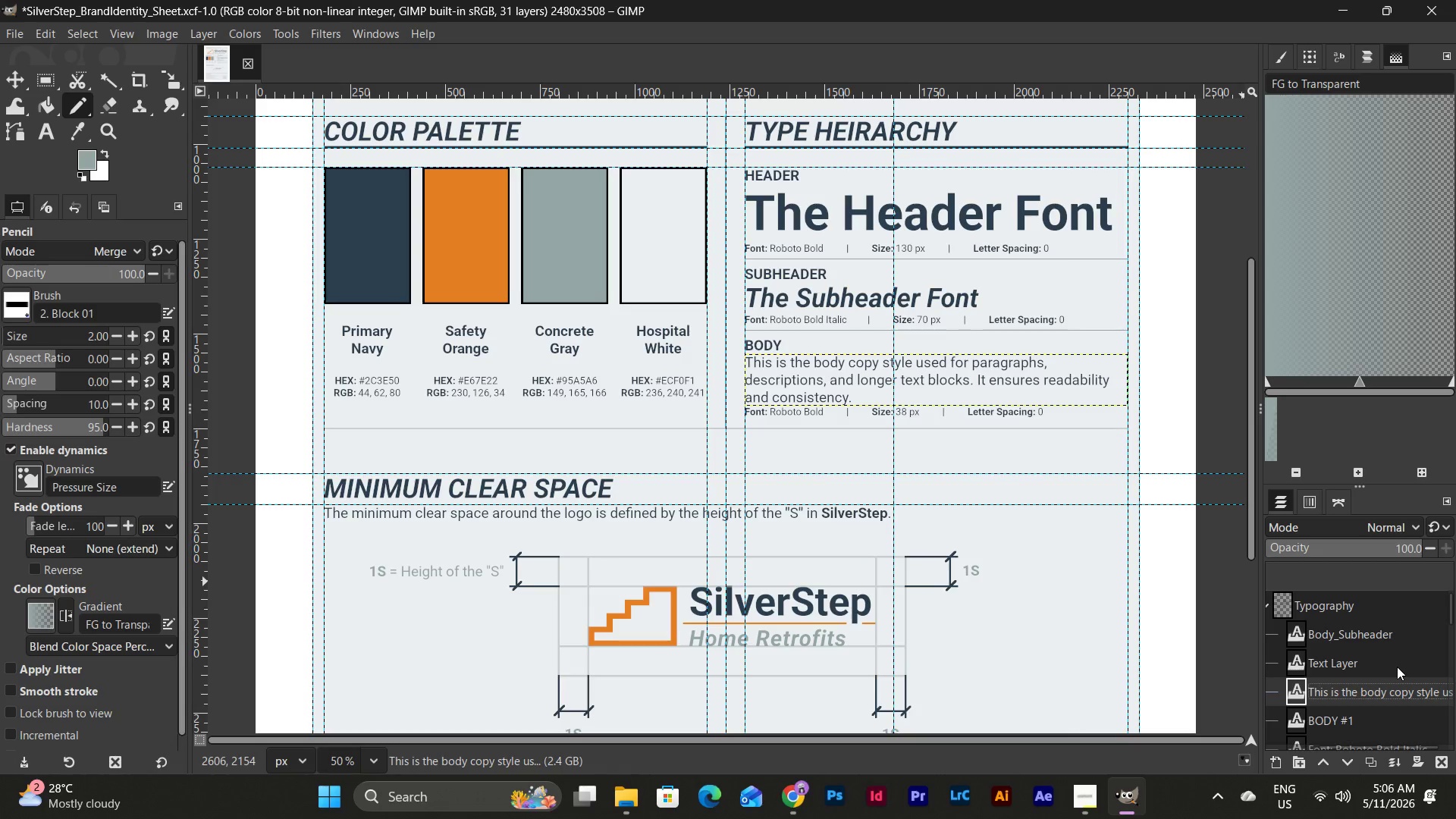 
scroll: coordinate [1397, 667], scroll_direction: down, amount: 1.0
 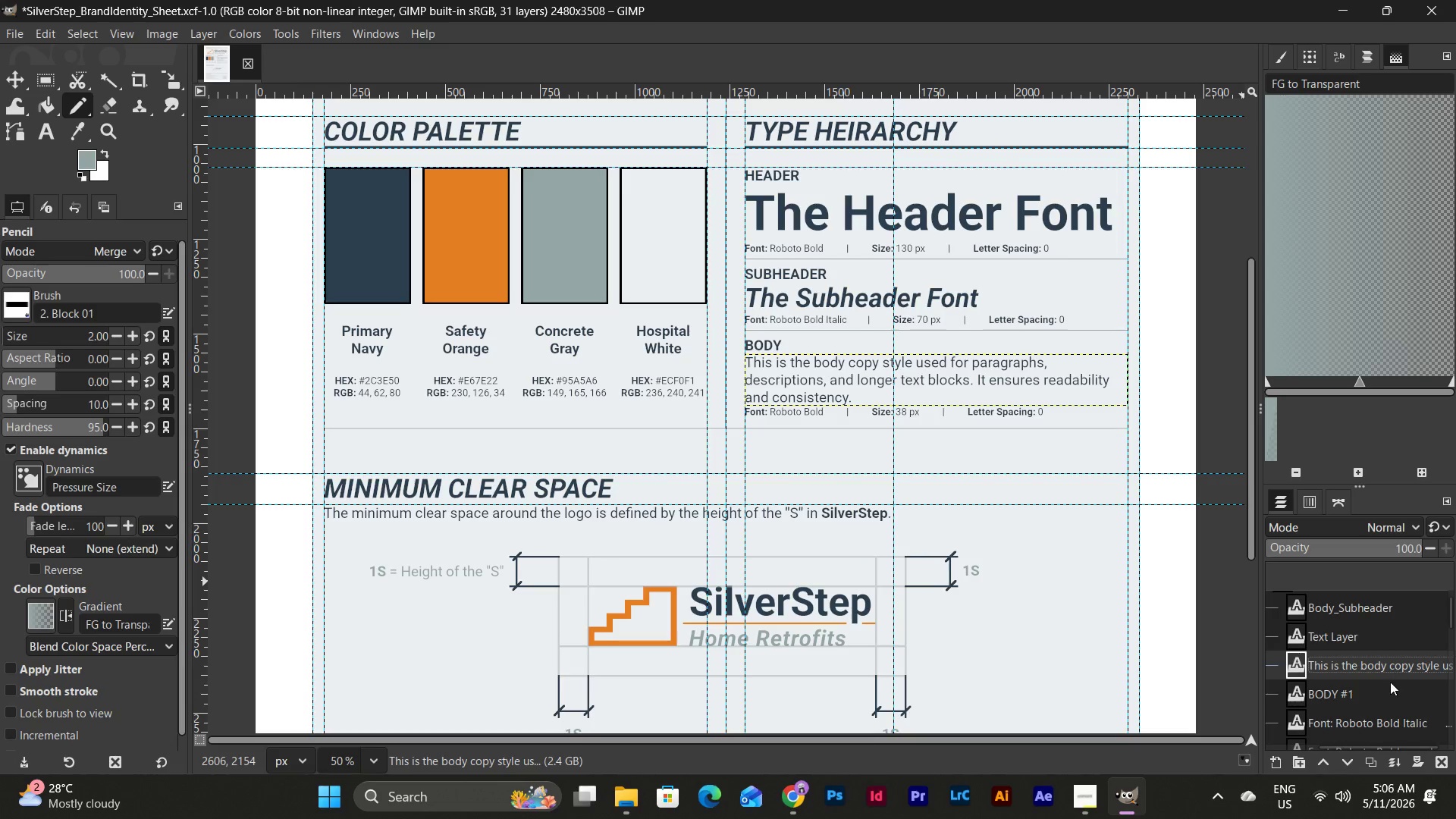 
left_click([1390, 682])
 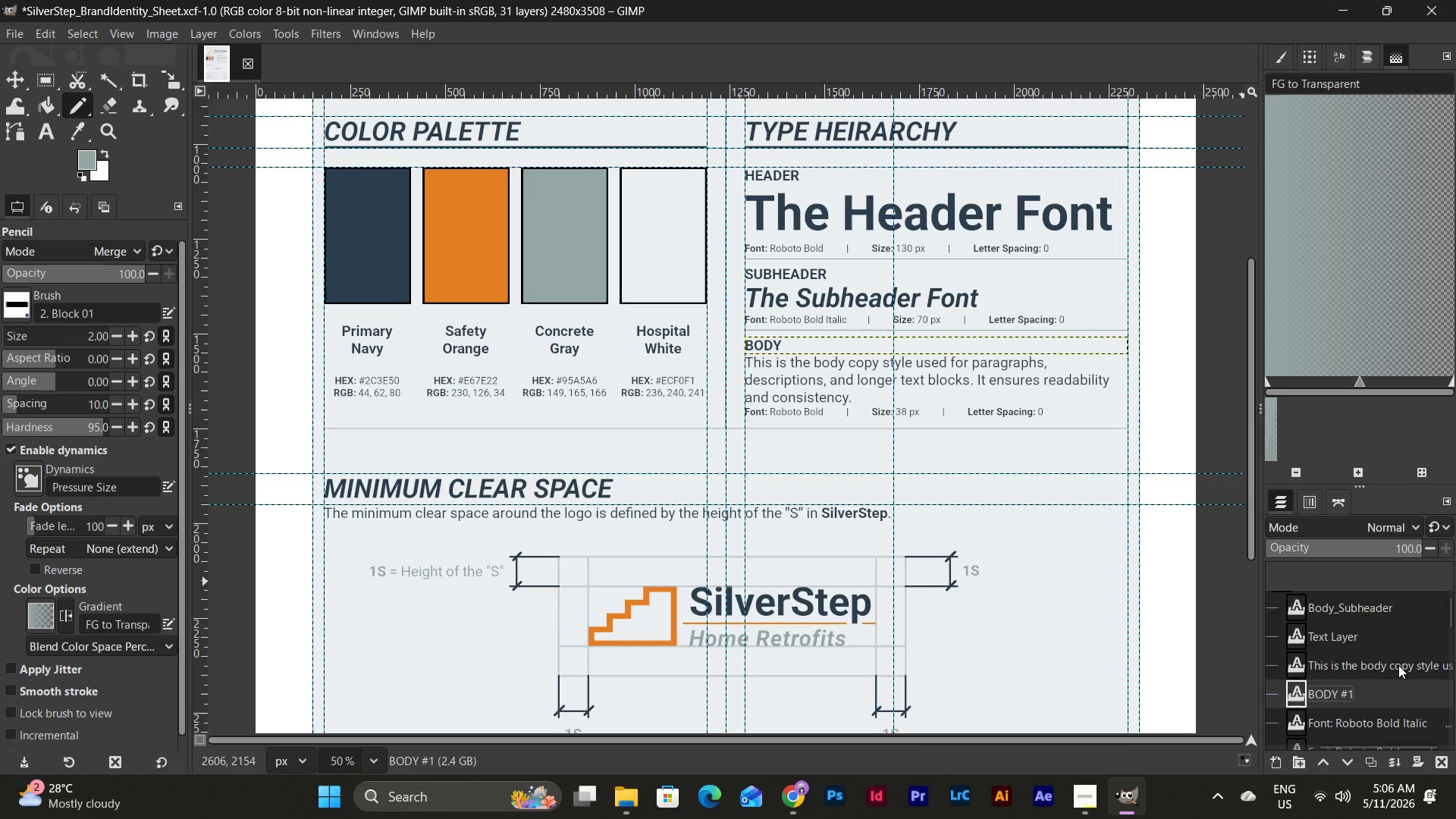 
scroll: coordinate [1398, 665], scroll_direction: down, amount: 2.0
 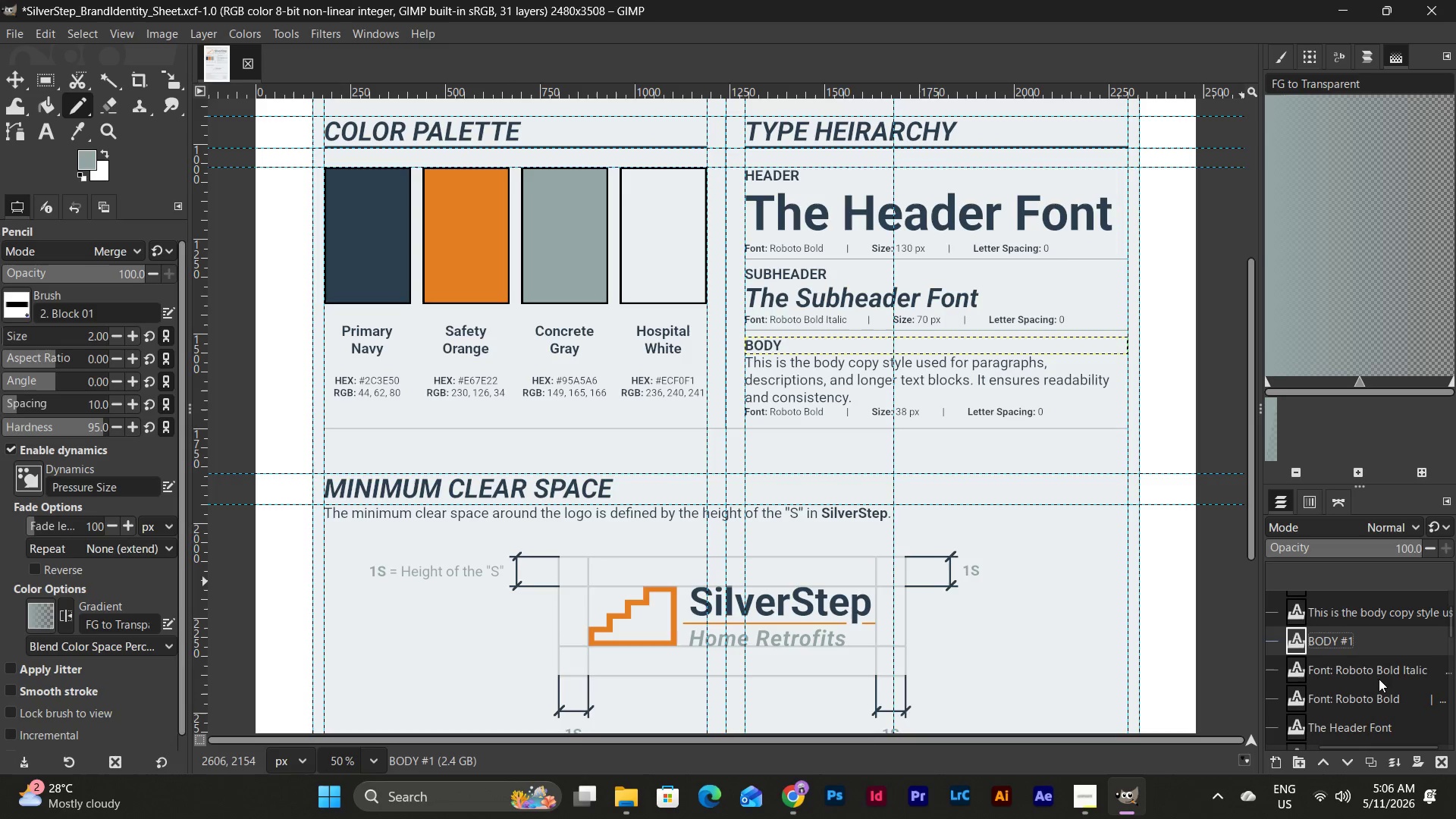 
left_click([1379, 679])
 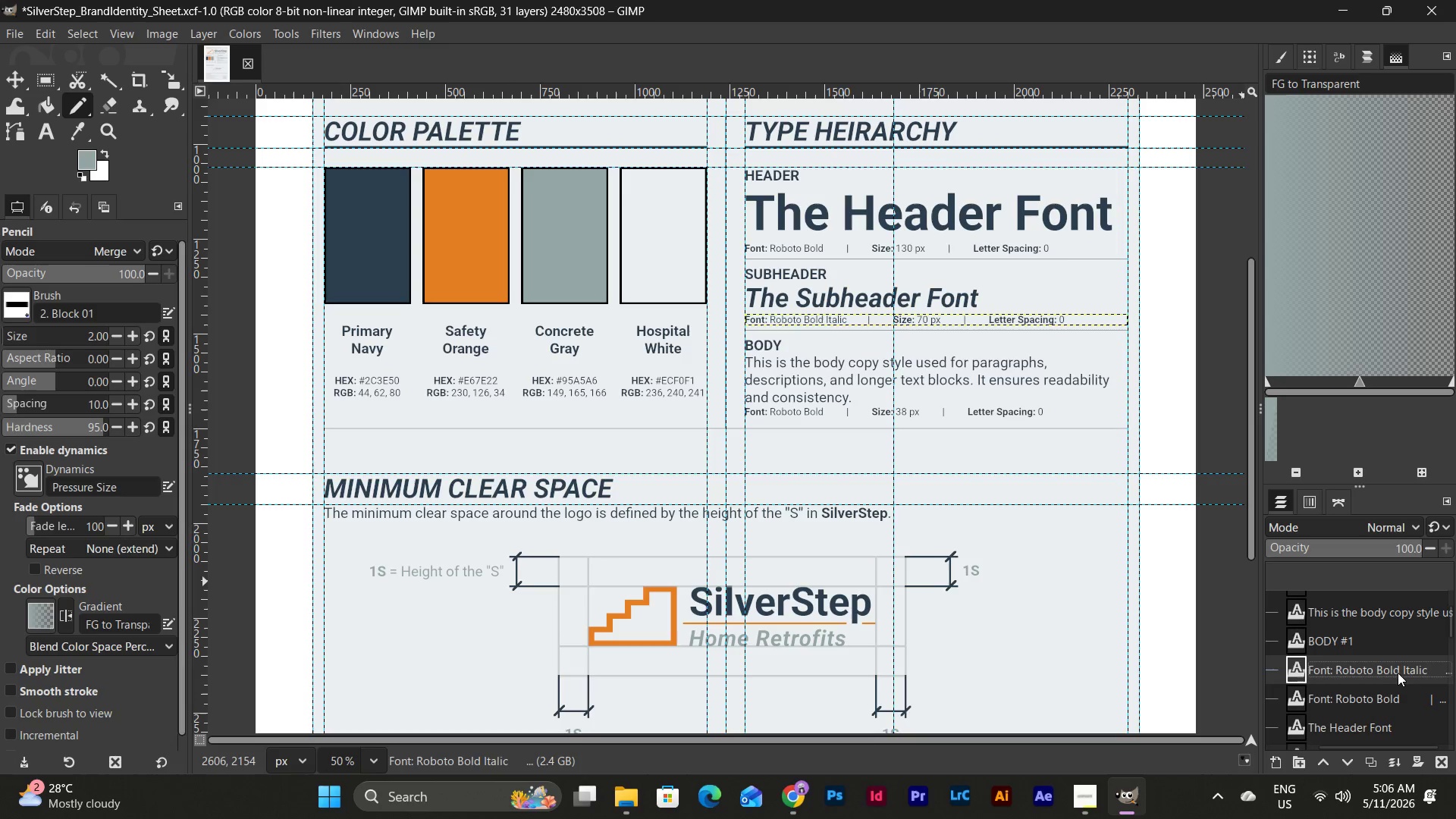 
scroll: coordinate [1398, 673], scroll_direction: down, amount: 1.0
 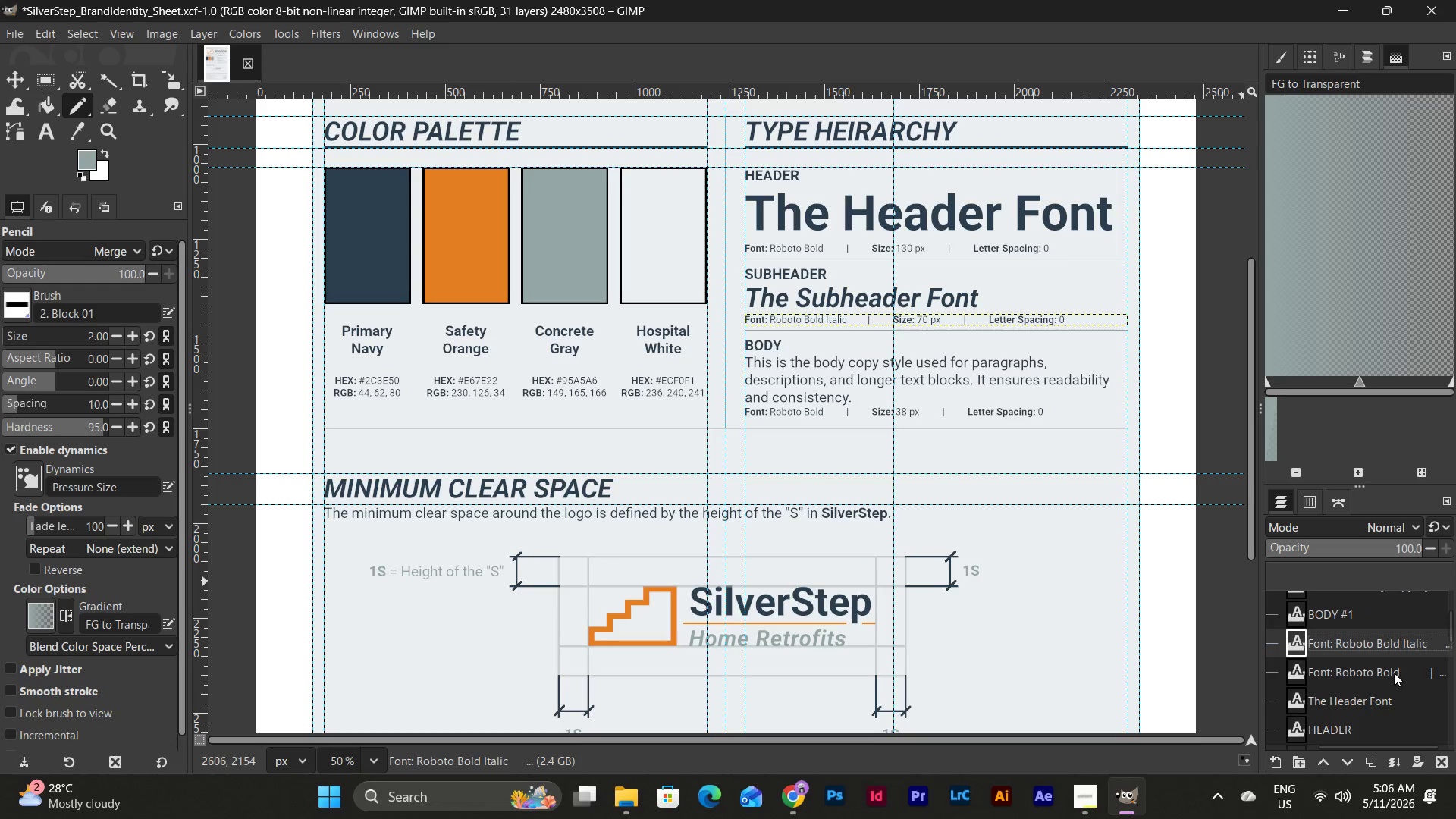 
left_click([1392, 673])
 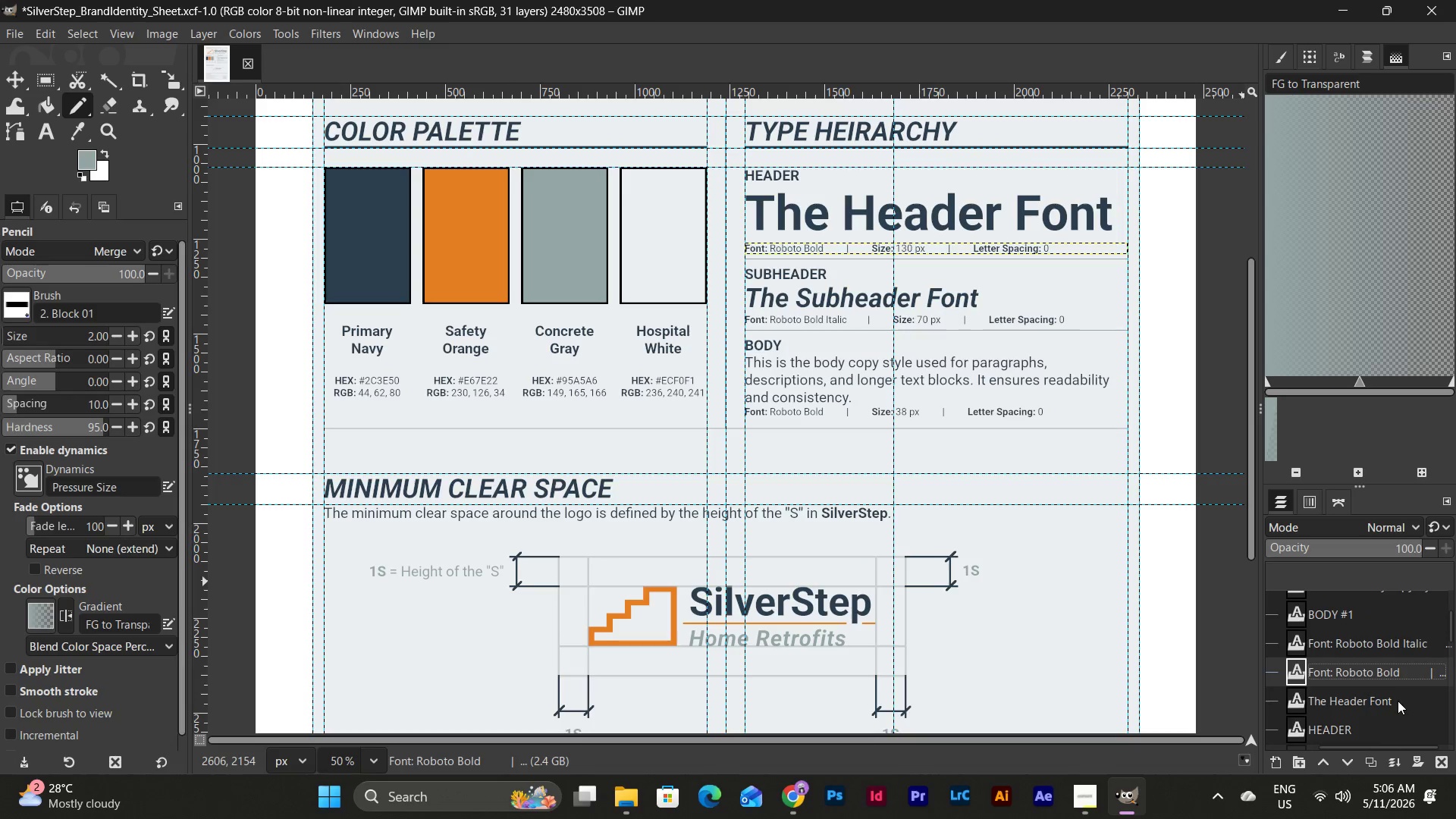 
left_click([1398, 701])
 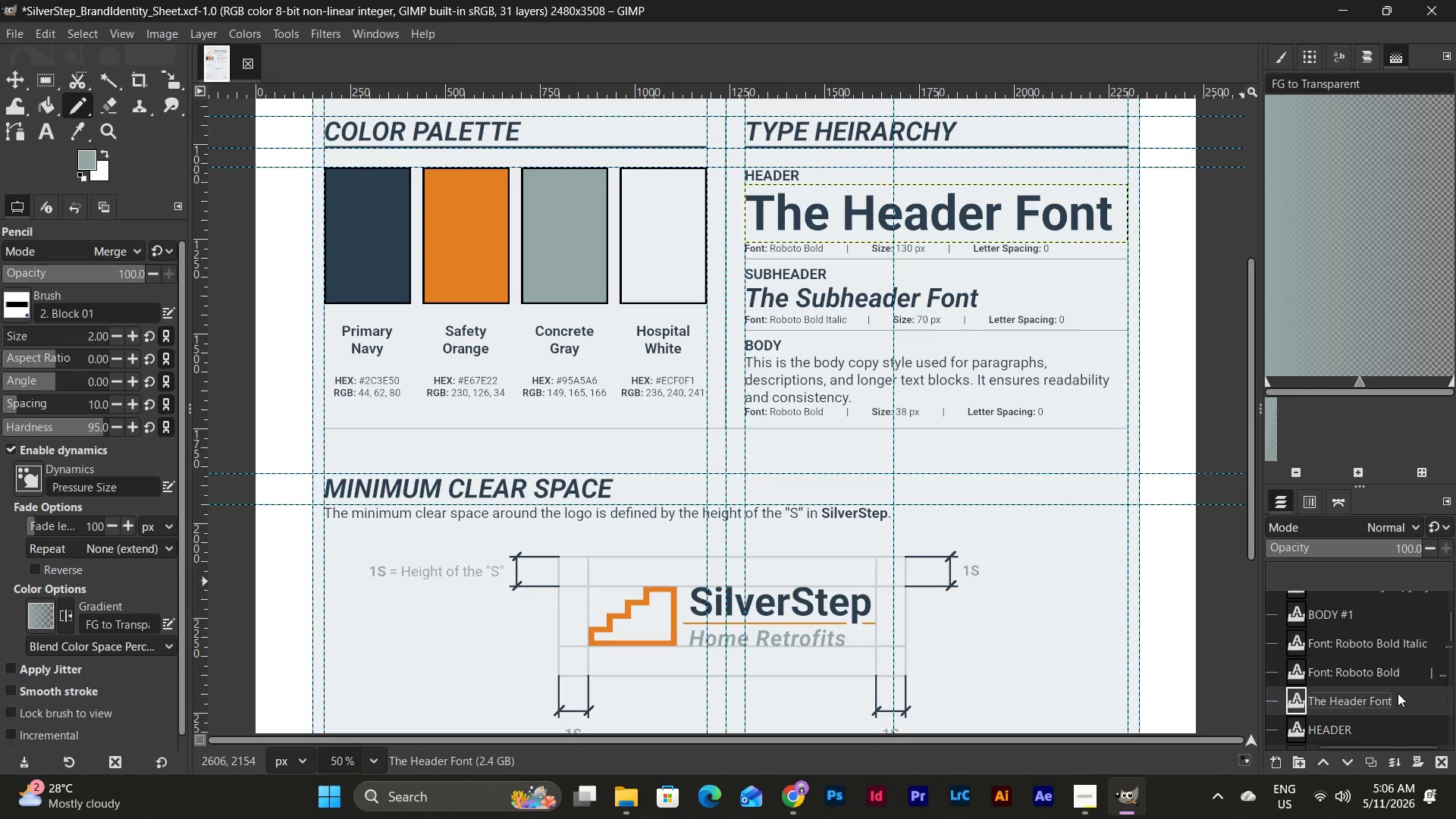 
scroll: coordinate [1398, 693], scroll_direction: down, amount: 1.0
 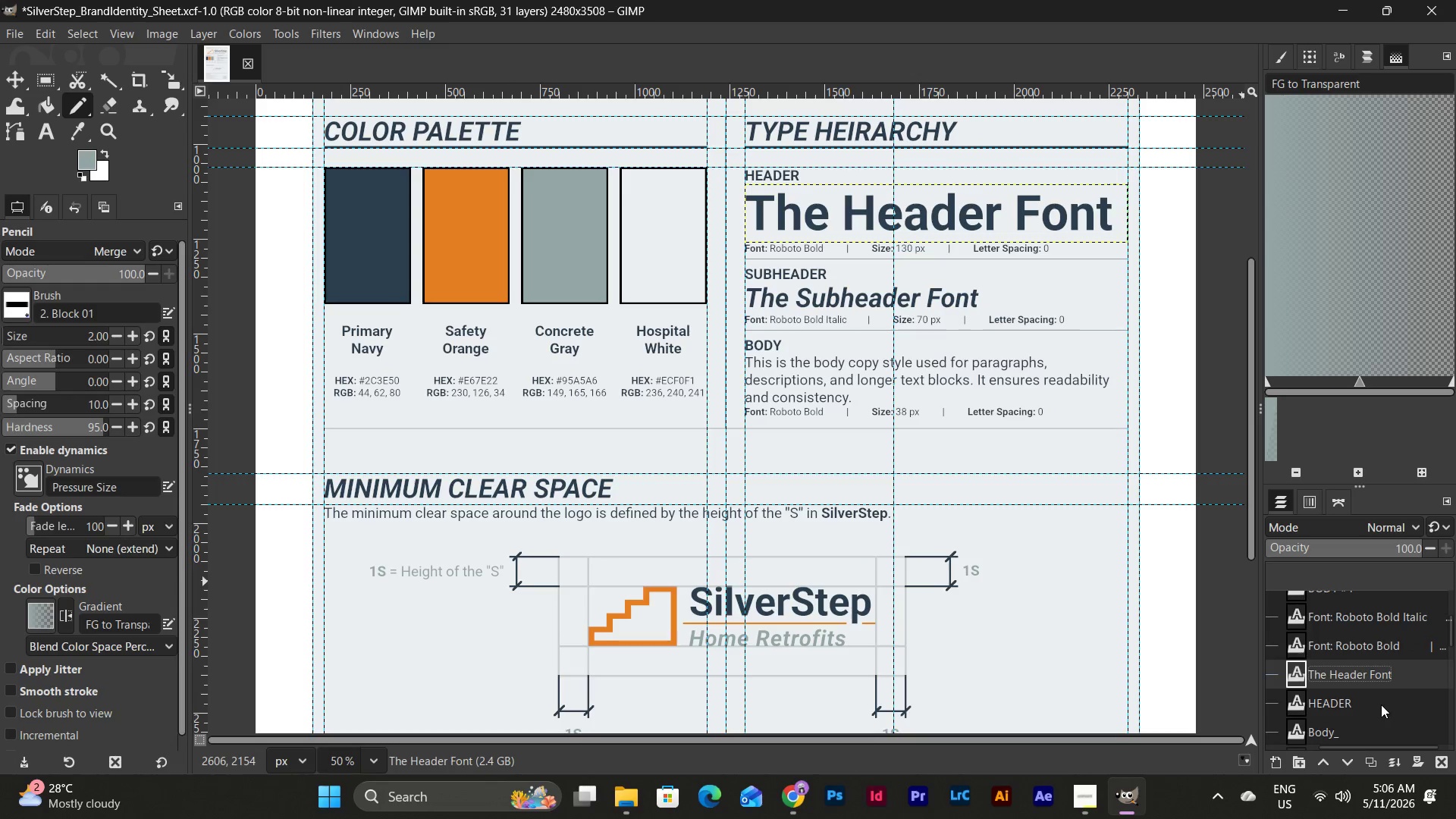 
left_click([1381, 704])
 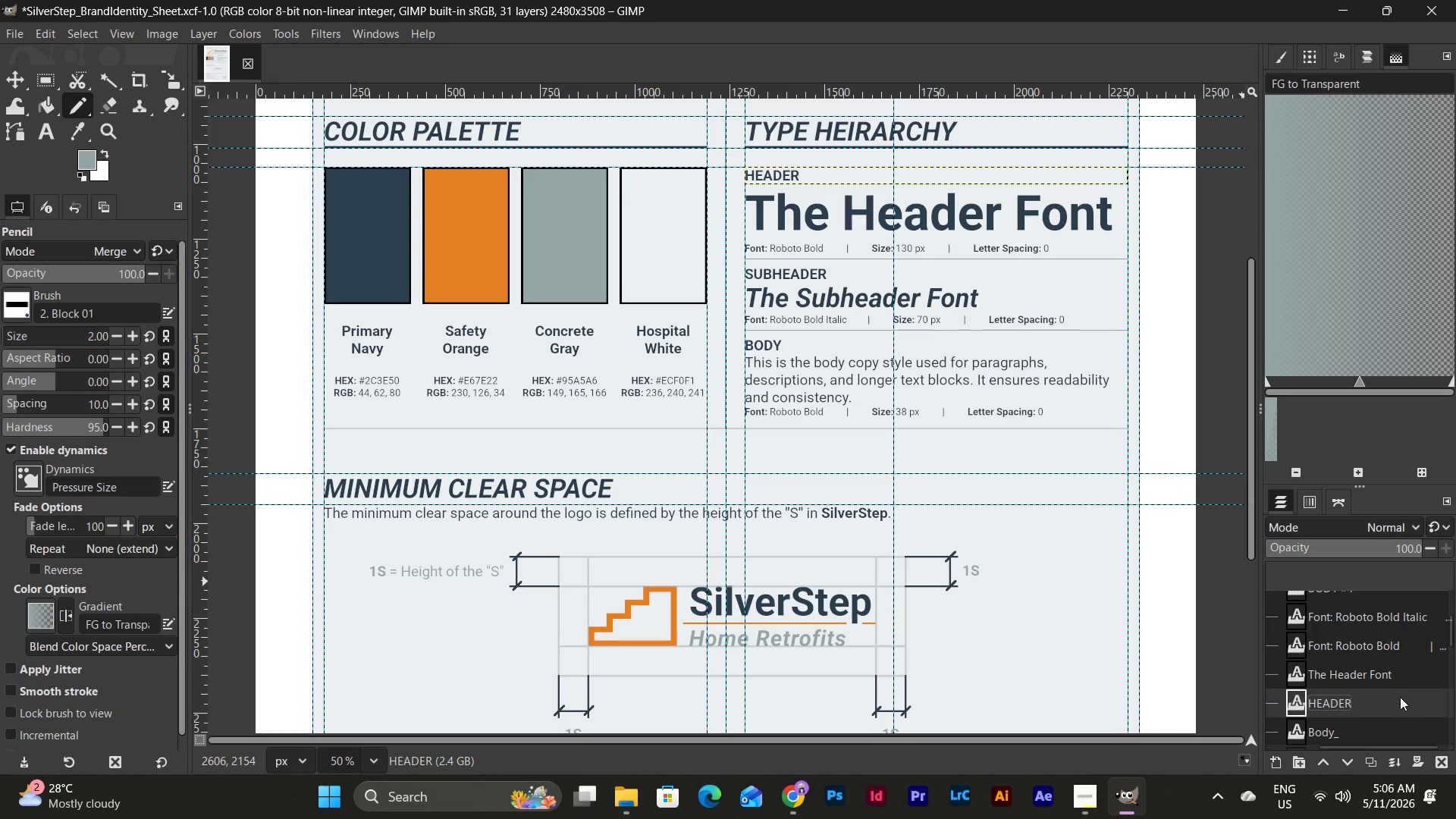 
scroll: coordinate [1401, 697], scroll_direction: down, amount: 2.0
 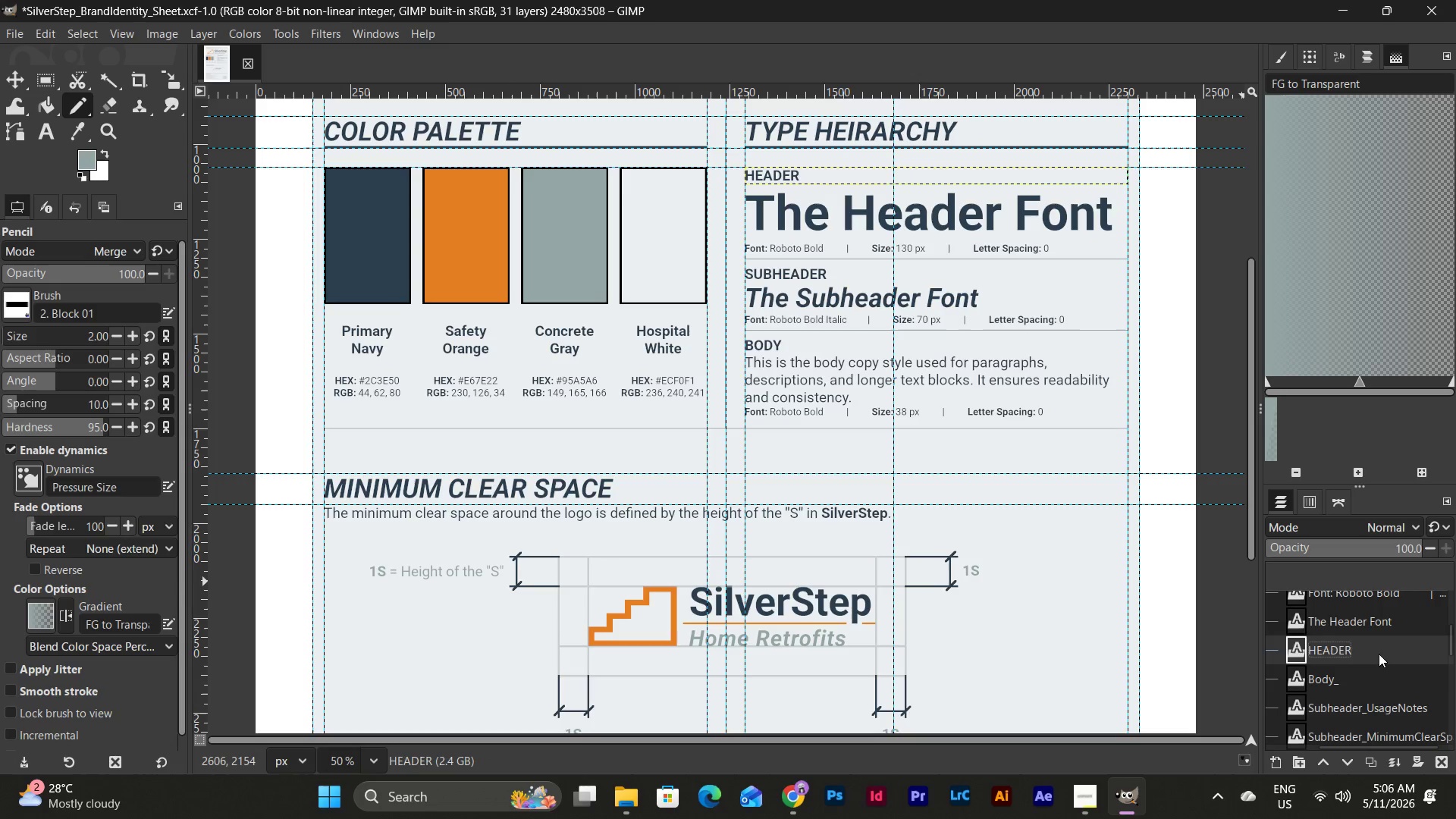 
double_click([1379, 654])
 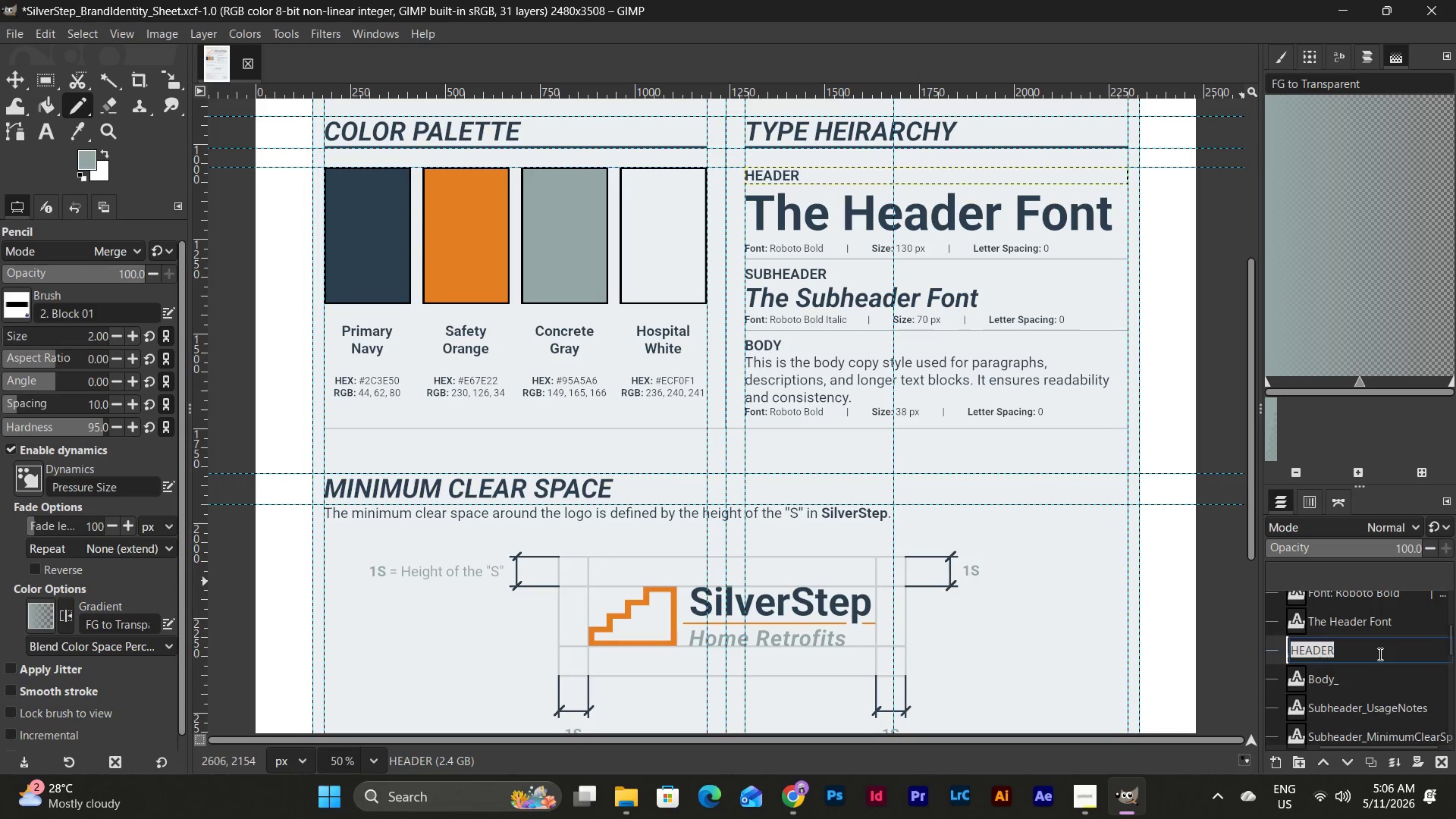 
type(Body))
key(Backspace)
type(_TypeHeirarchy_01)
 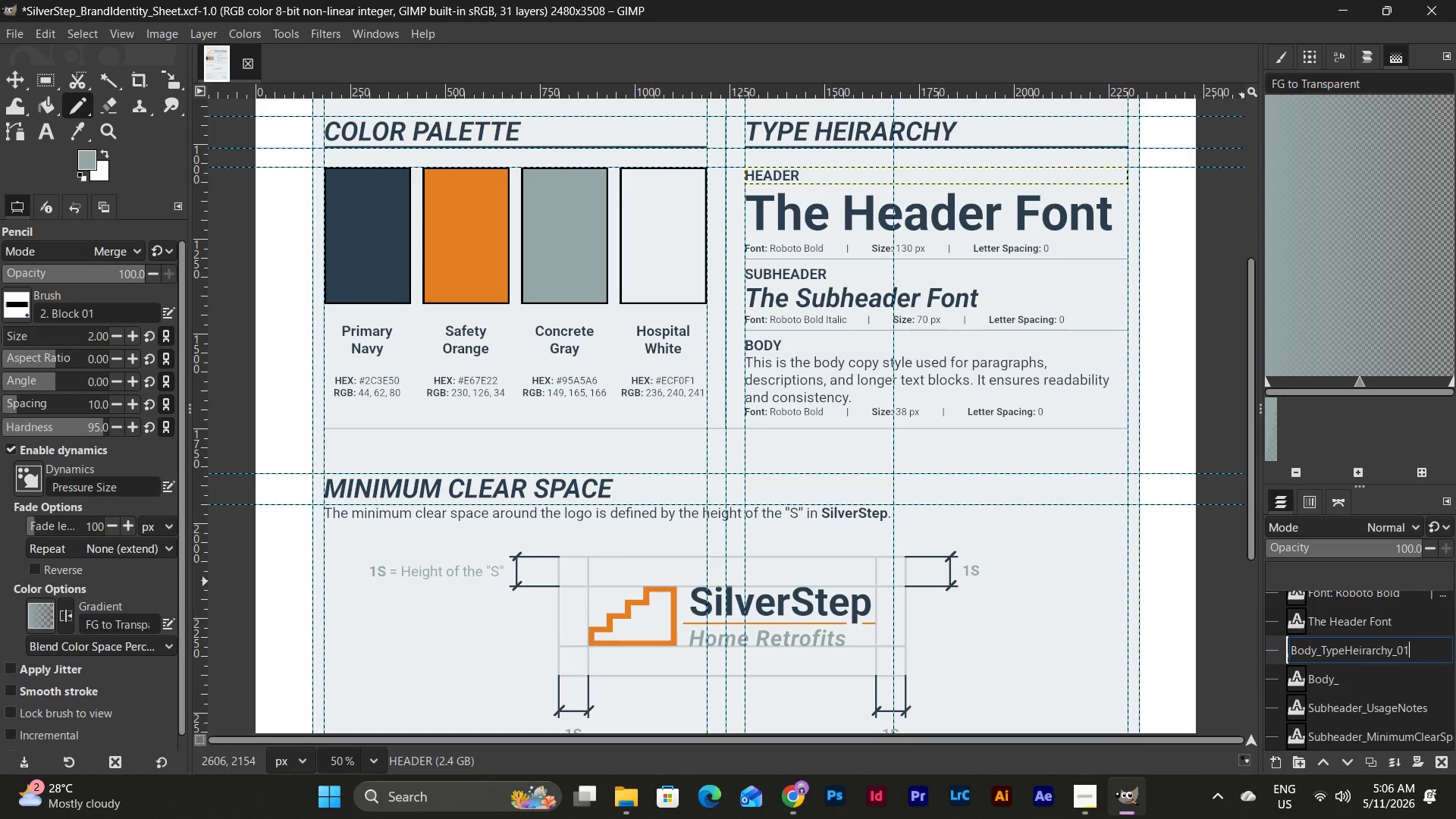 
key(Control+A)
 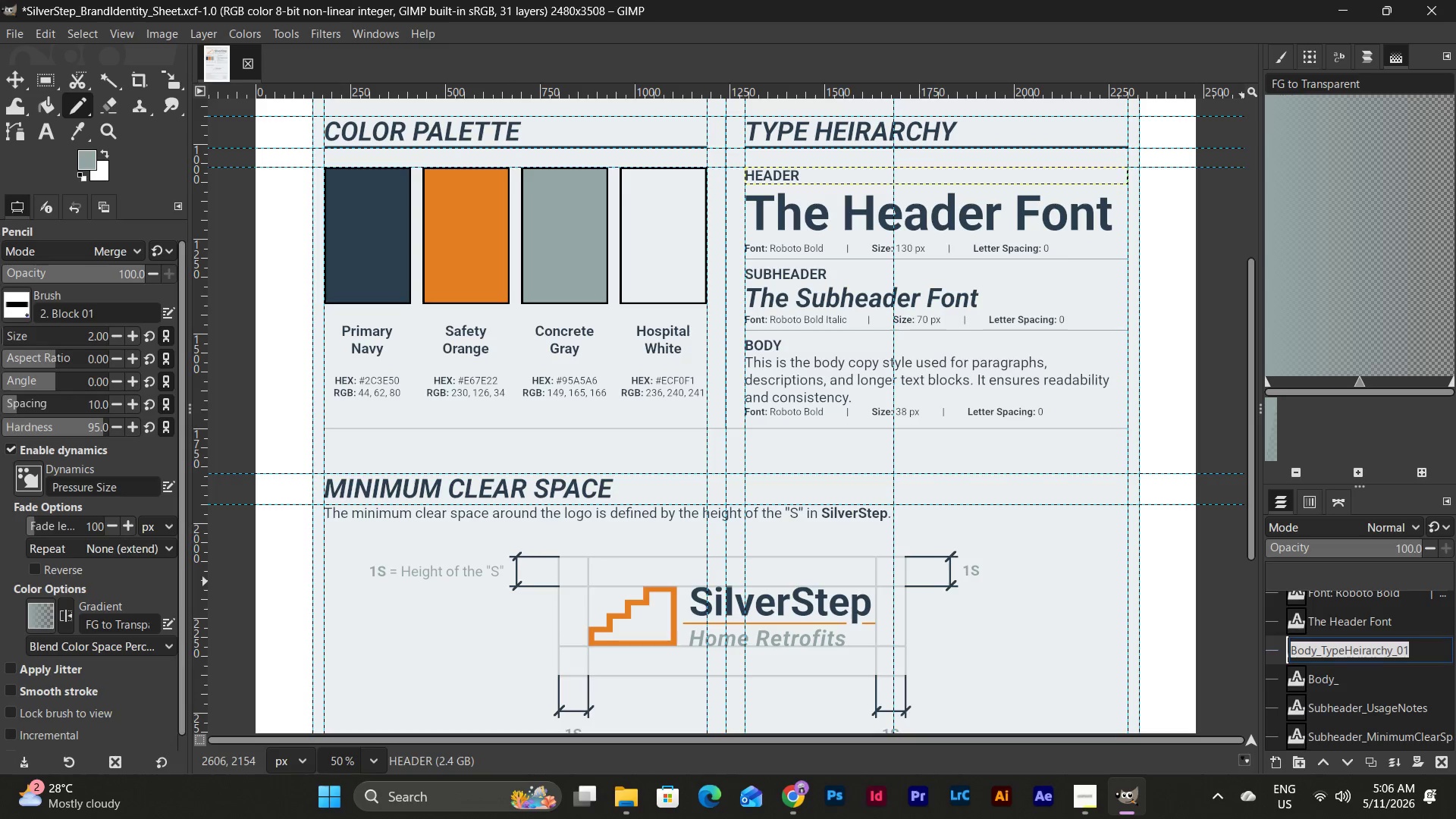 
key(Control+C)
 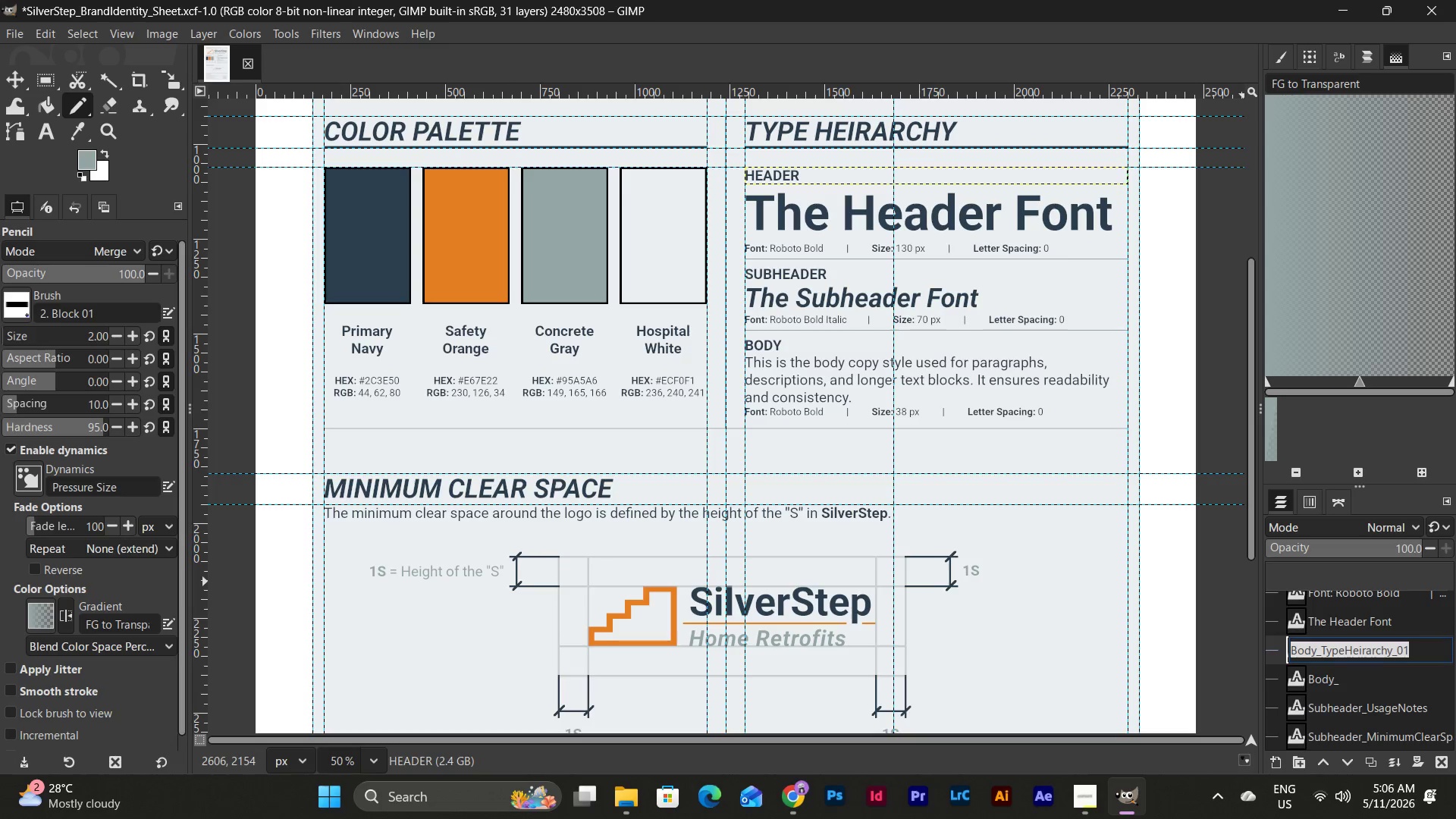 
key(NumpadEnter)
 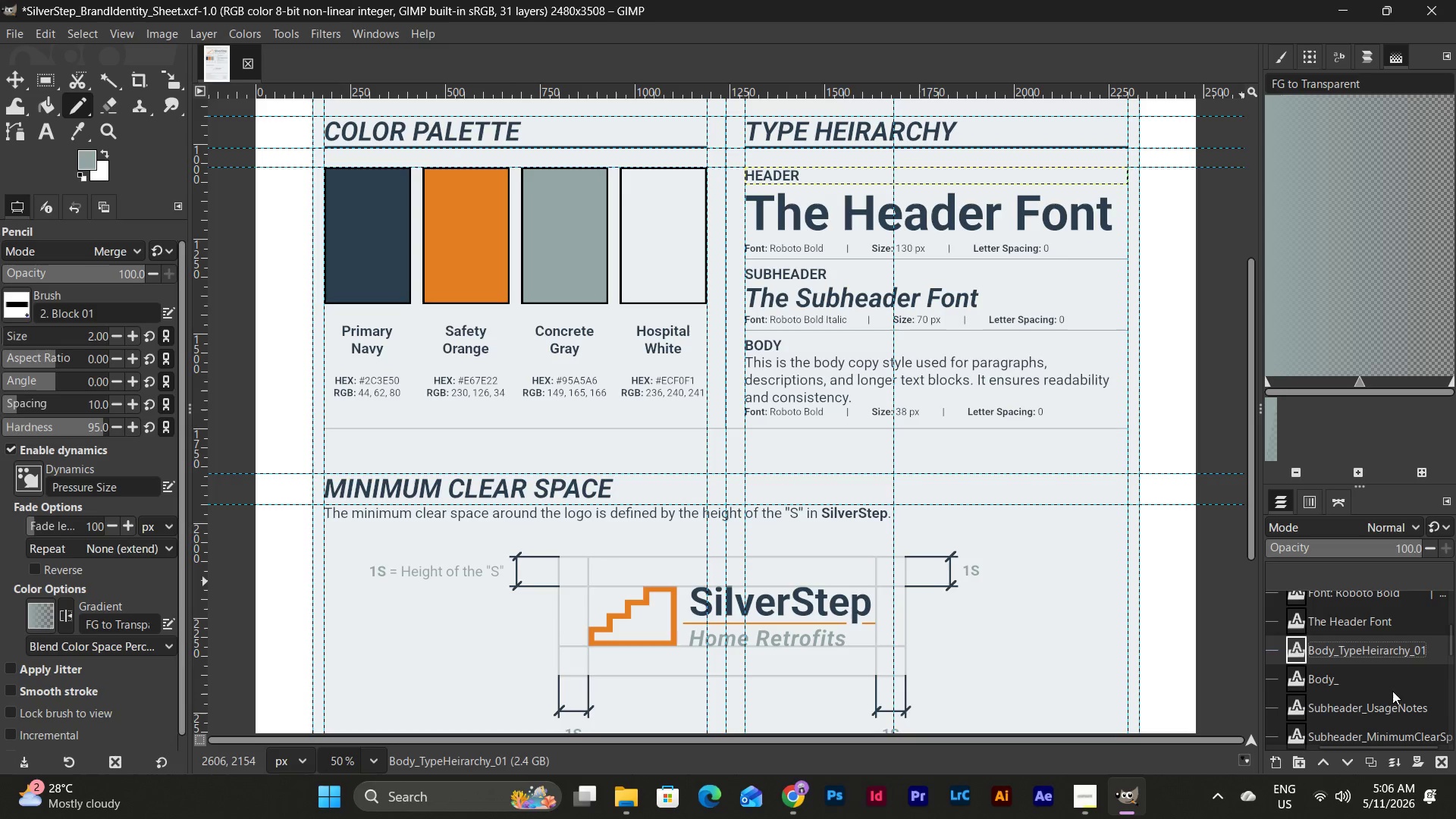 
left_click([1385, 615])
 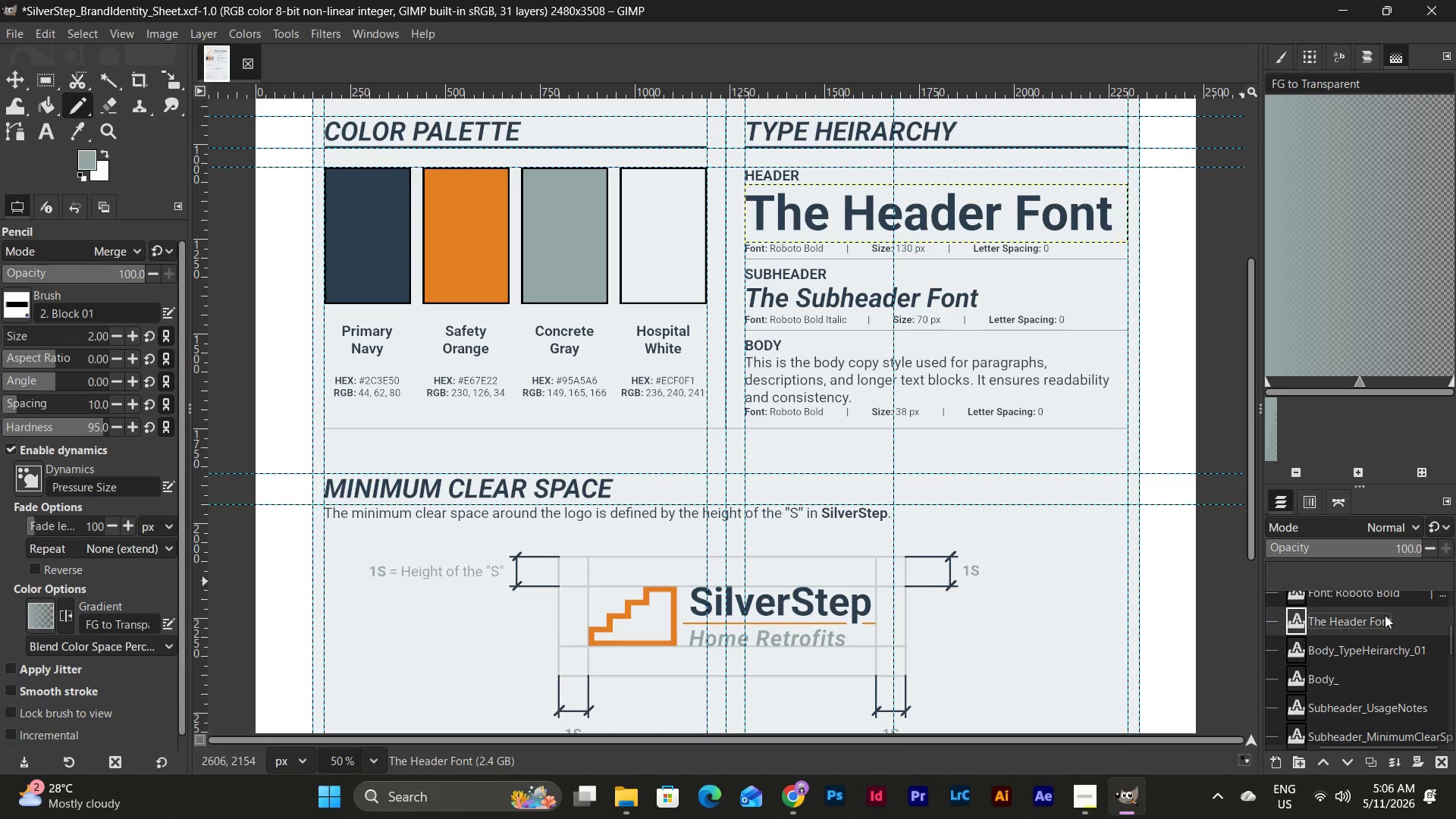 
double_click([1385, 615])
 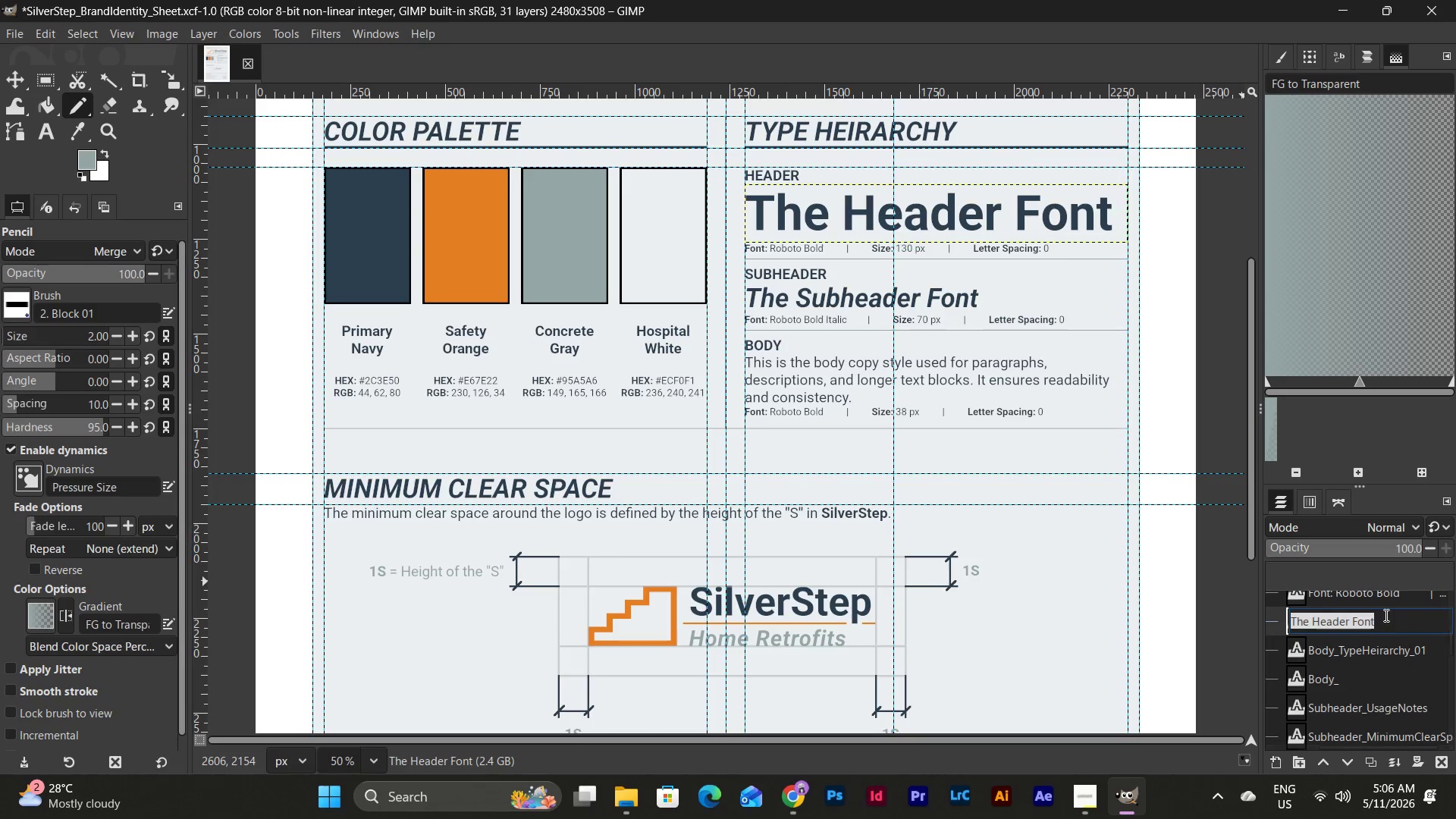 
key(Control+V)
 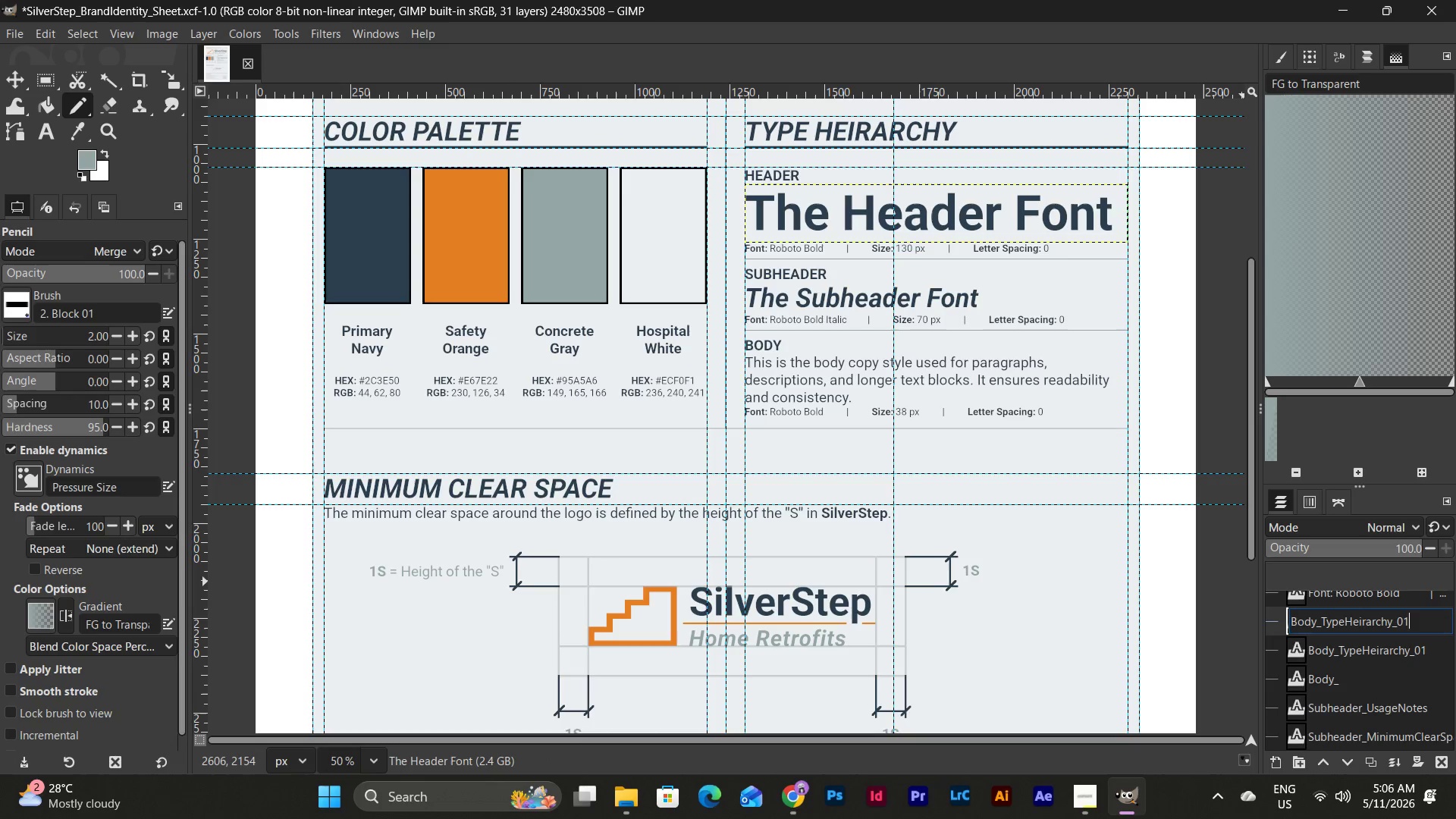 
key(Backspace)
 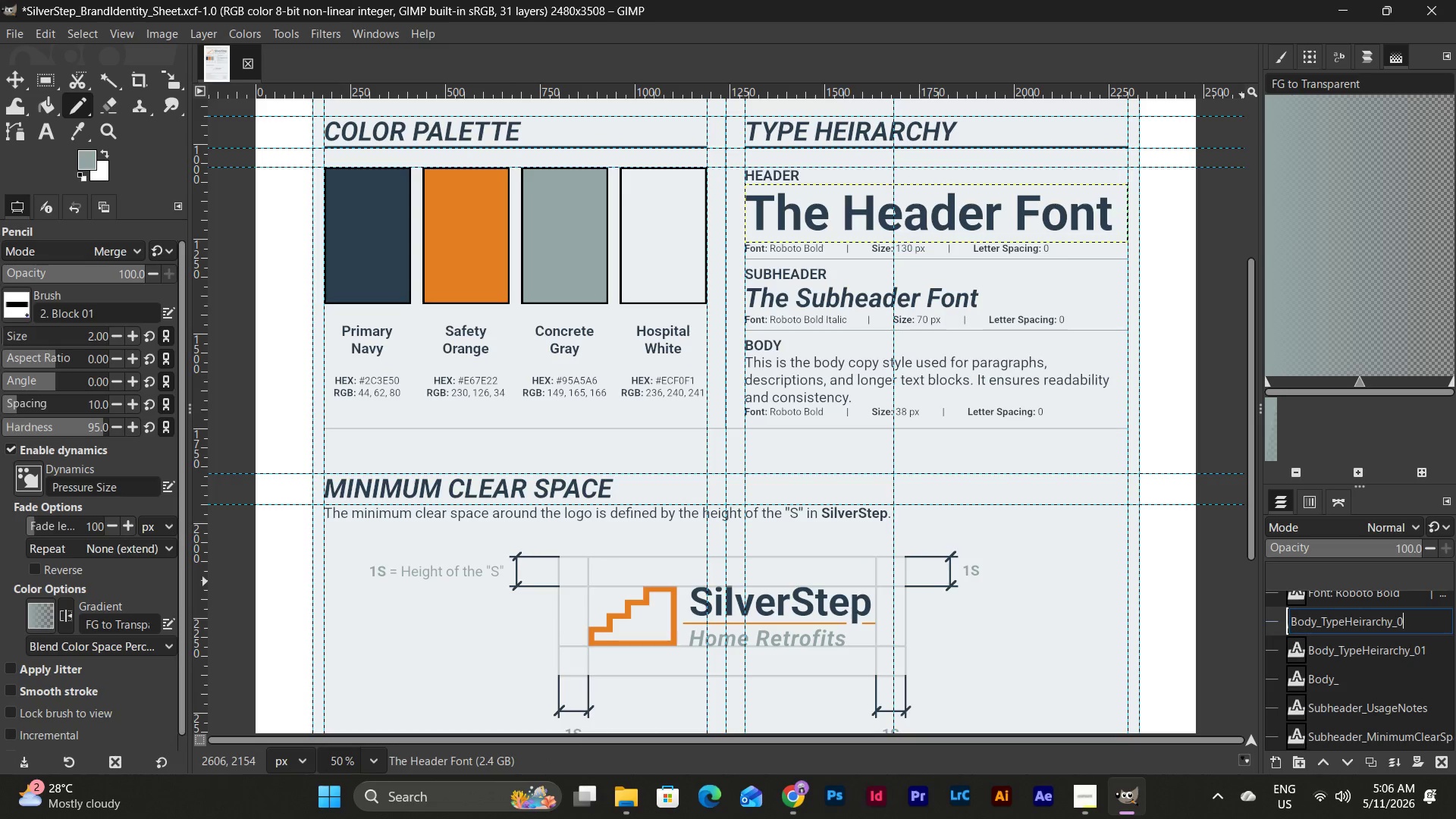 
key(Numpad2)
 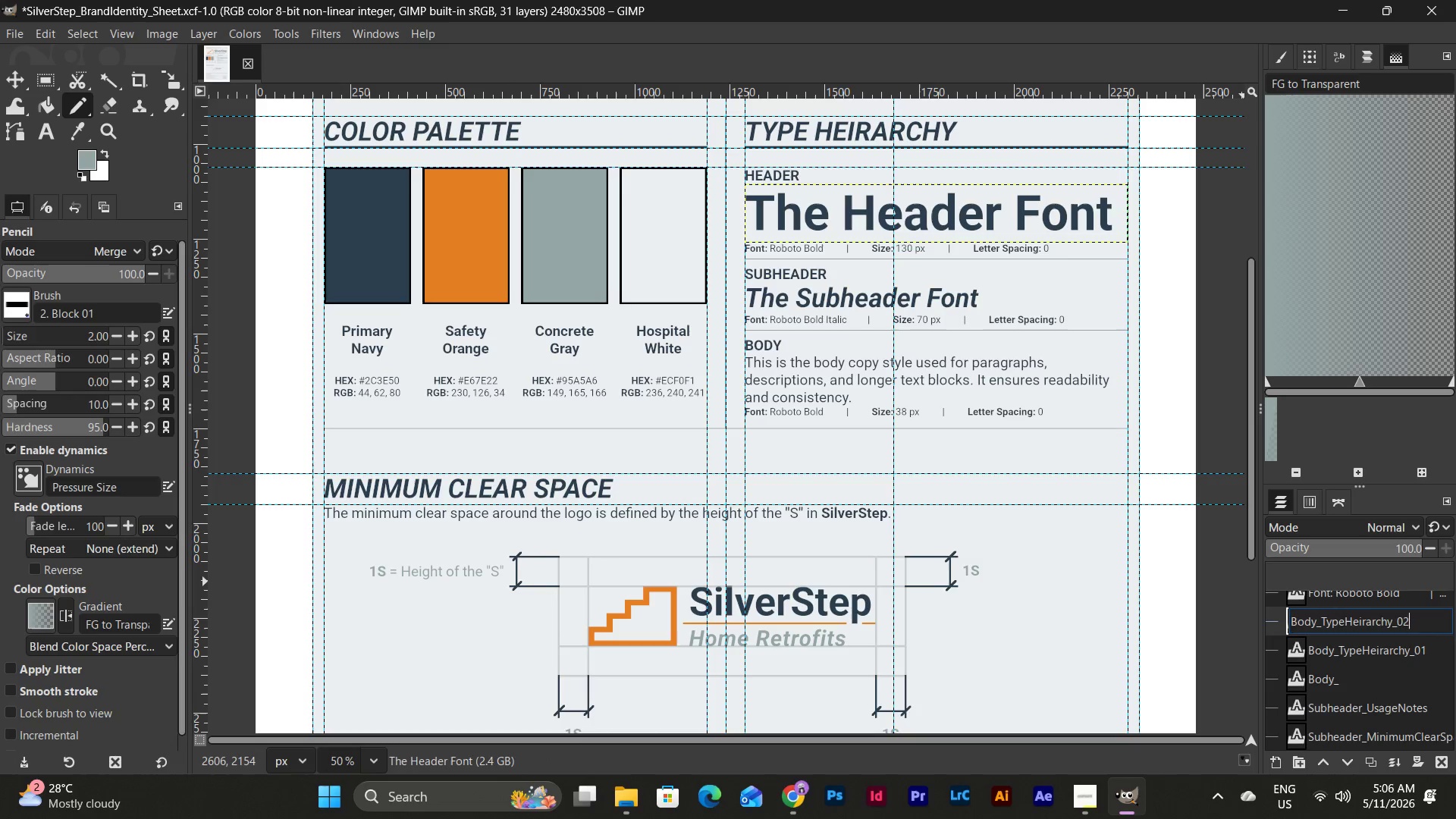 
key(NumpadEnter)
 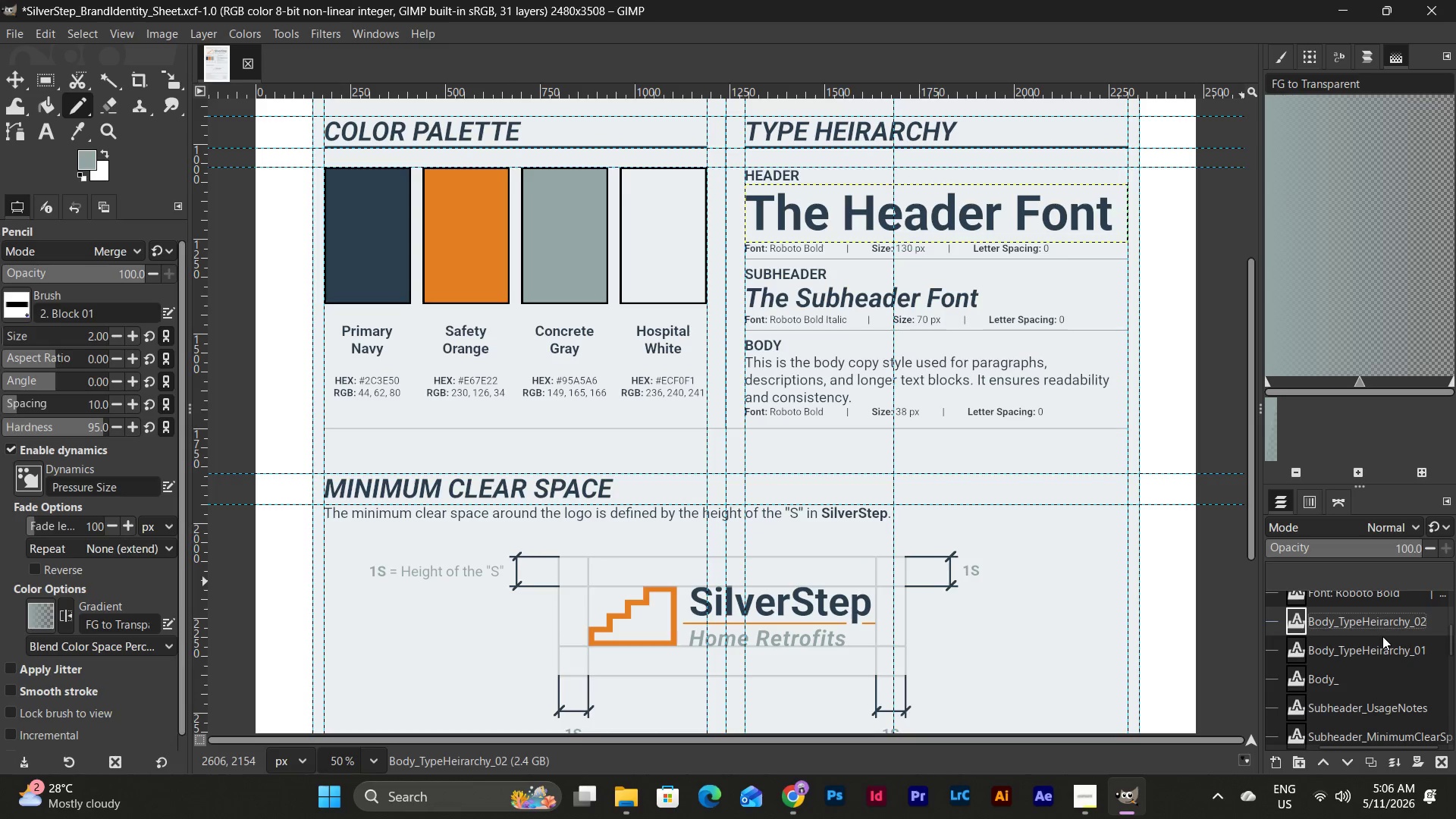 
scroll: coordinate [1382, 637], scroll_direction: up, amount: 1.0
 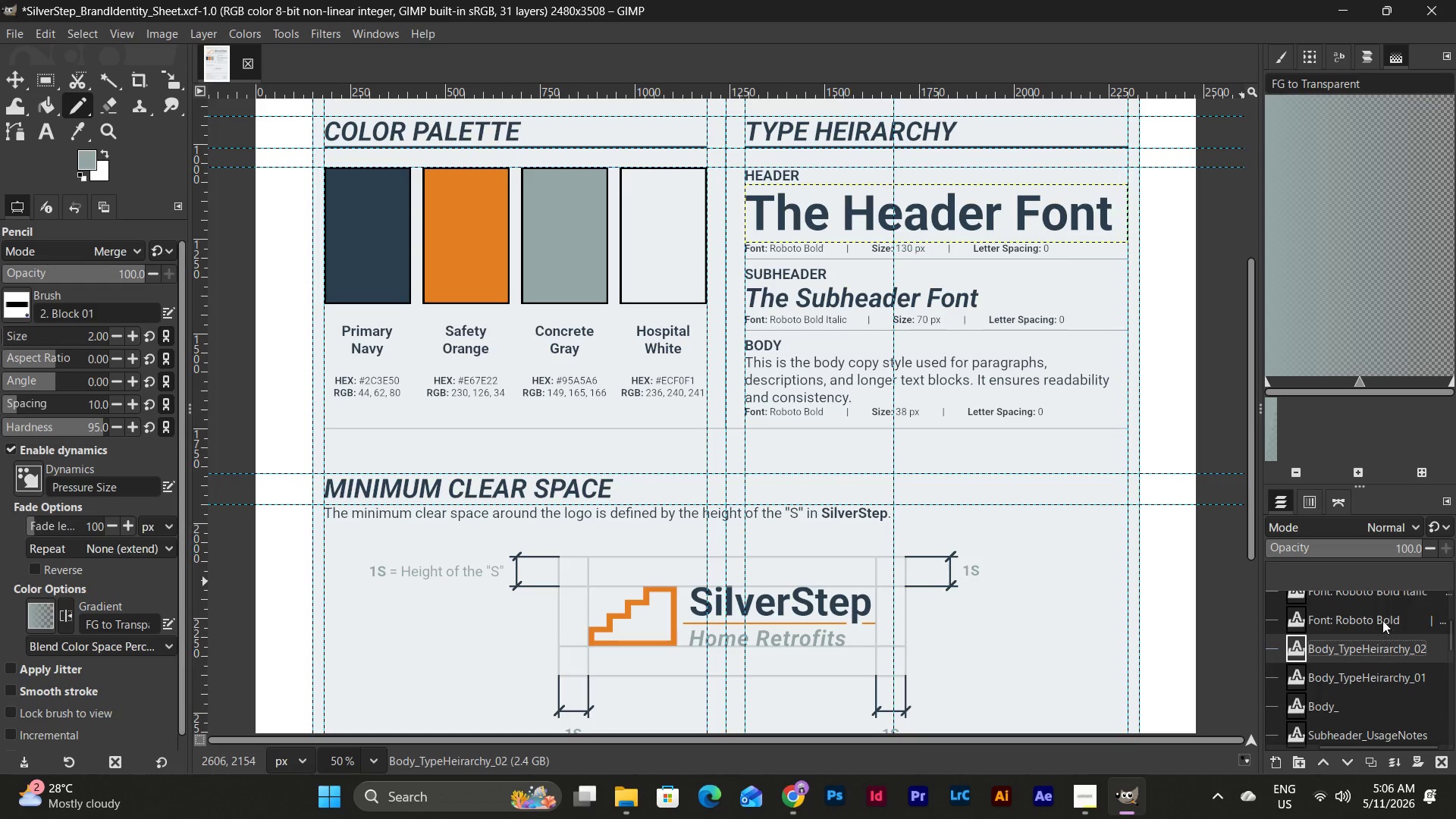 
left_click([1383, 616])
 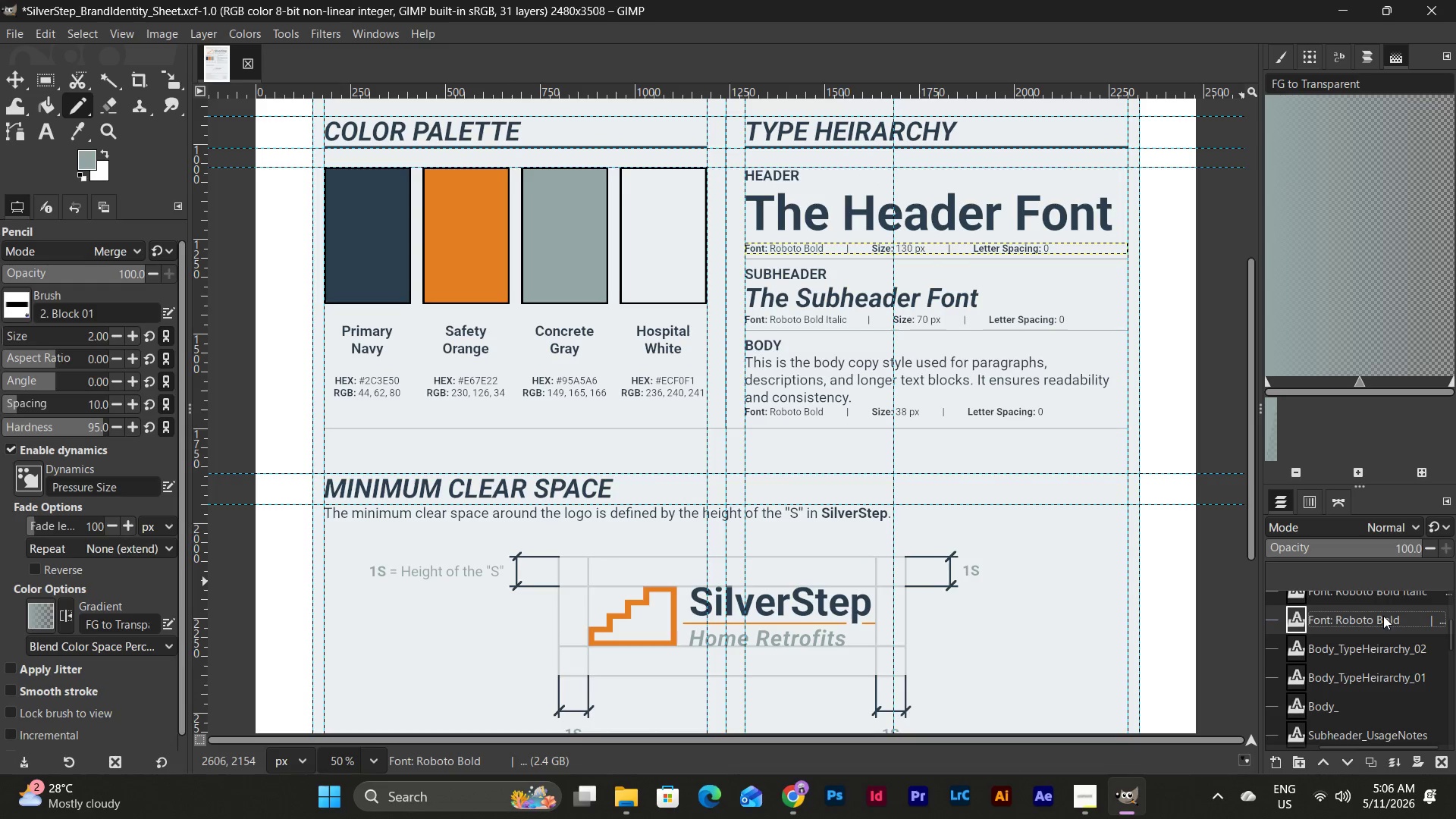 
double_click([1383, 616])
 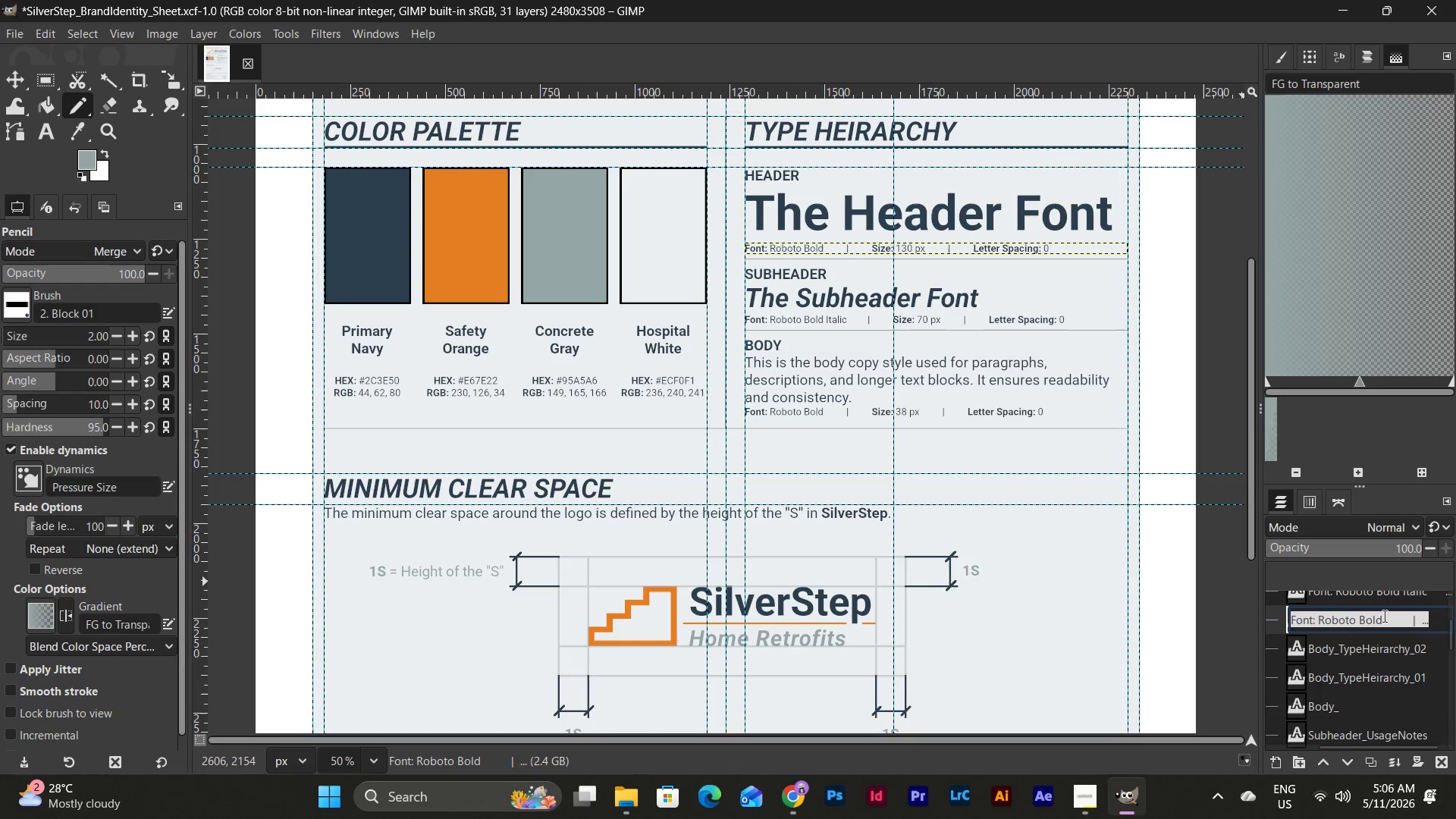 
key(Control+V)
 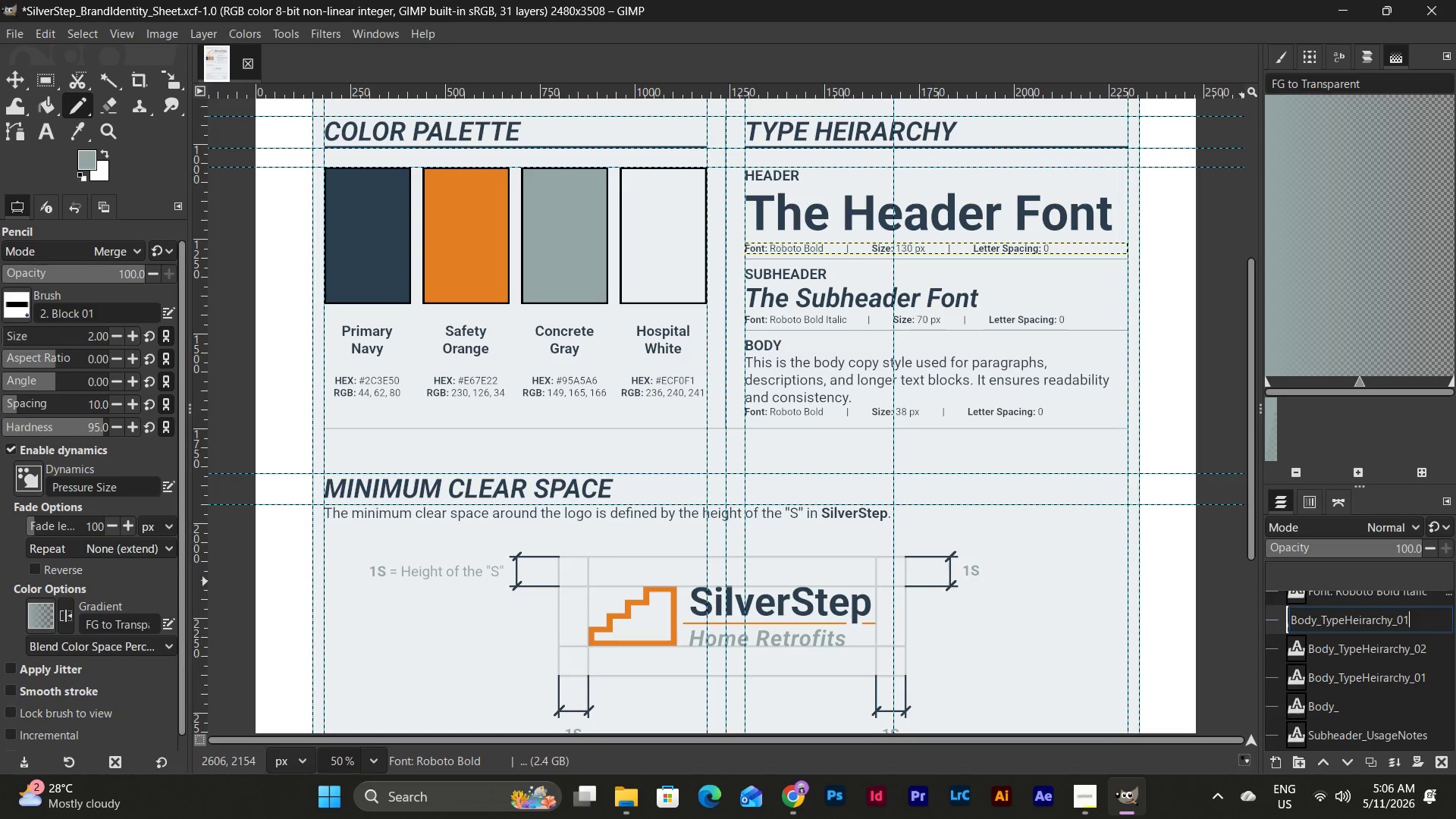 
key(Backspace)
 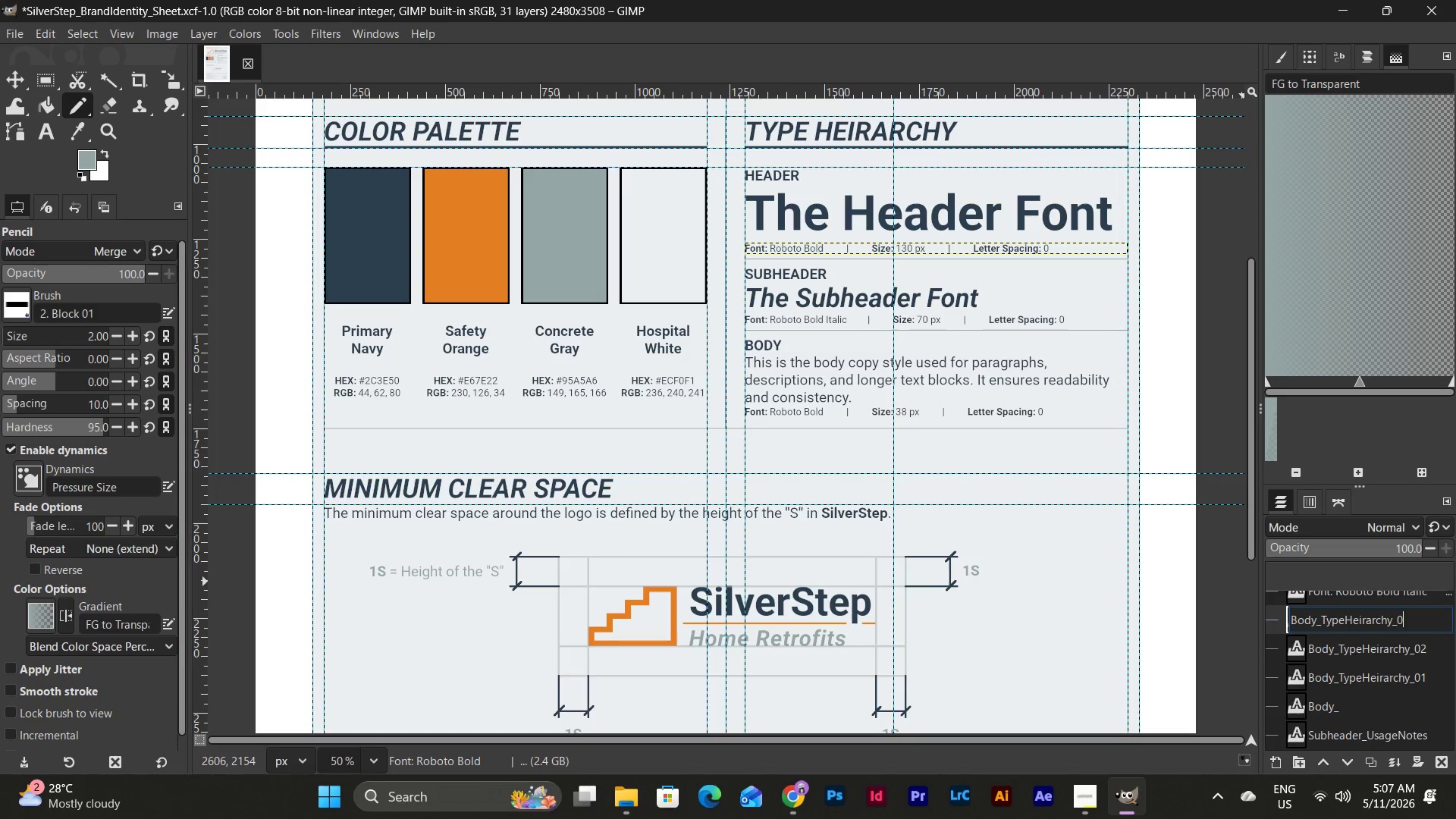 
key(Numpad3)
 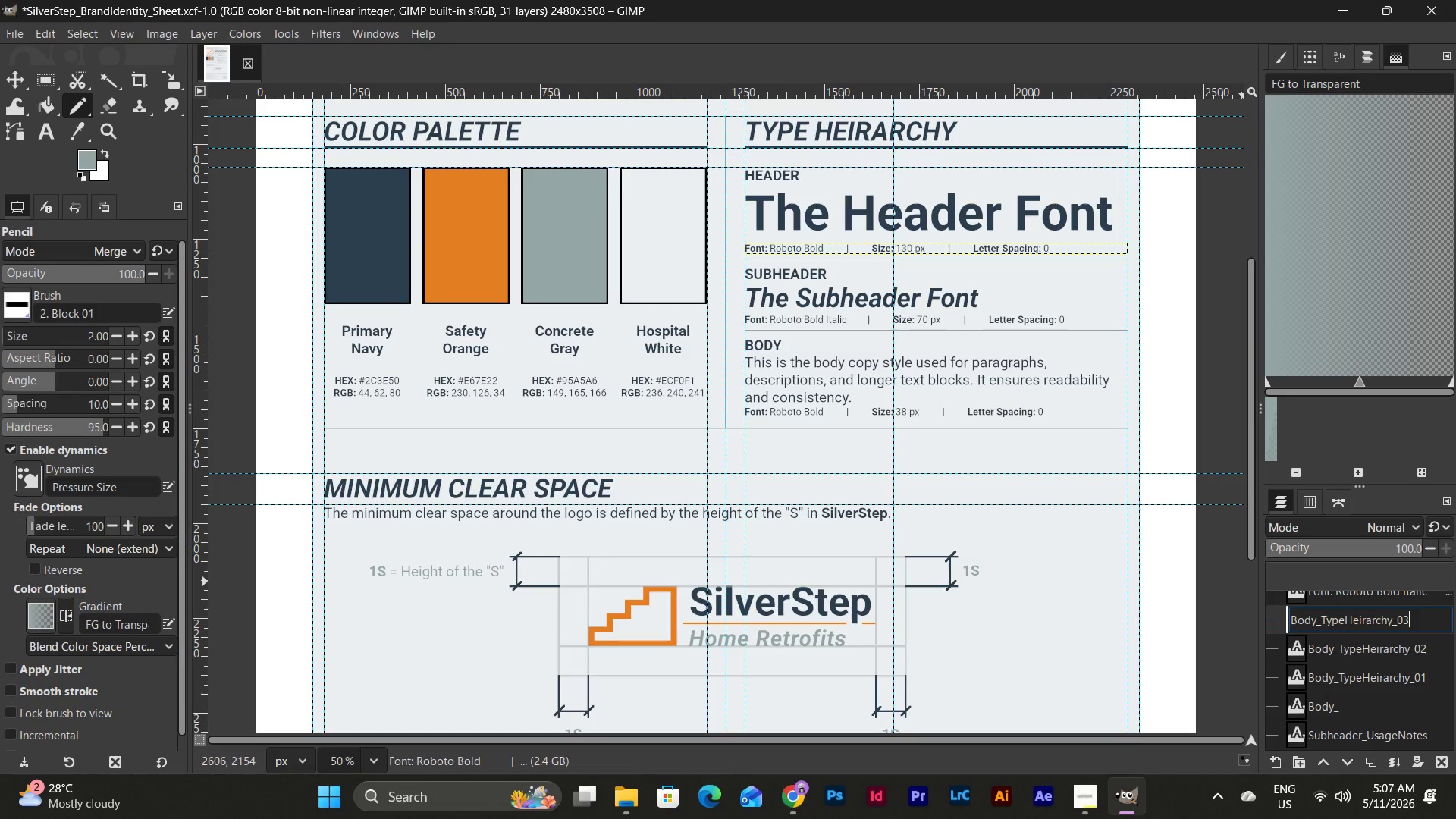 
key(NumpadEnter)
 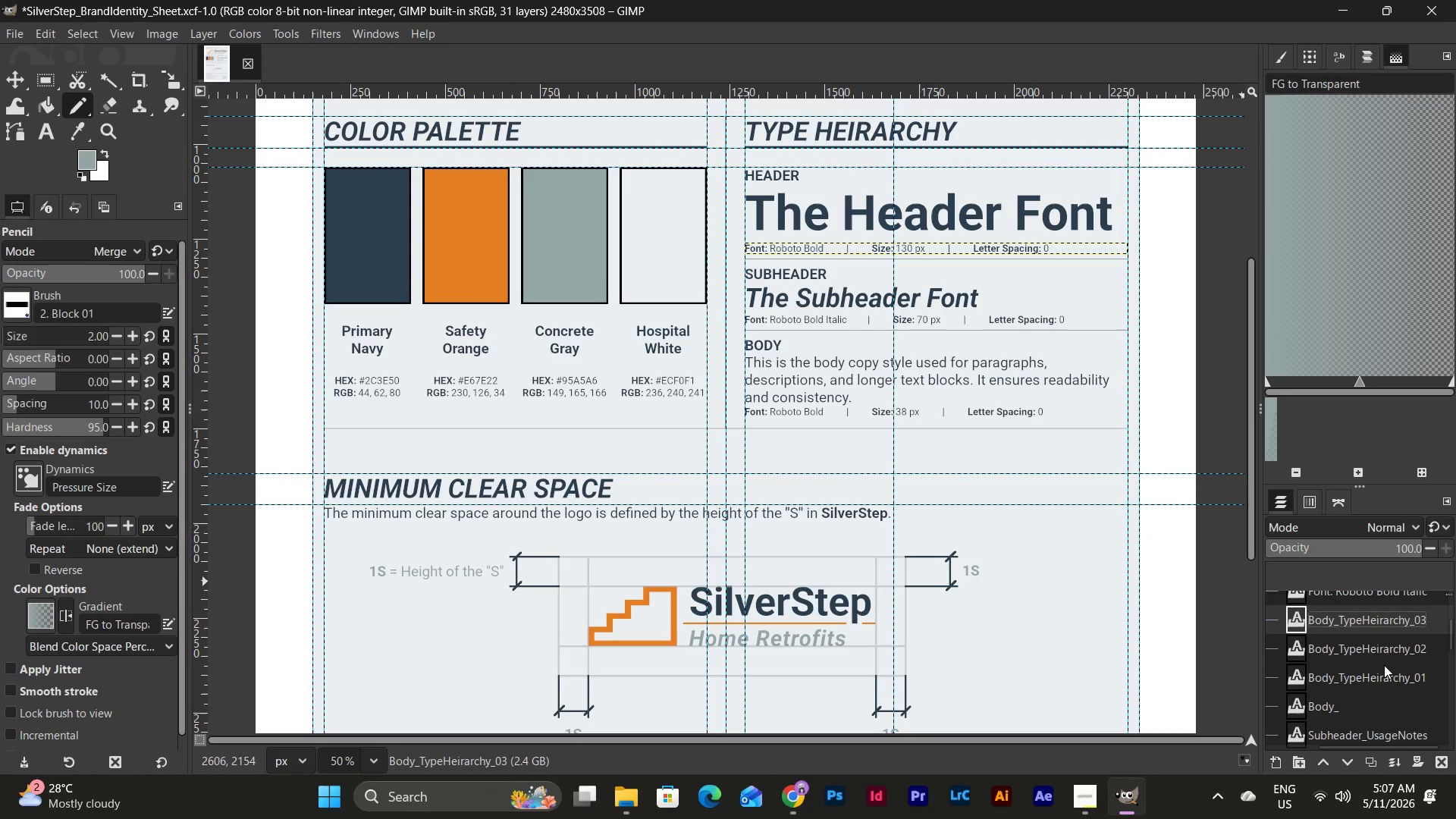 
scroll: coordinate [1392, 663], scroll_direction: up, amount: 1.0
 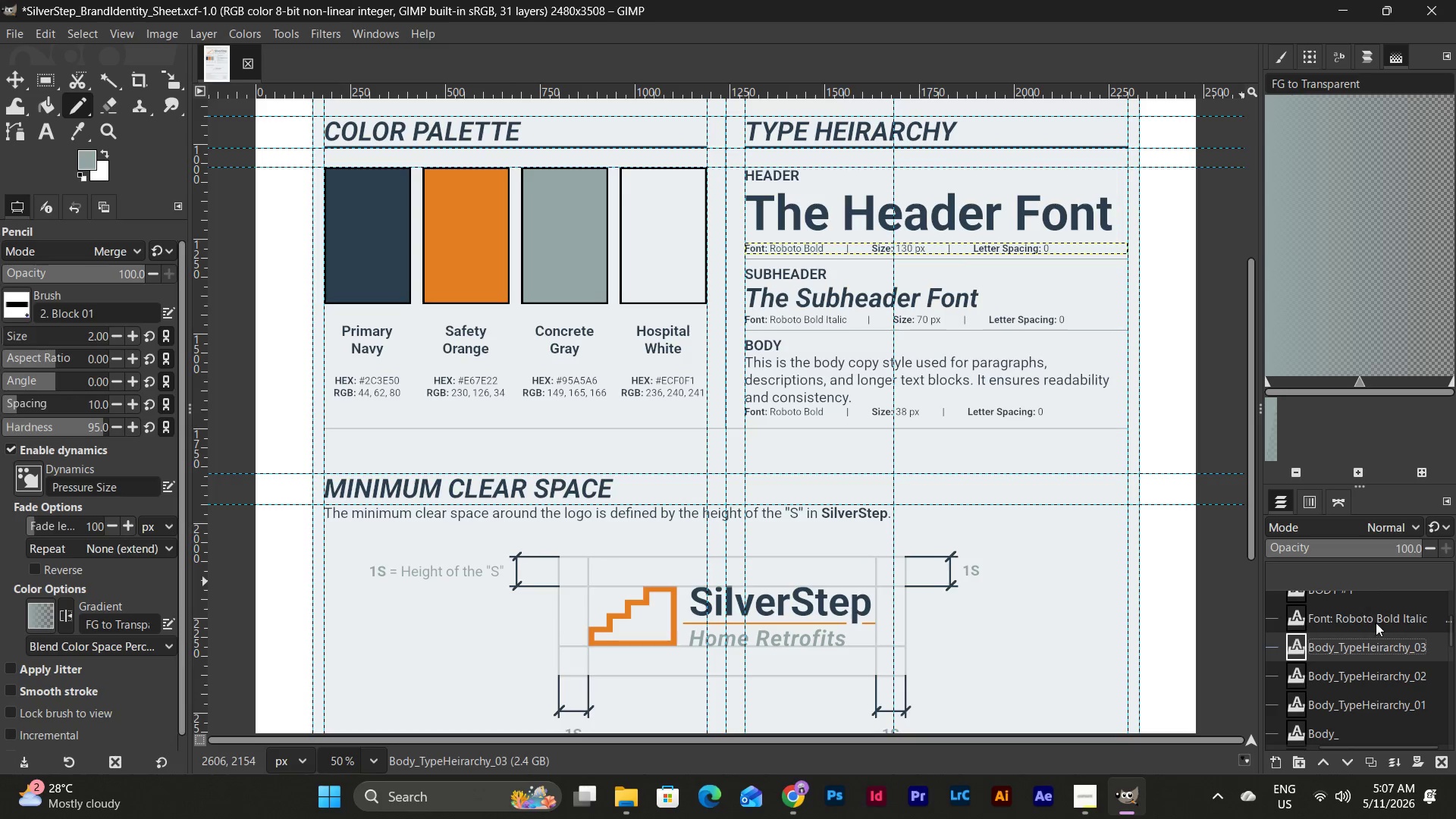 
left_click([1376, 613])
 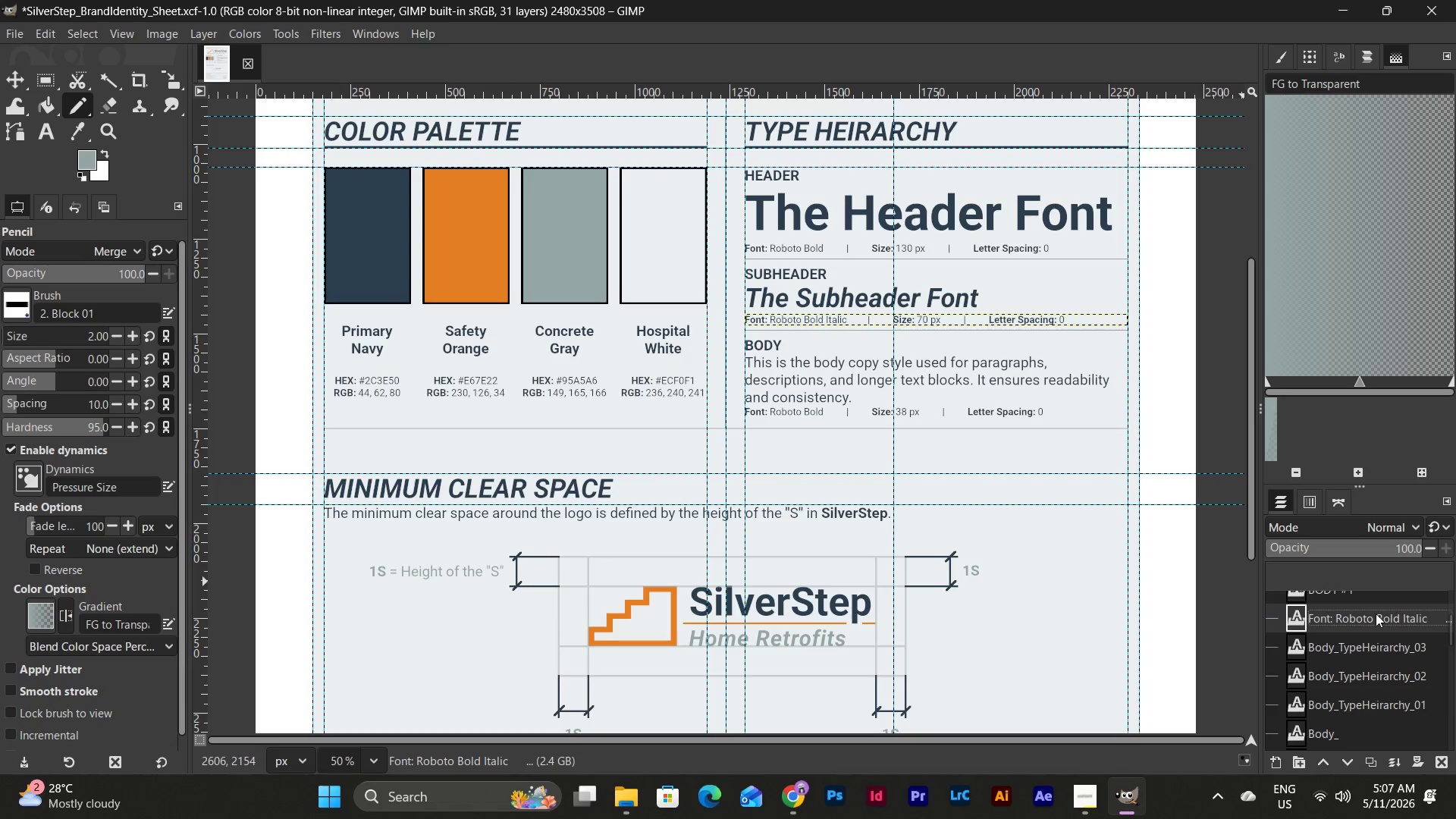 
scroll: coordinate [1376, 615], scroll_direction: down, amount: 1.0
 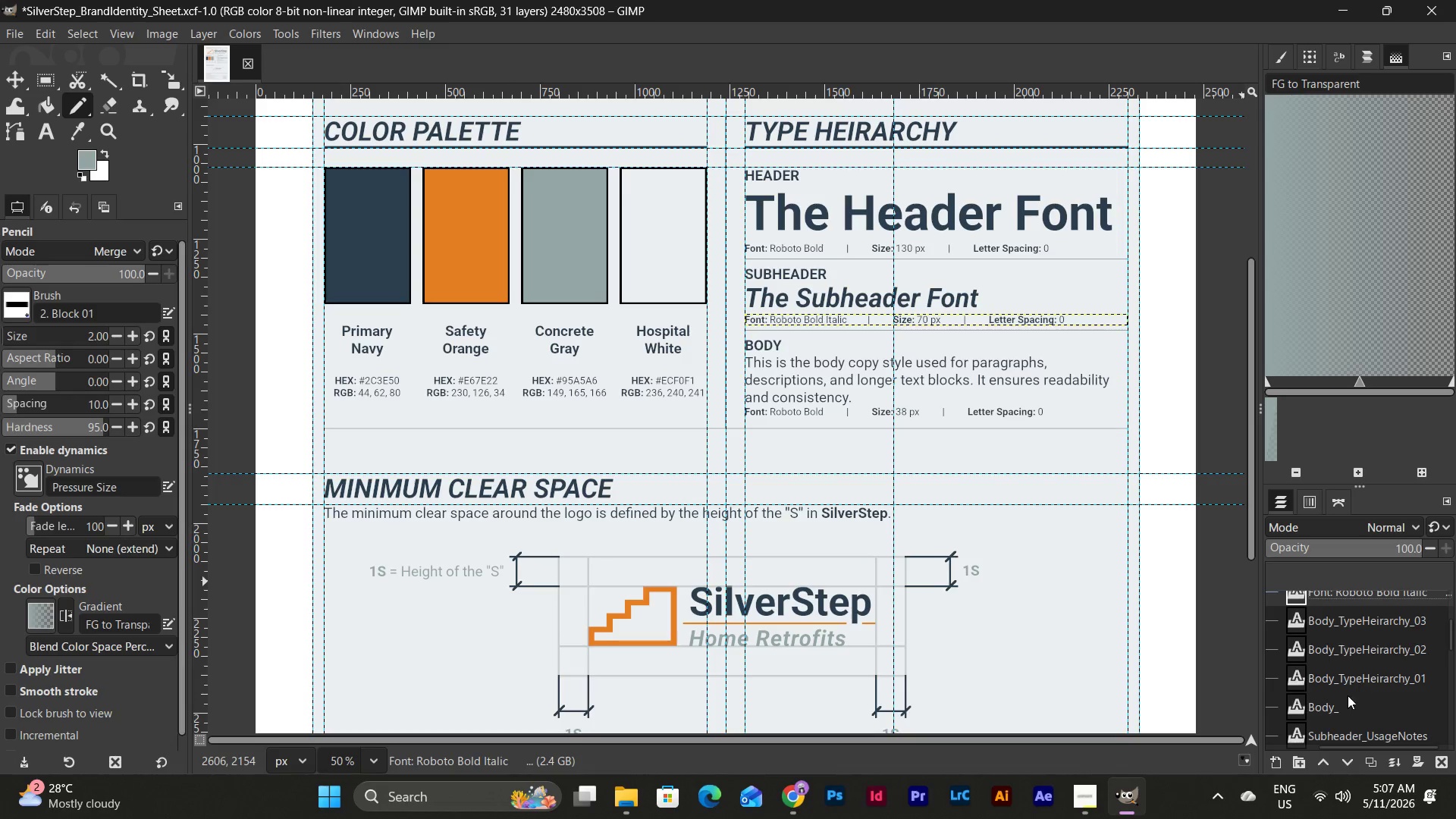 
left_click([1335, 711])
 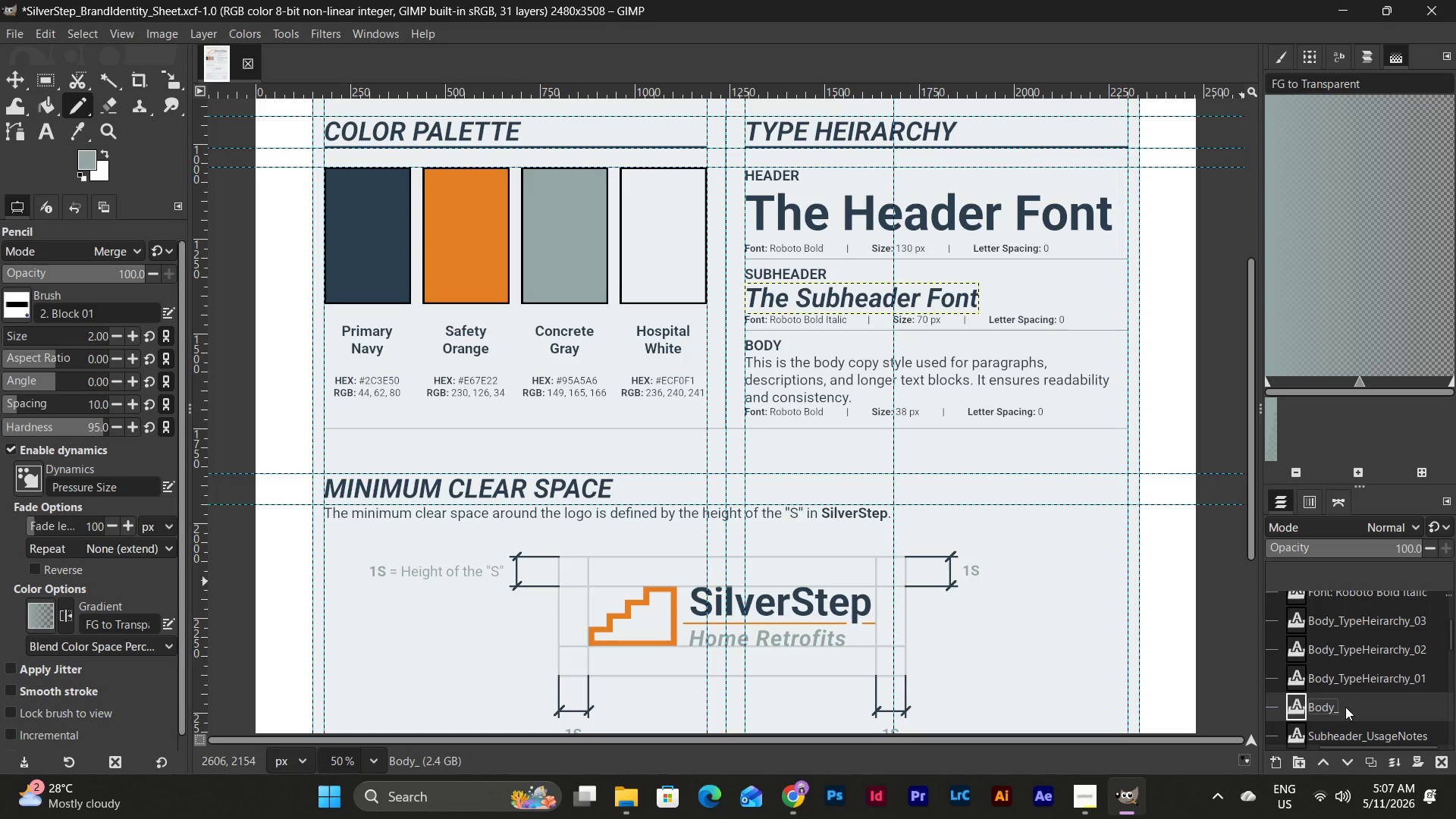 
scroll: coordinate [1367, 701], scroll_direction: down, amount: 2.0
 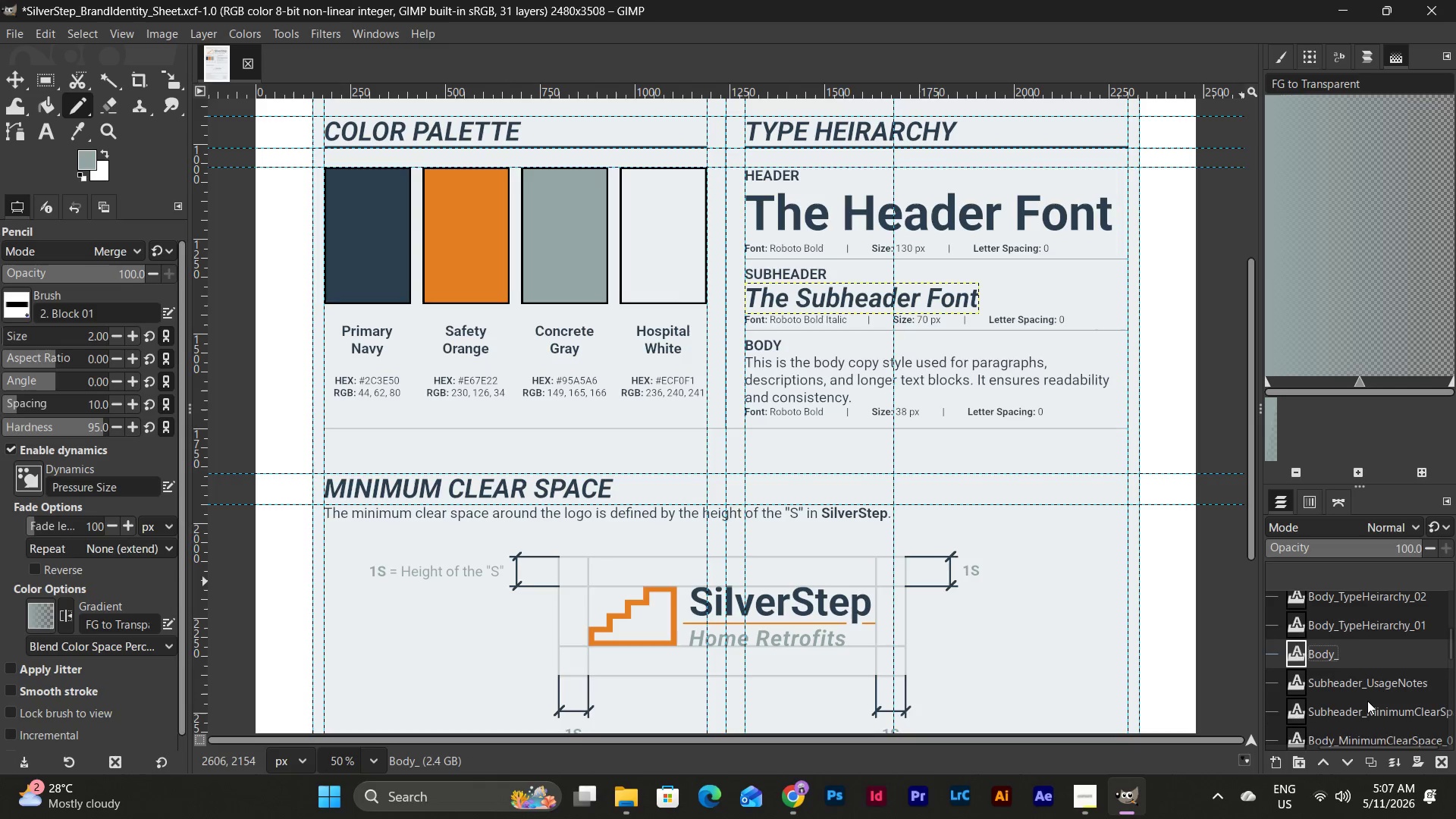 
scroll: coordinate [1367, 701], scroll_direction: up, amount: 7.0
 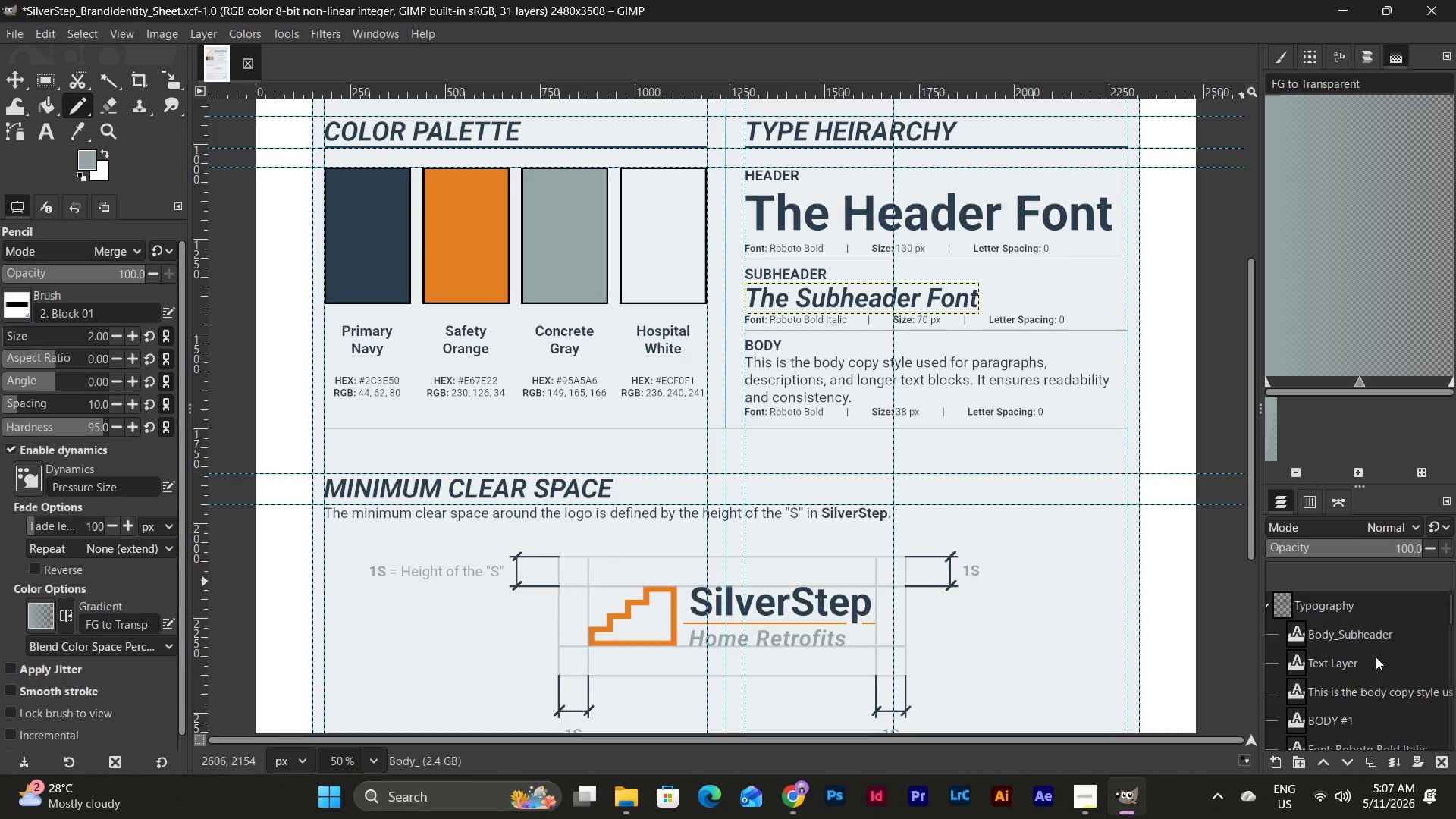 
left_click([1380, 628])
 